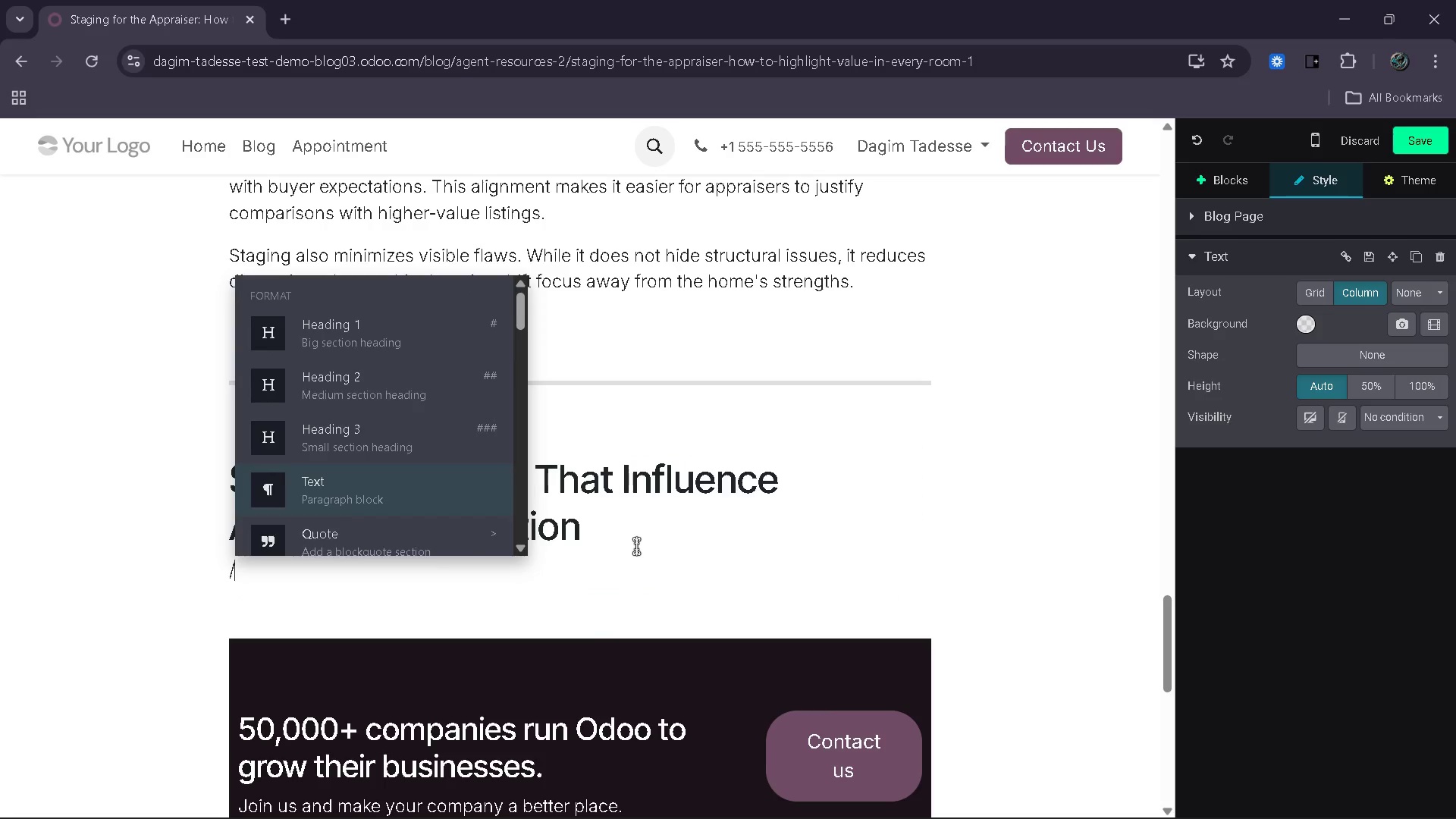 
key(ArrowDown)
 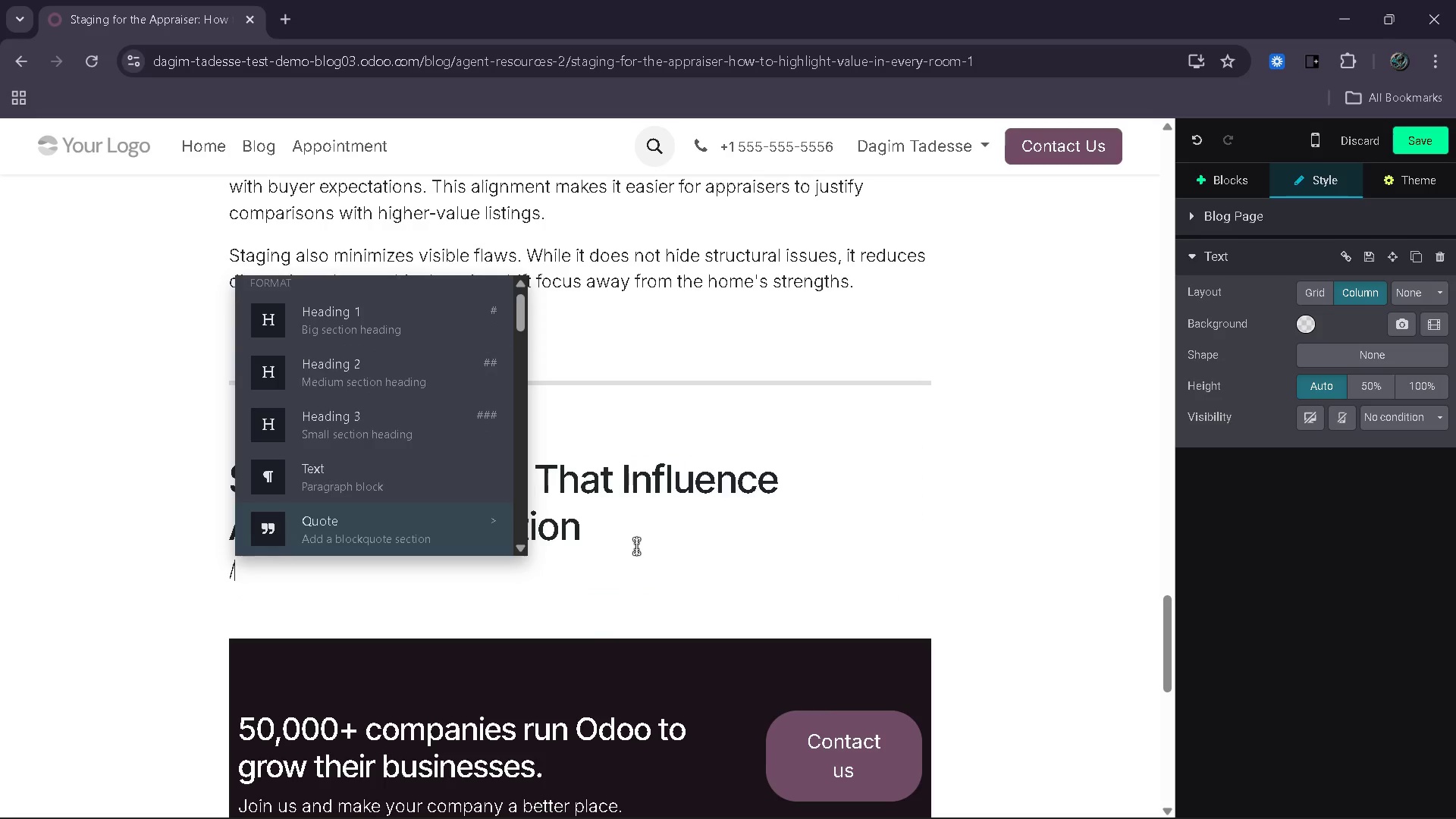 
key(ArrowDown)
 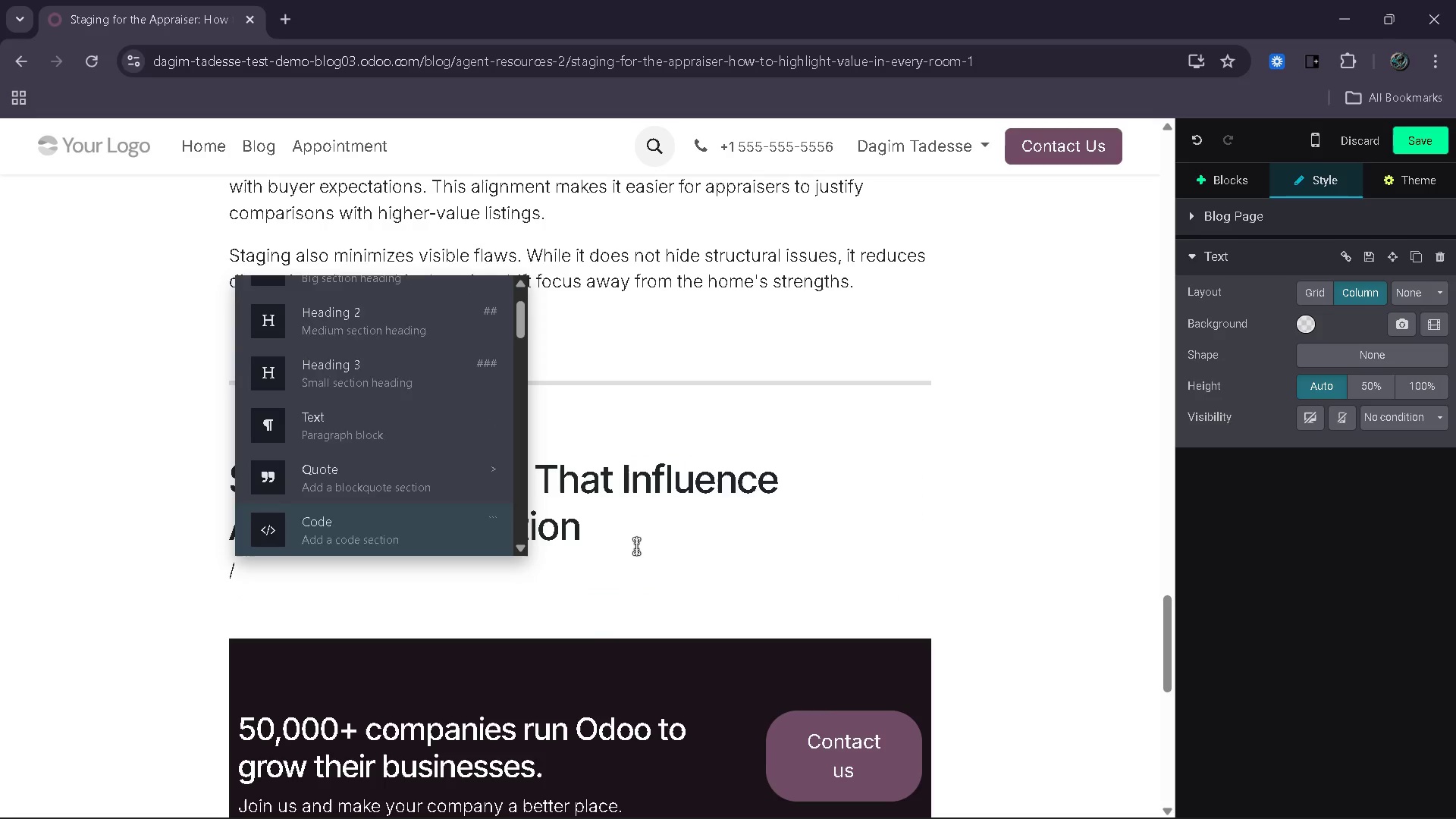 
key(ArrowDown)
 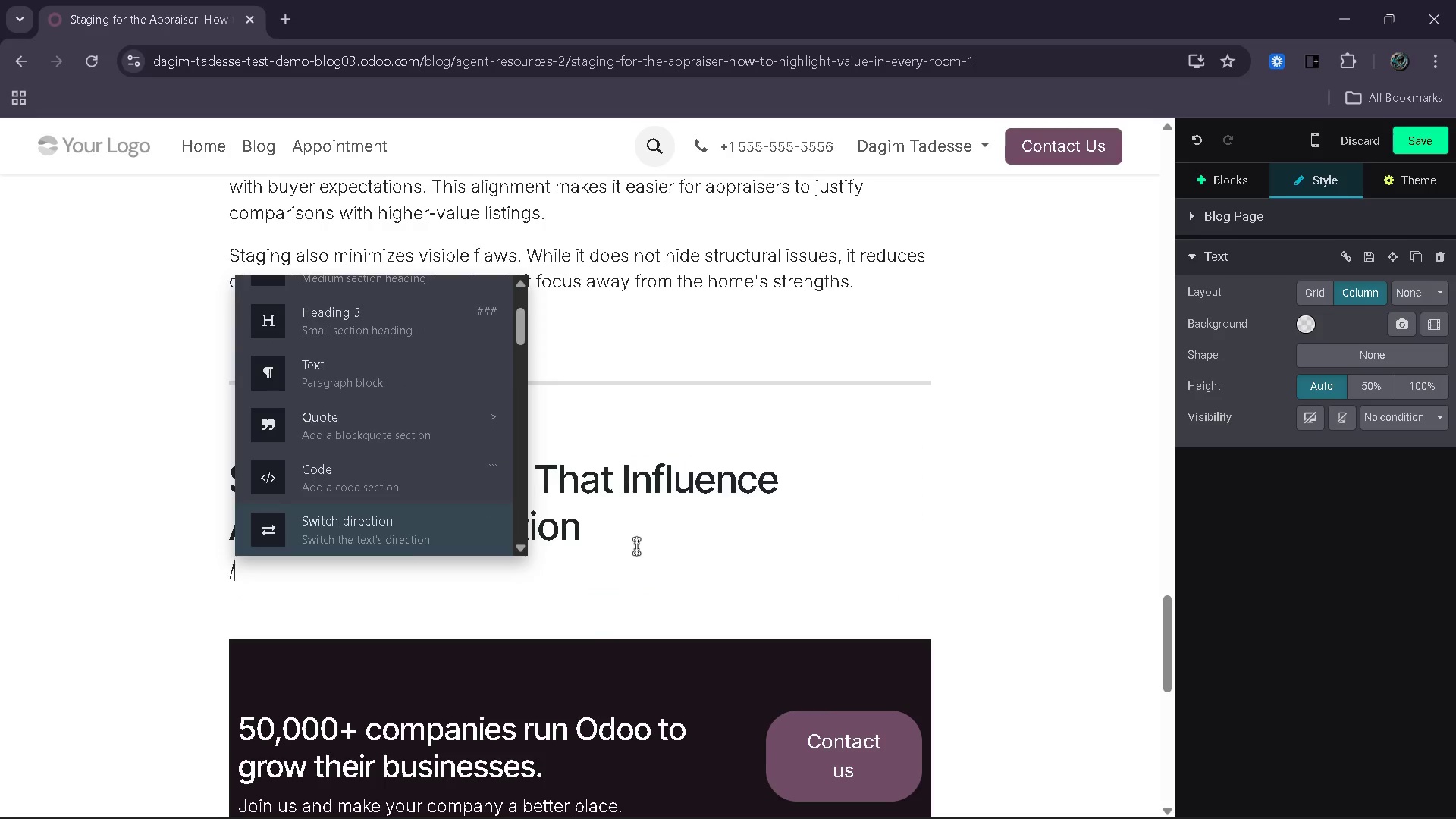 
key(ArrowDown)
 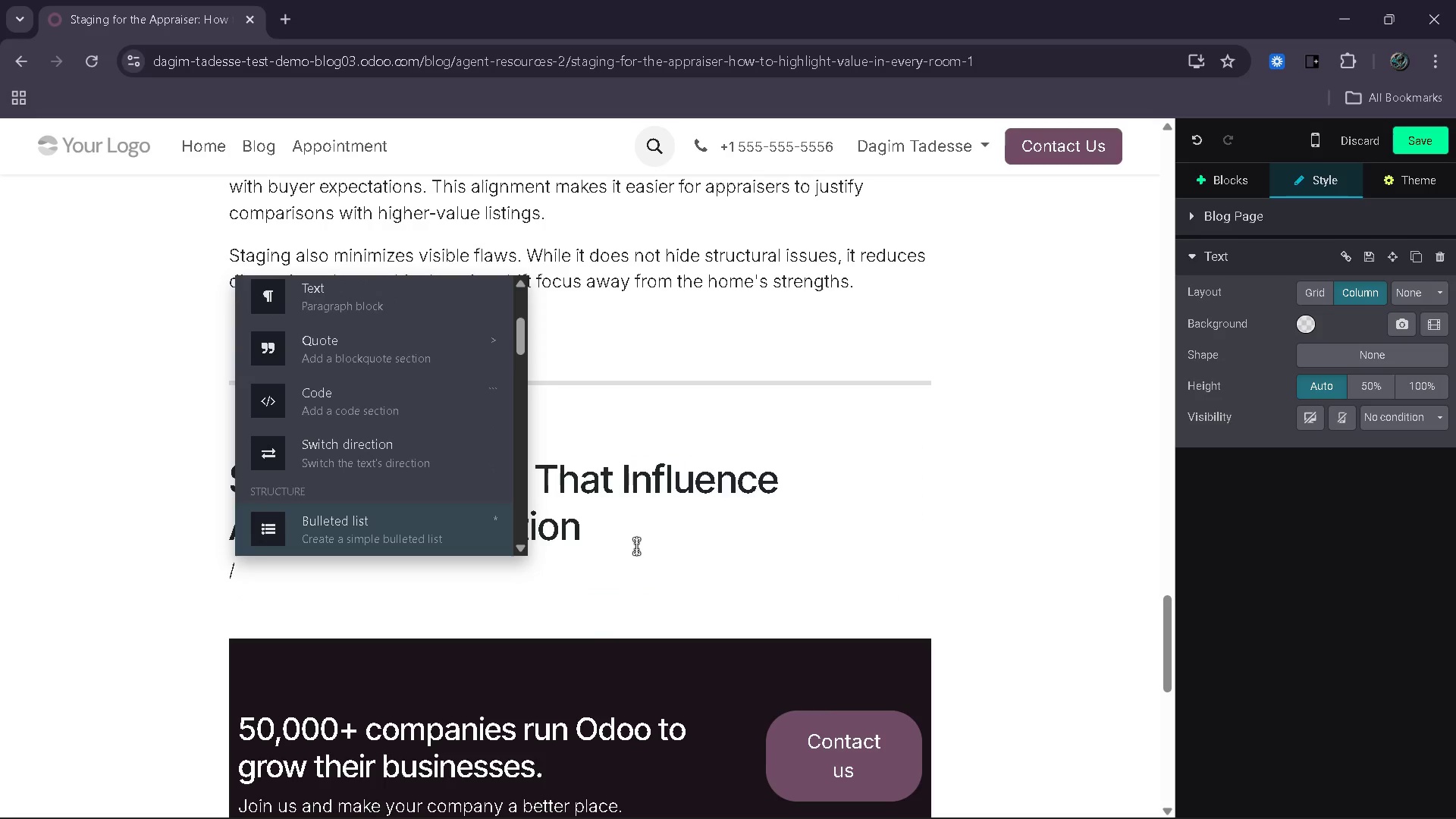 
key(Enter)
 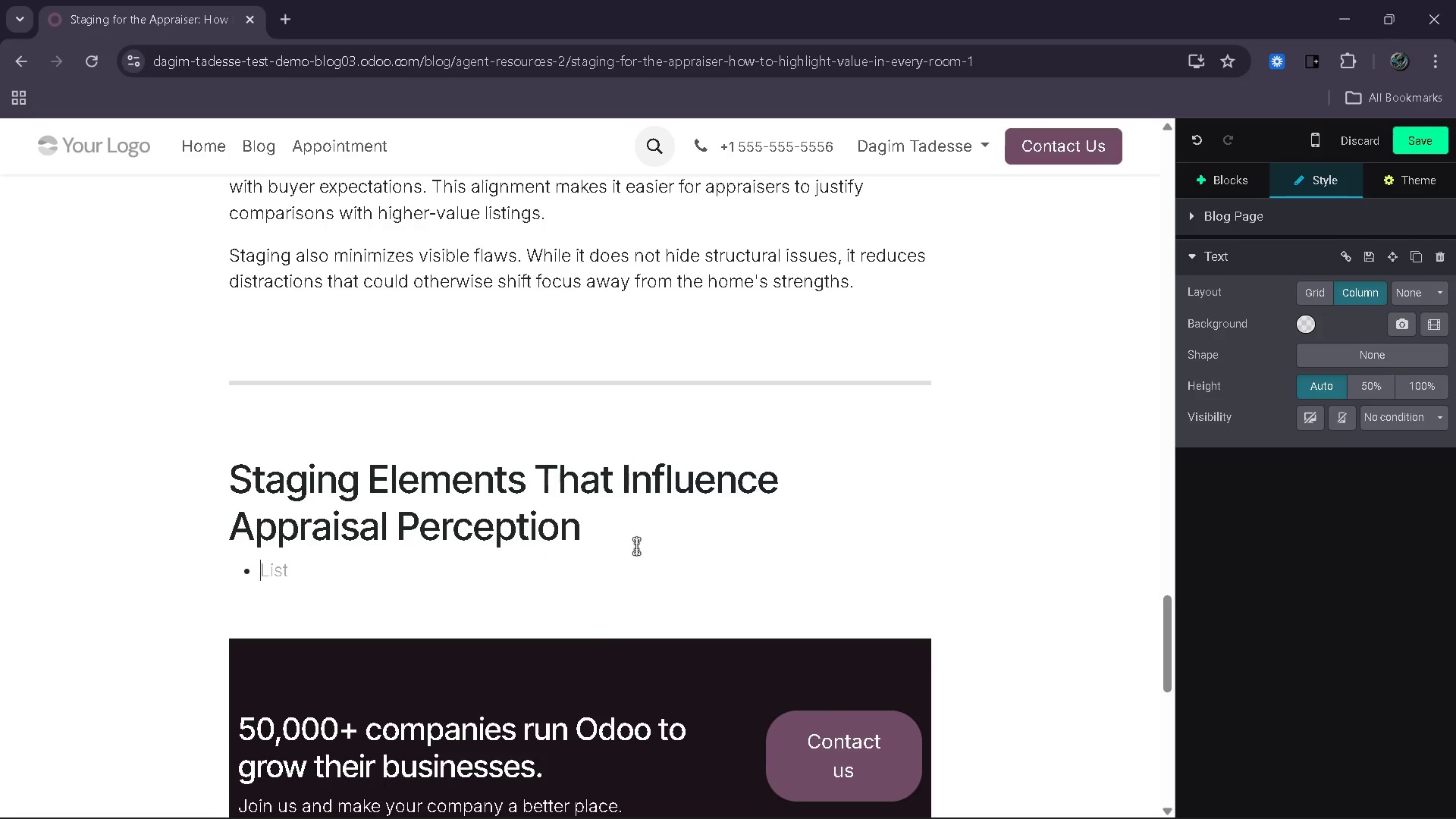 
type(Balanced furniture layouts that improve floww)
 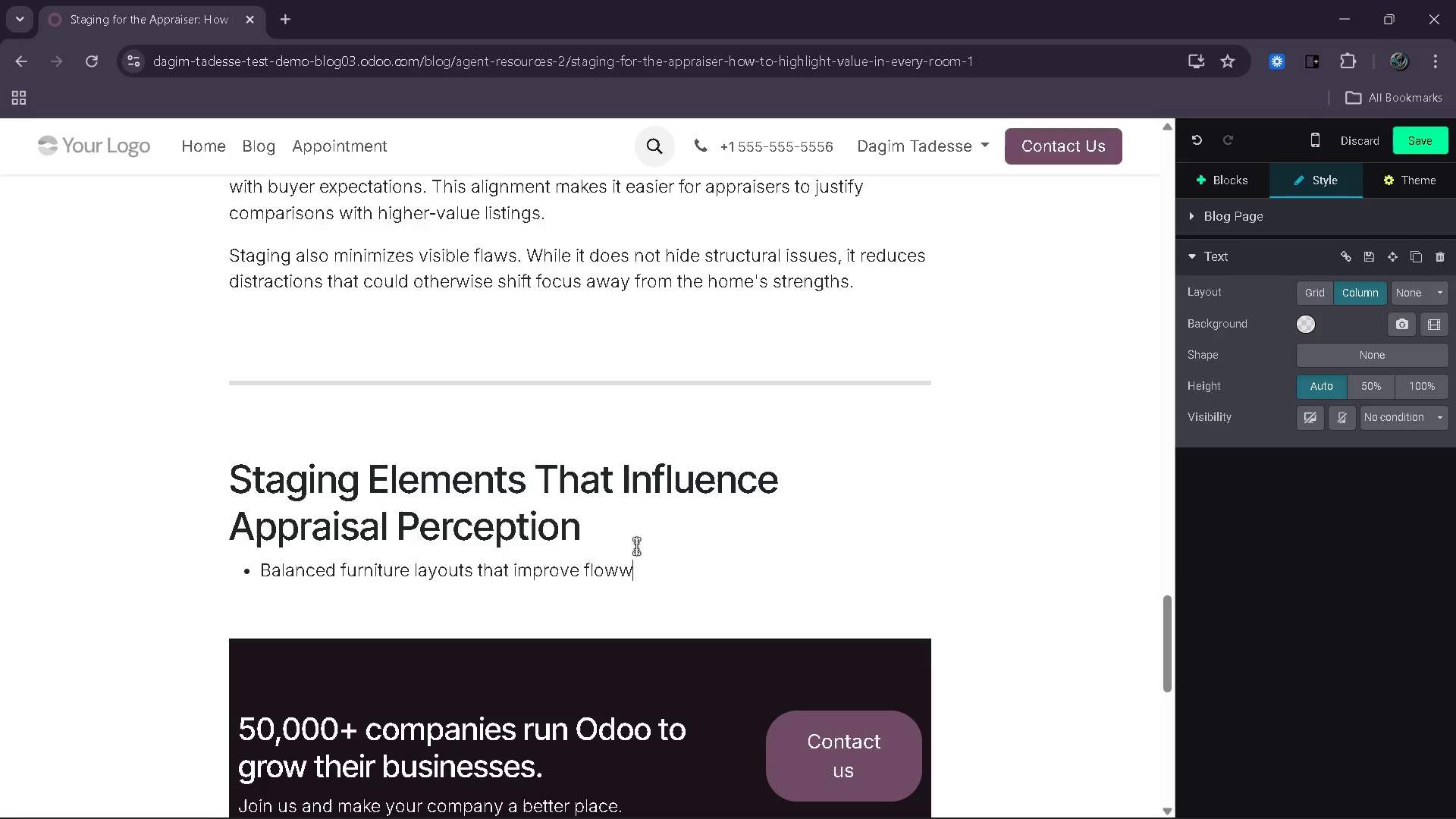 
key(Enter)
 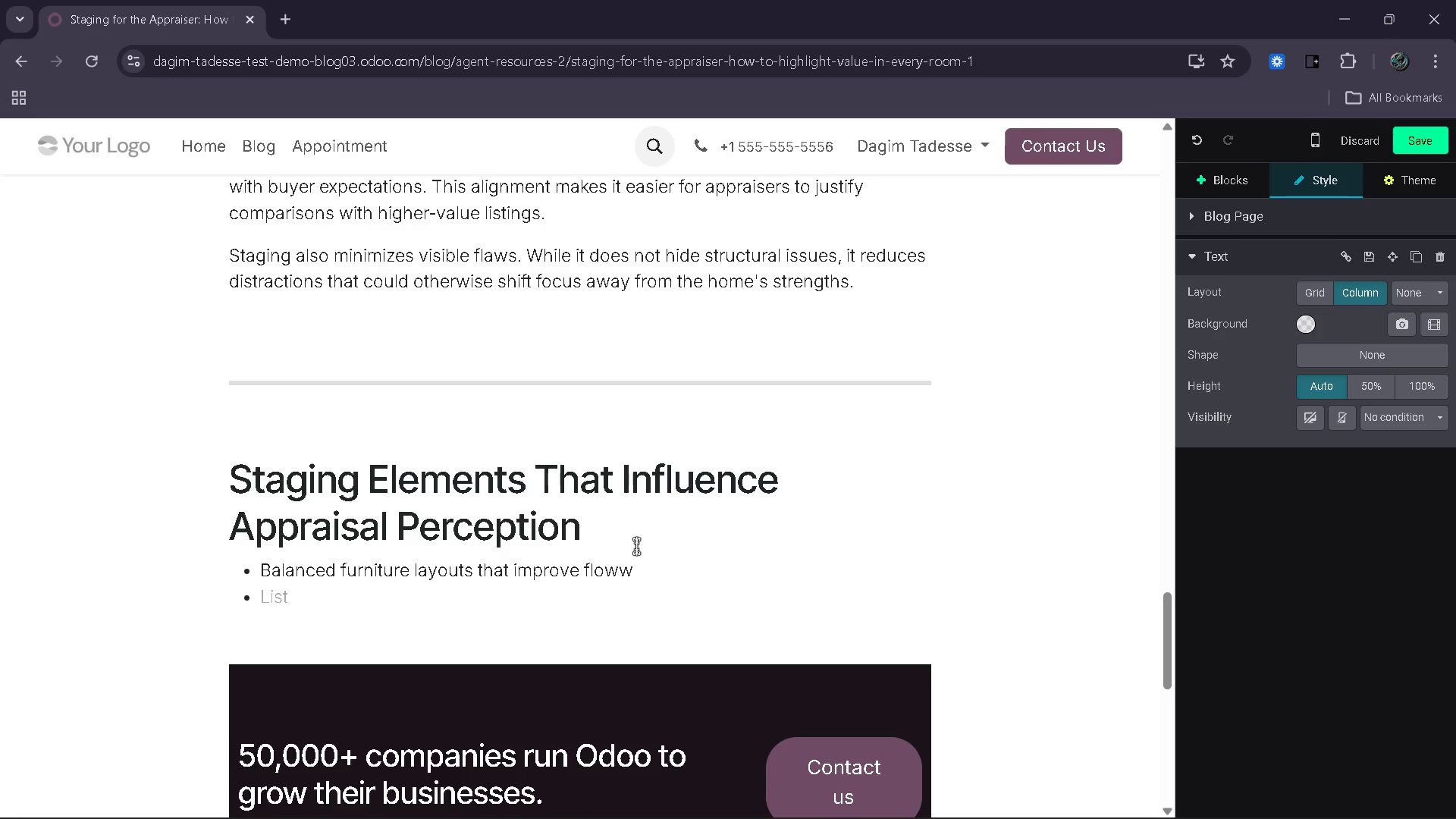 
key(Backspace)
 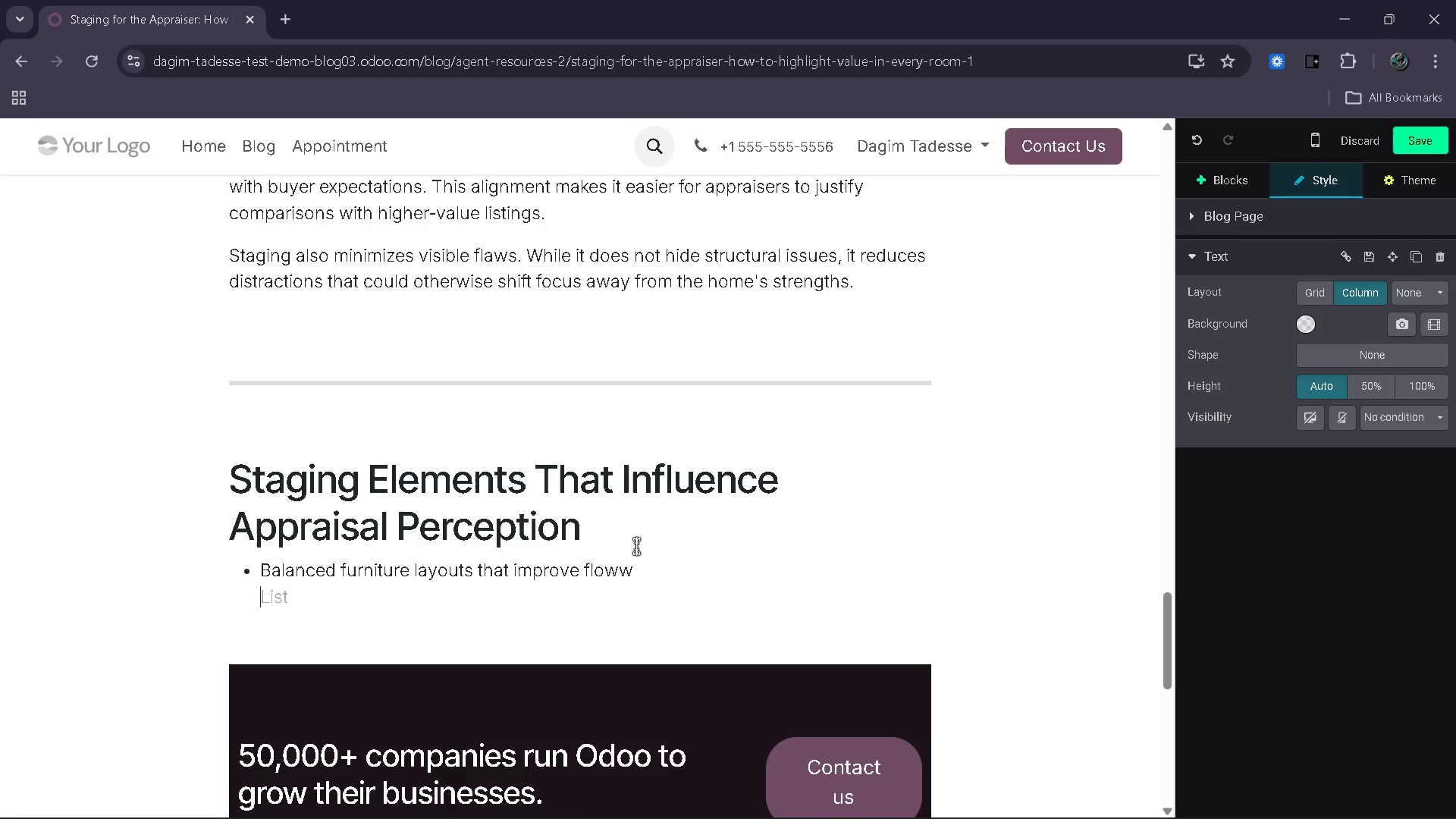 
key(Backspace)
 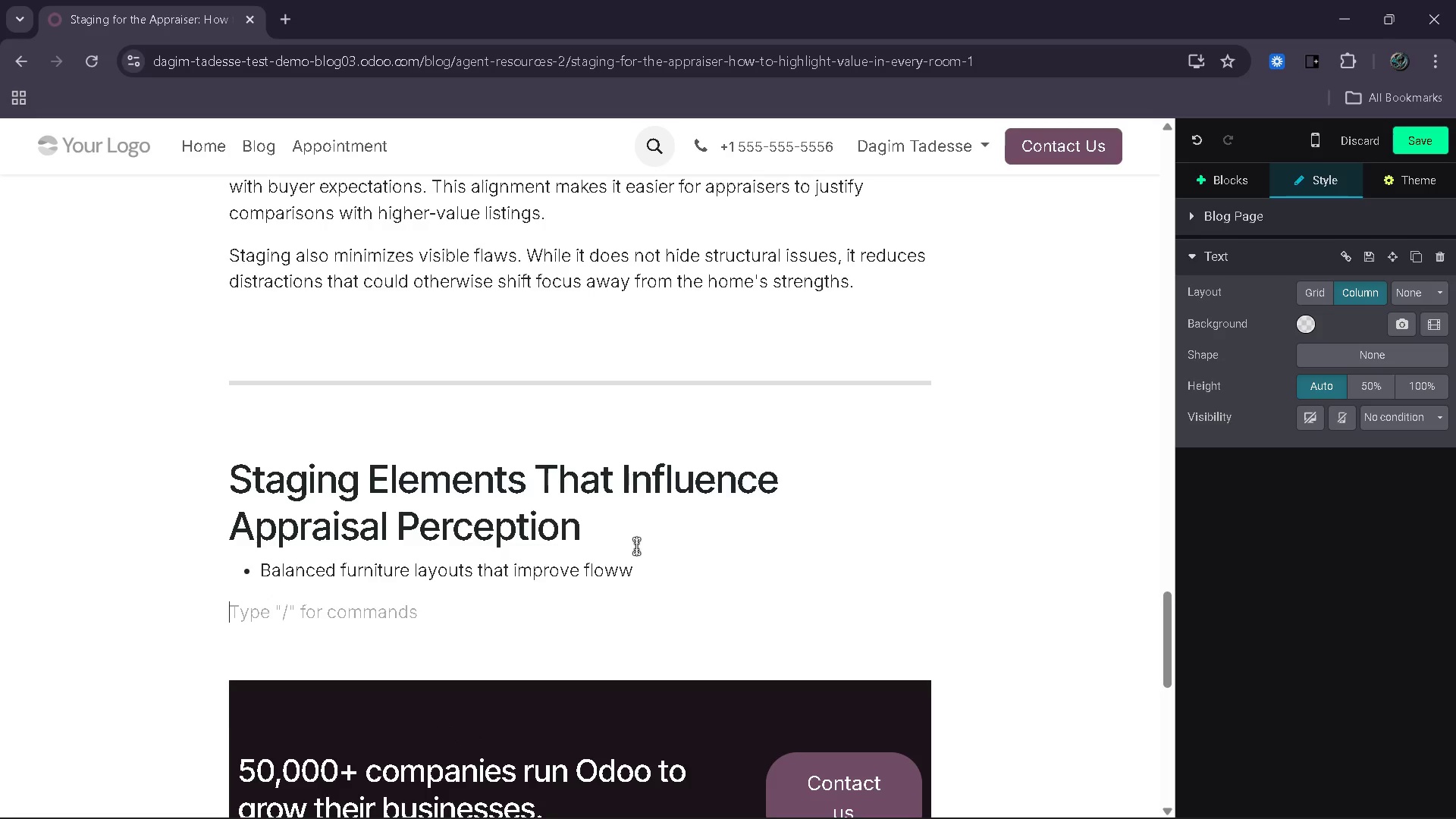 
key(Backspace)
 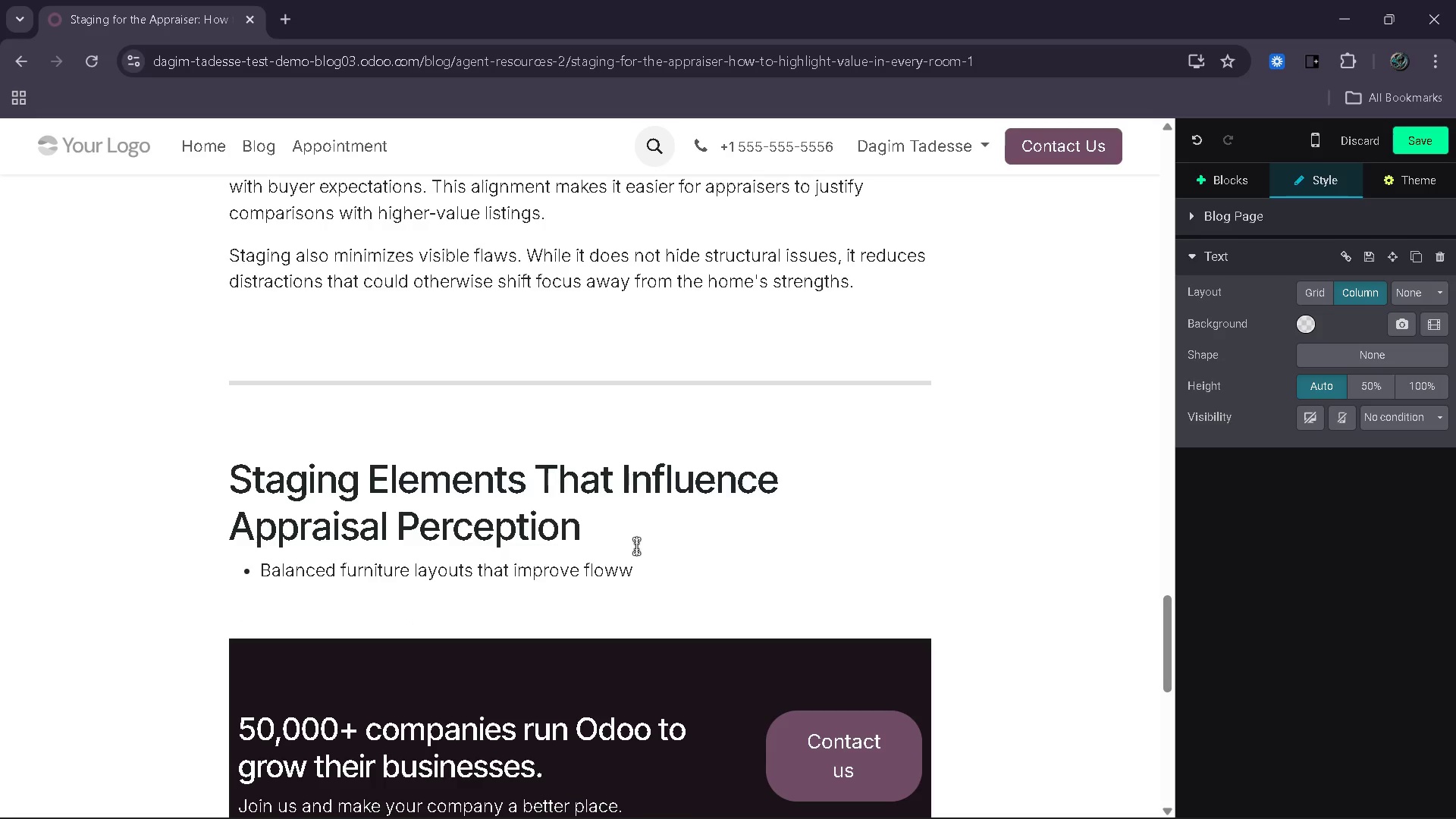 
key(Backspace)
 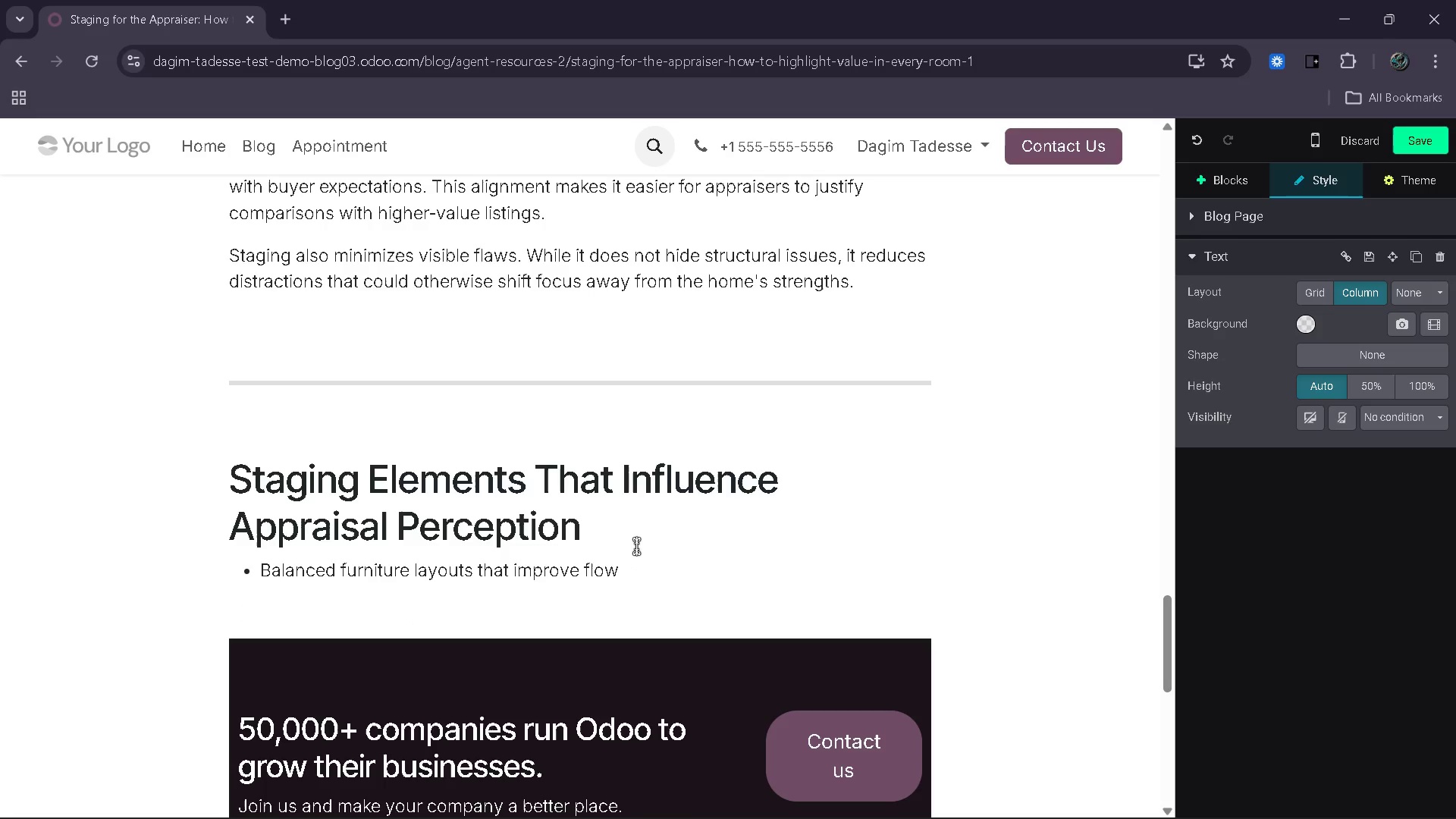 
key(Enter)
 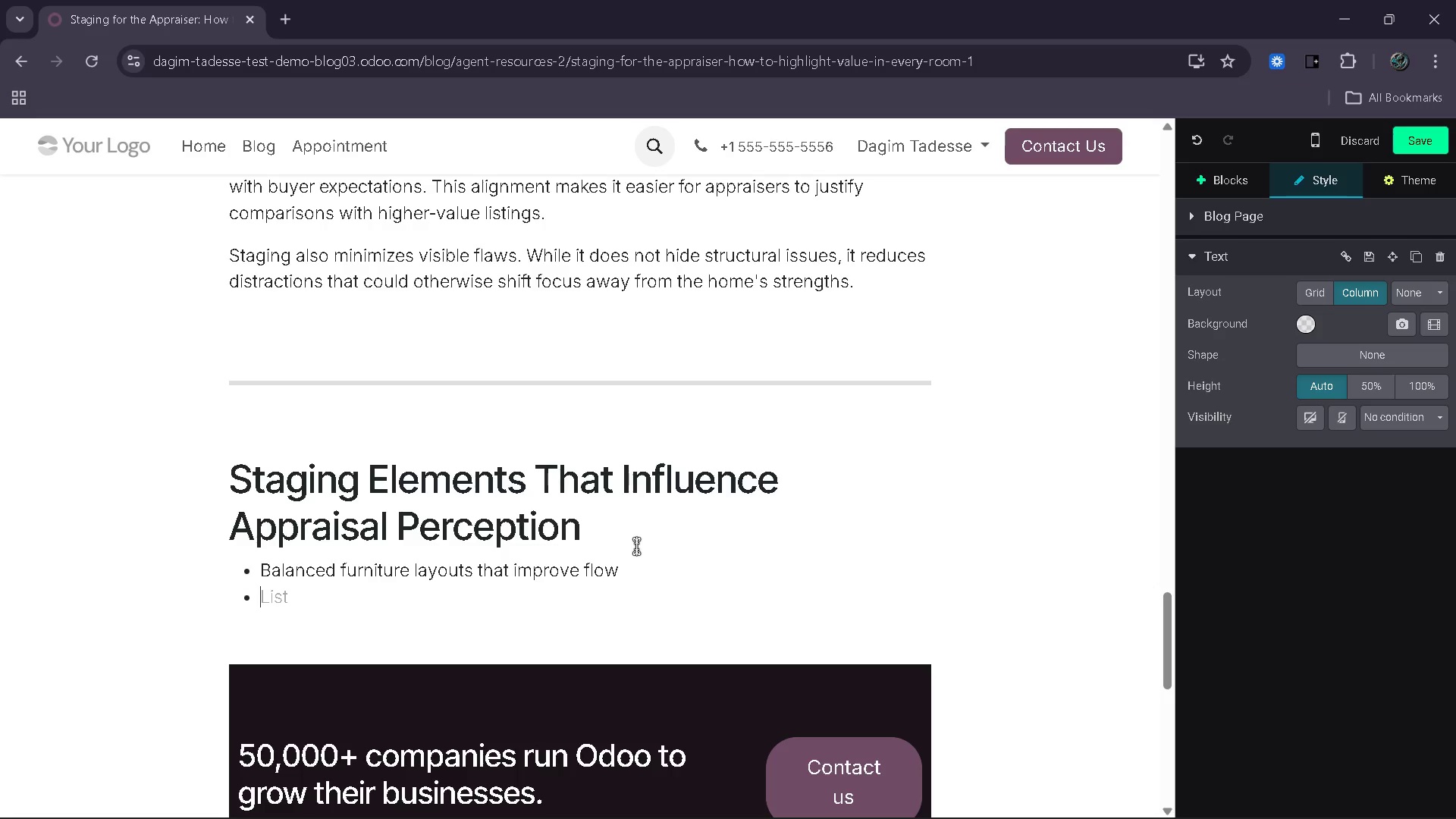 
type(Neutral color o)
key(Backspace)
type(palettes that appeal to broad markets)
 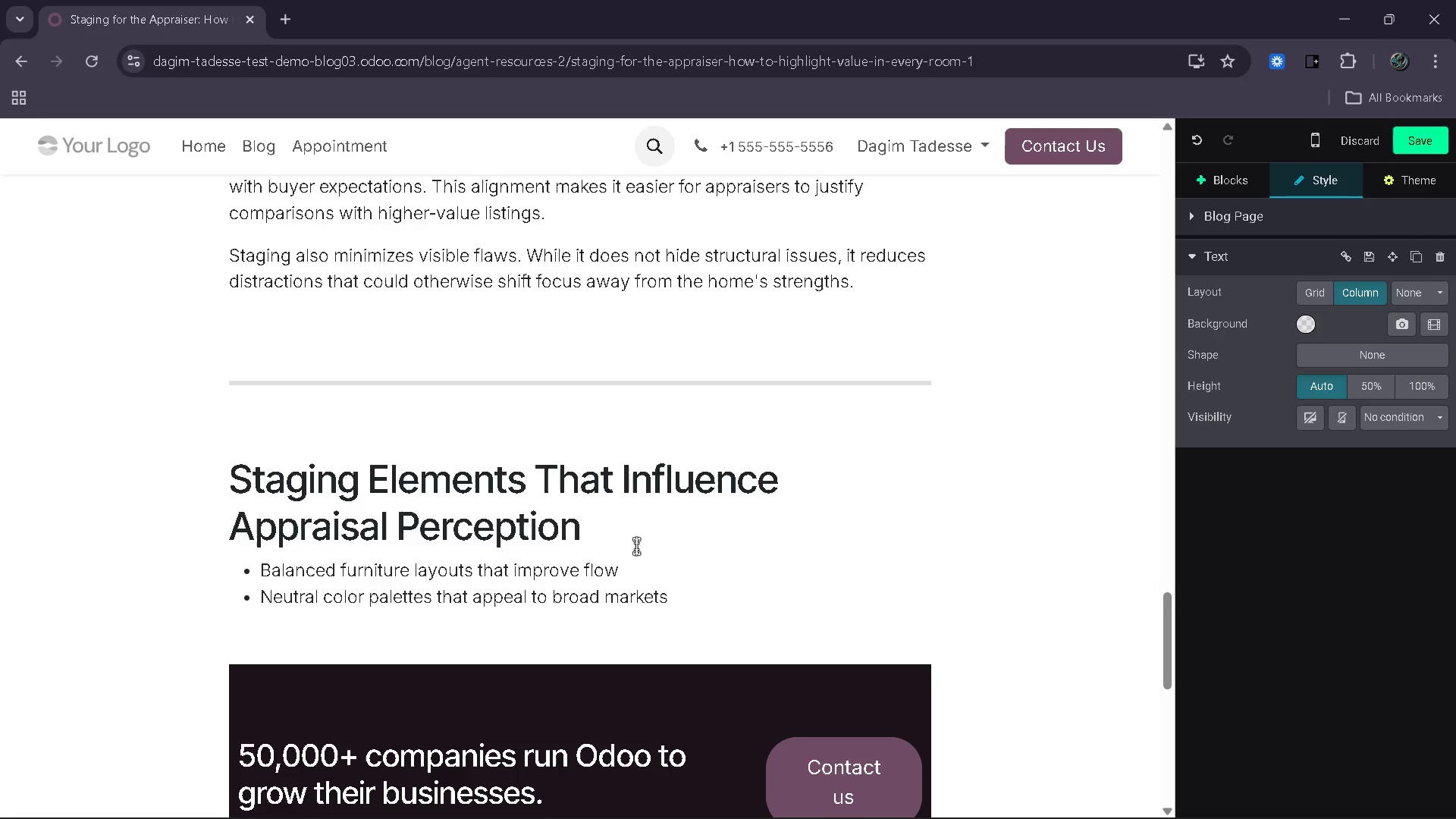 
key(Enter)
 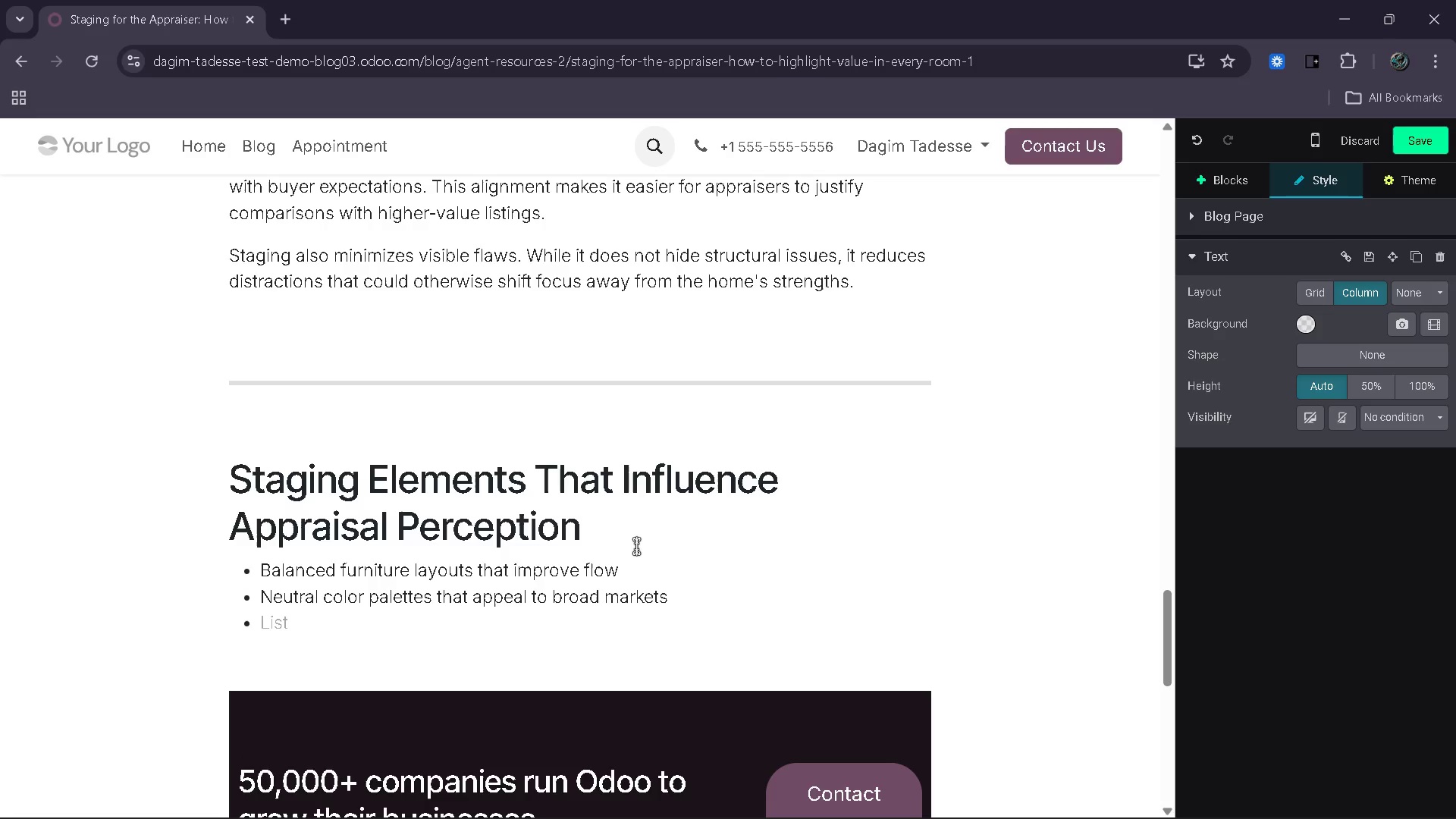 
hold_key(key=ShiftRight, duration=0.38)
 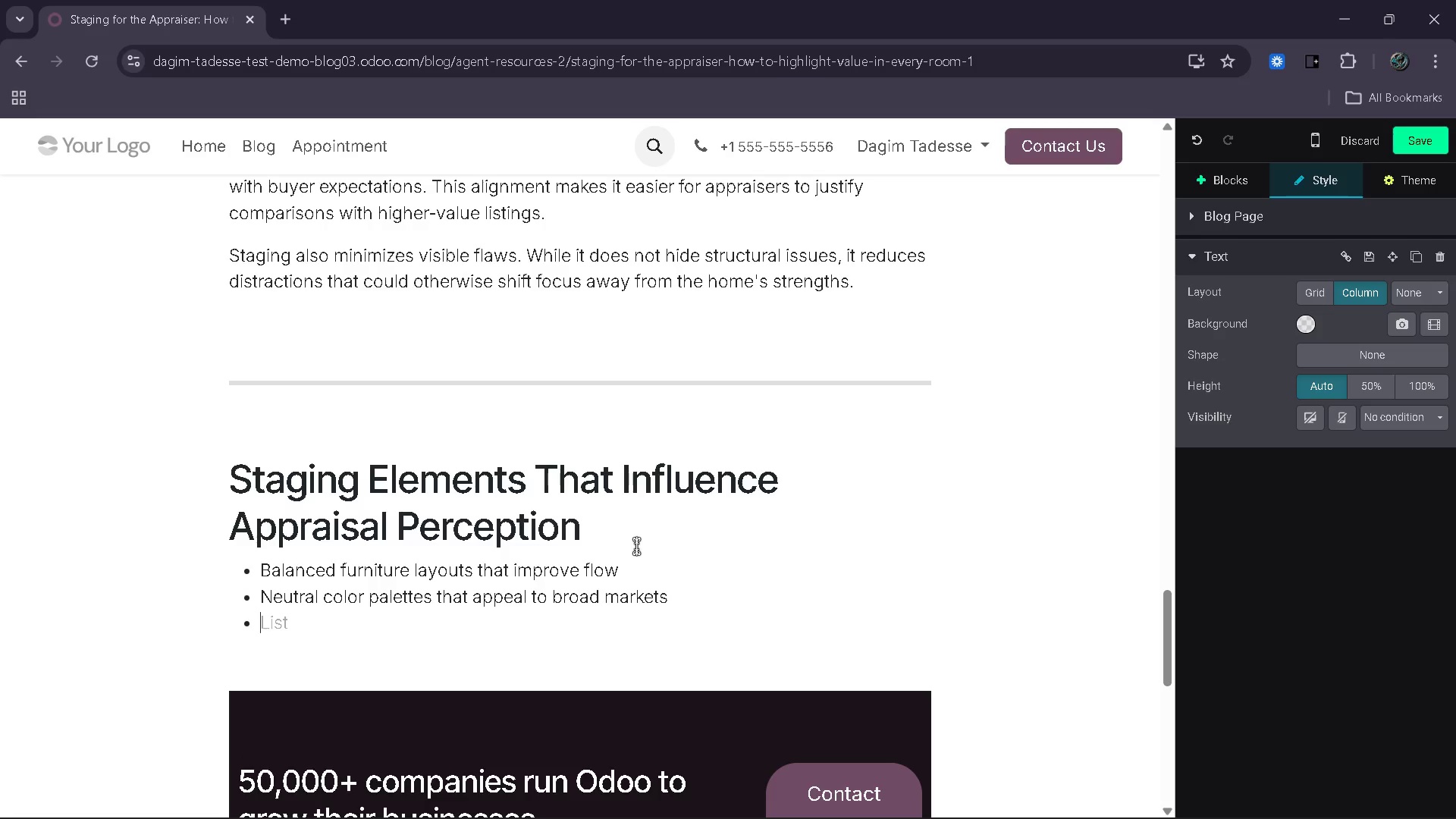 
type(s)
key(Backspace)
type(Strategic lighting to enhance space and depth)
 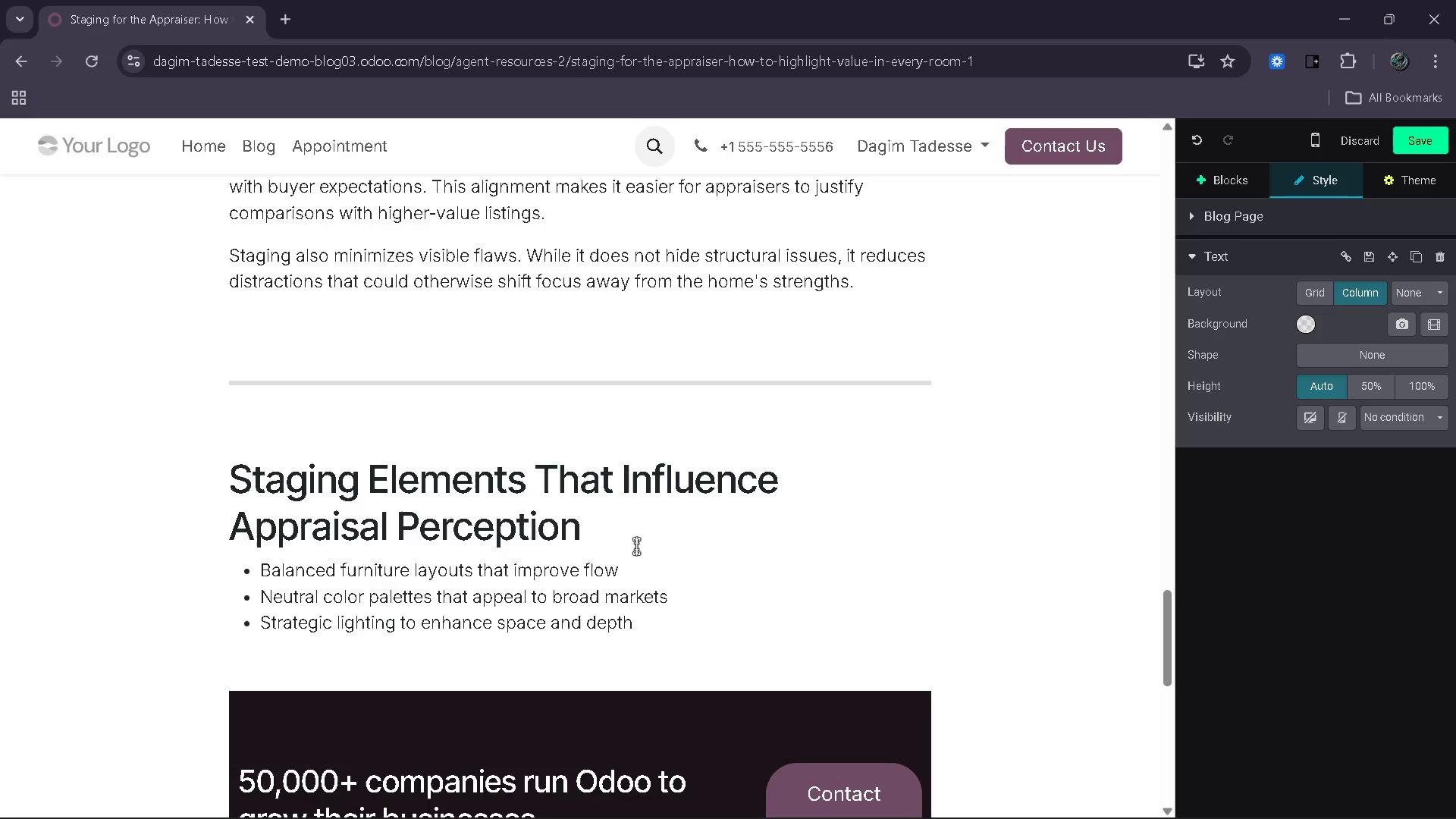 
key(Enter)
 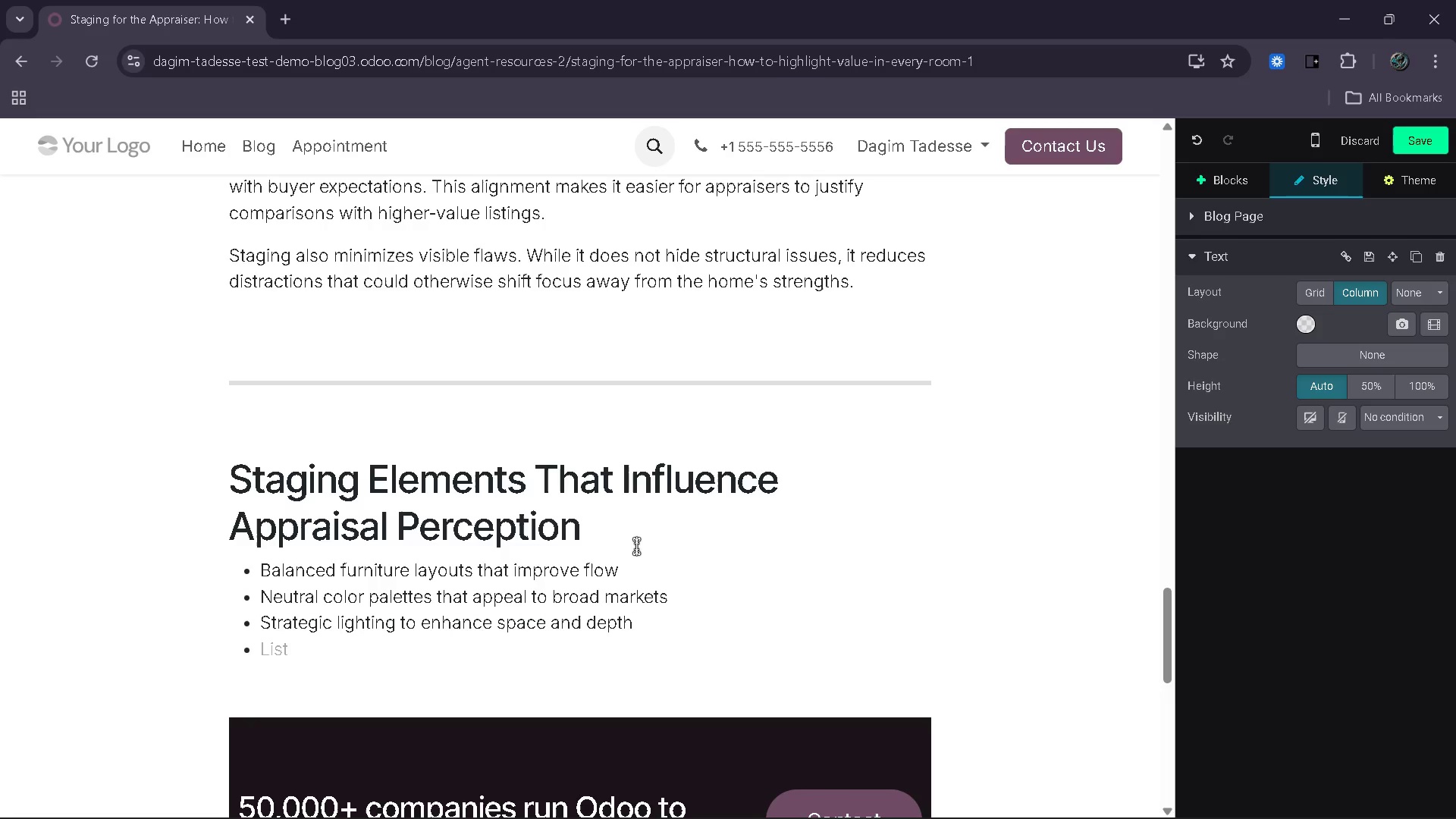 
type(Decluttered surfaces for a clean presentaion )
key(Backspace)
 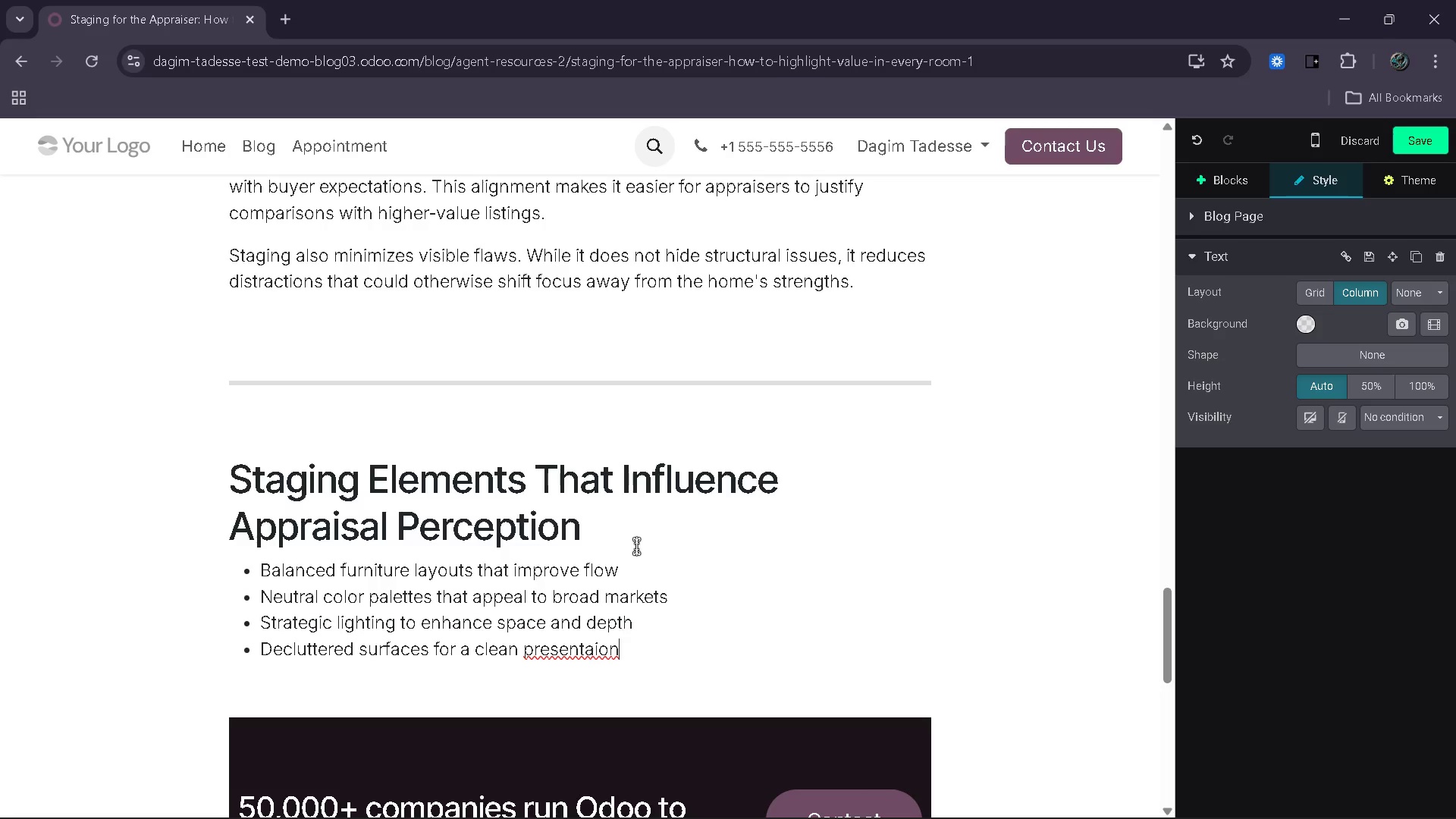 
key(ArrowLeft)
 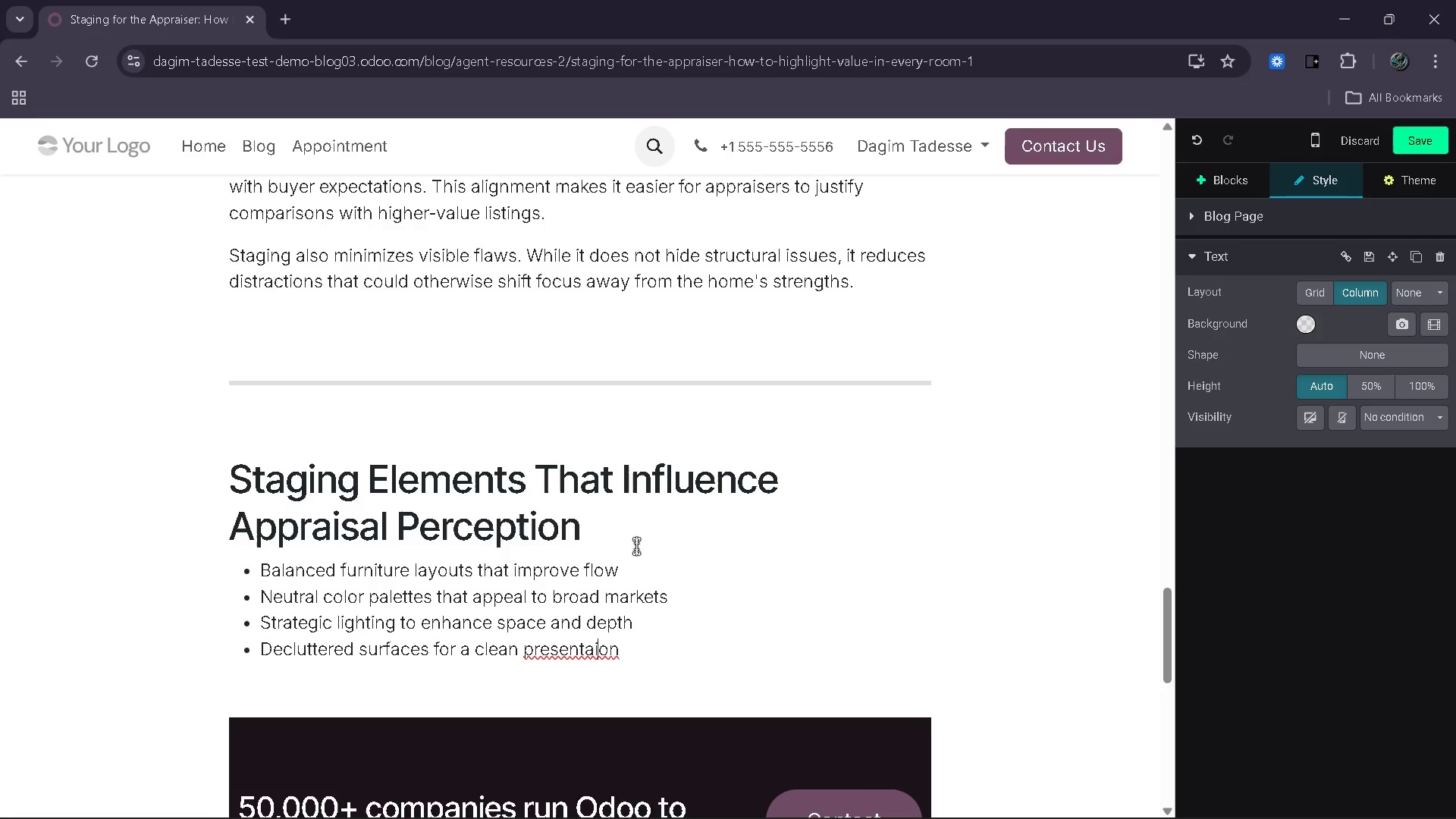 
key(ArrowLeft)
 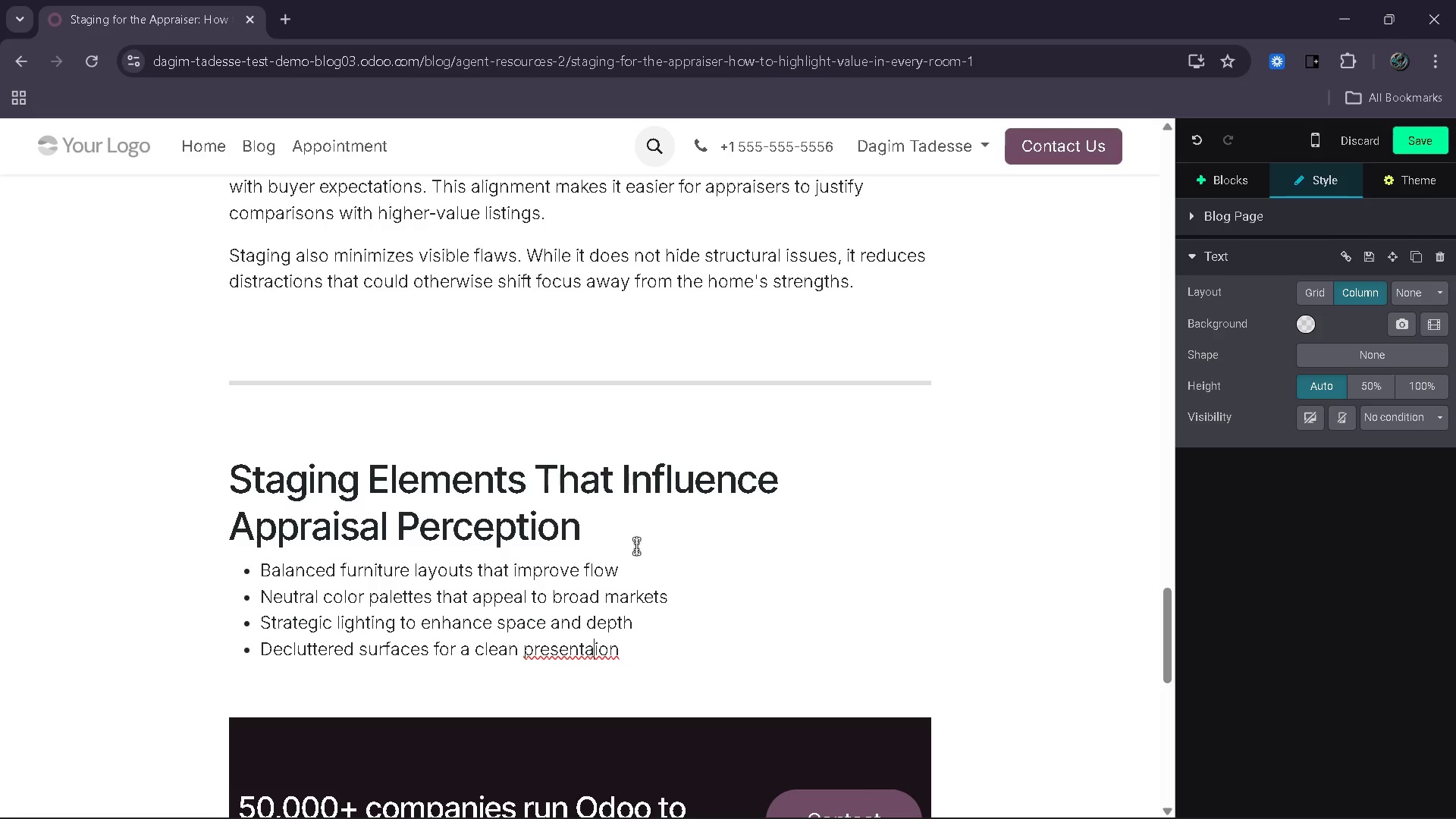 
key(ArrowLeft)
 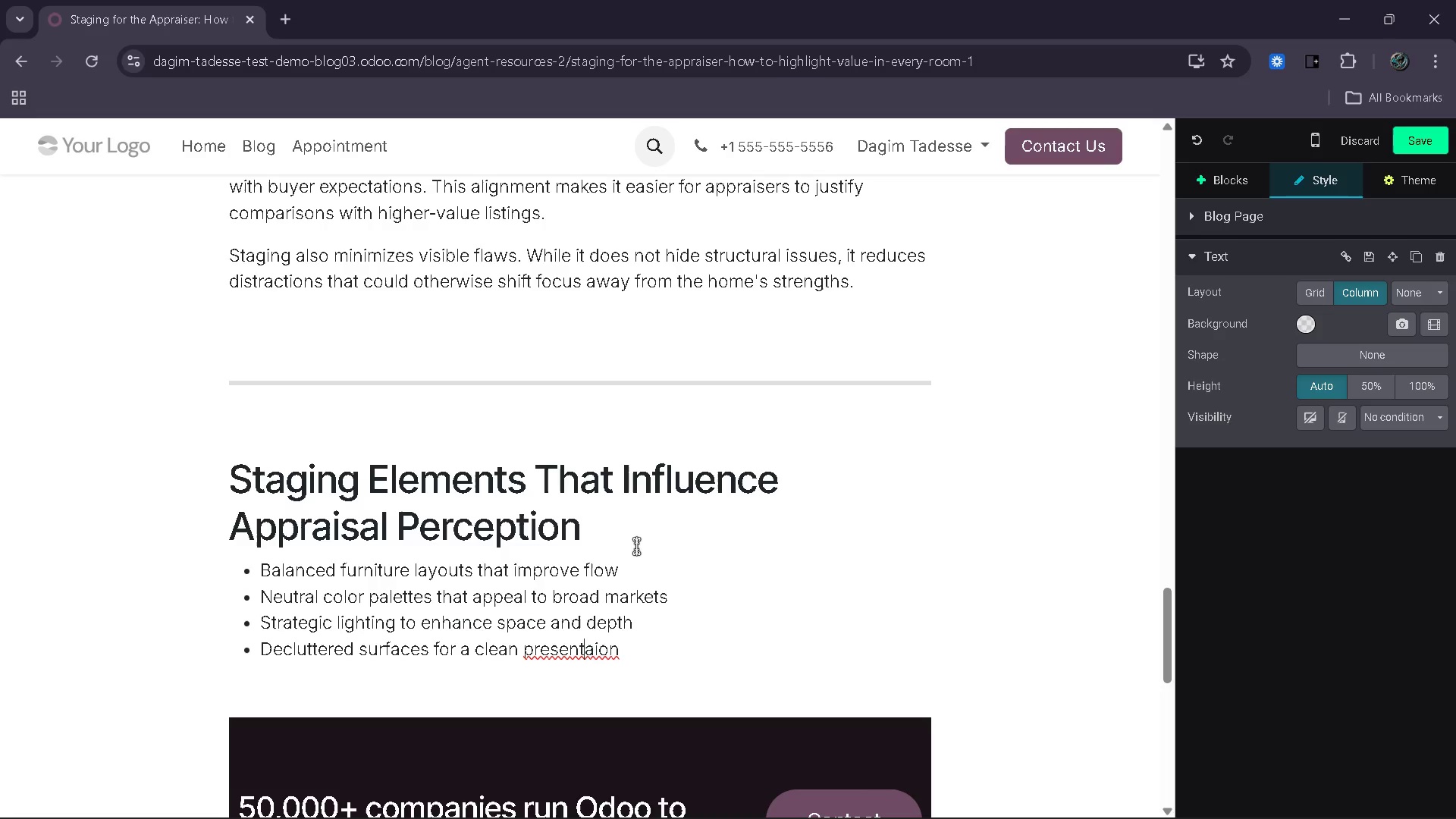 
key(ArrowLeft)
 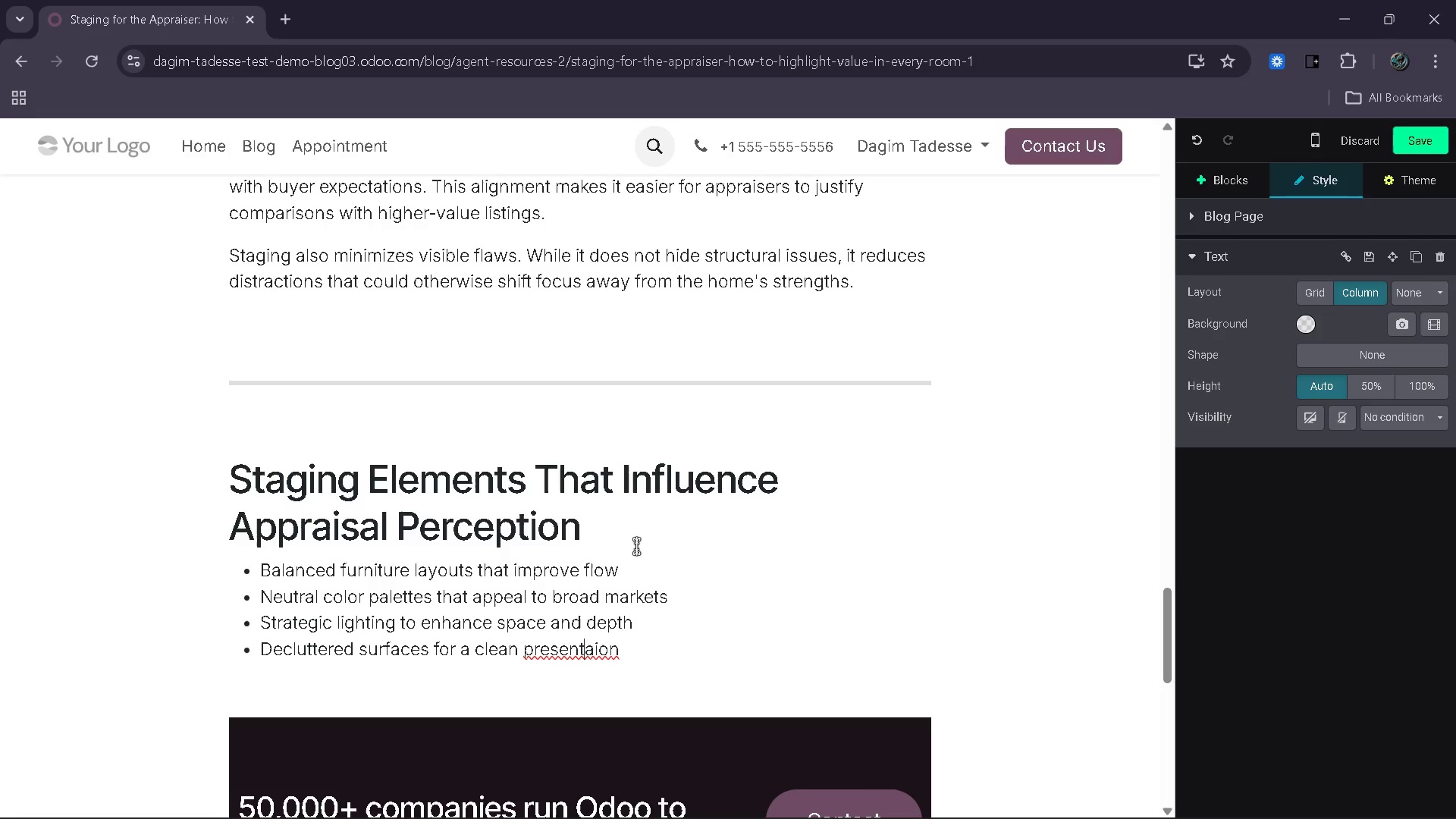 
key(ArrowRight)
 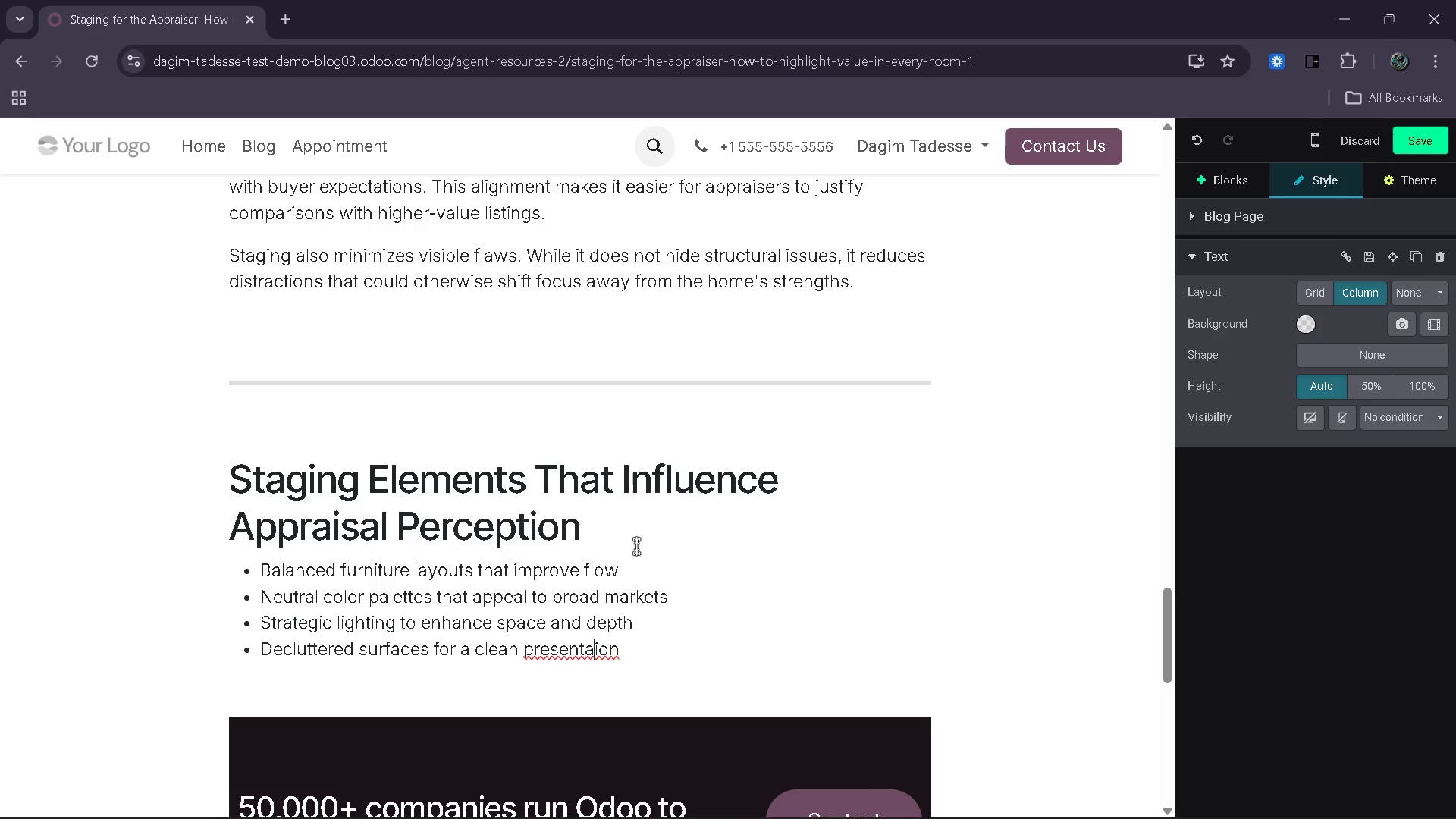 
key(T)
 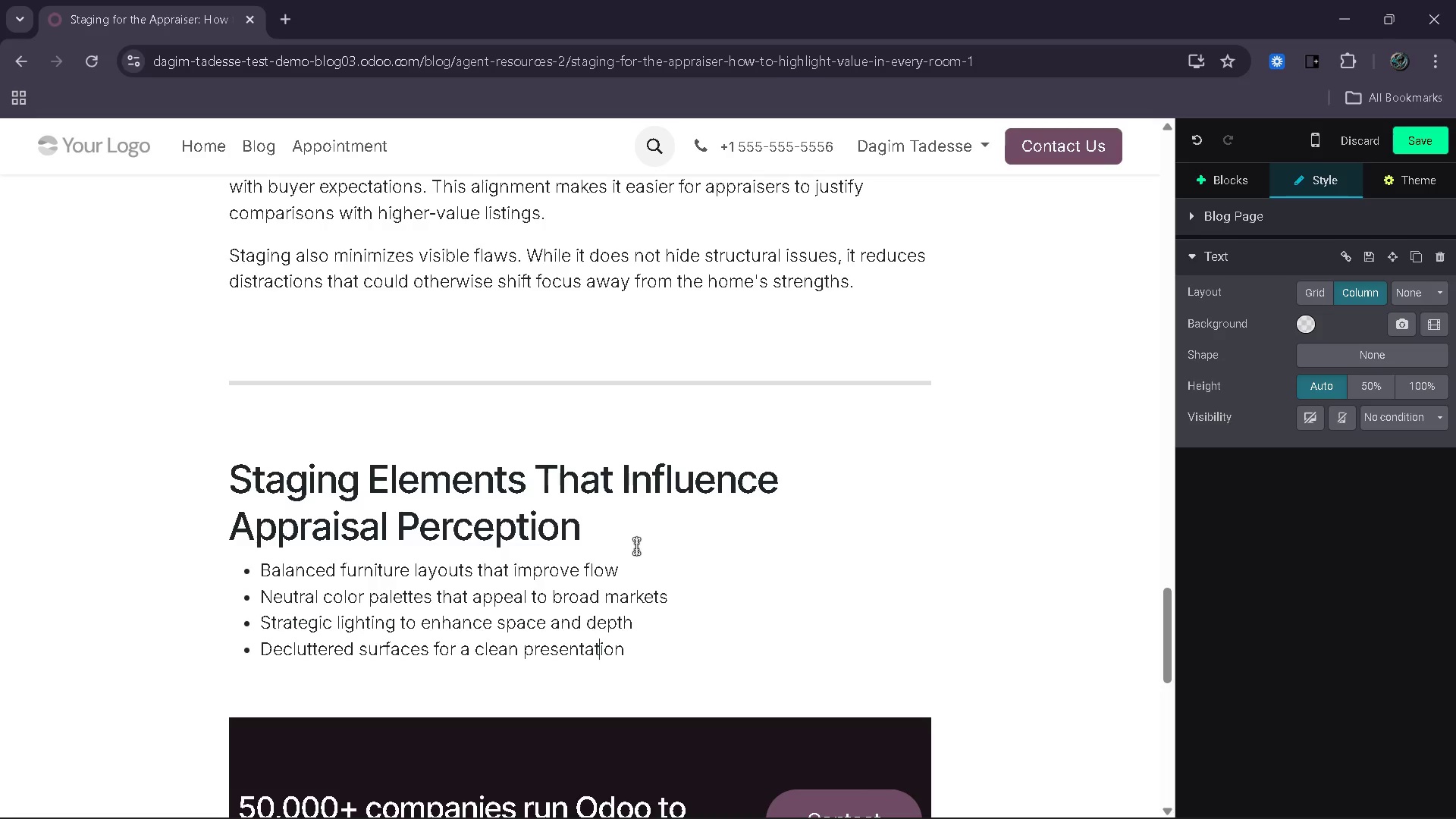 
key(ArrowRight)
 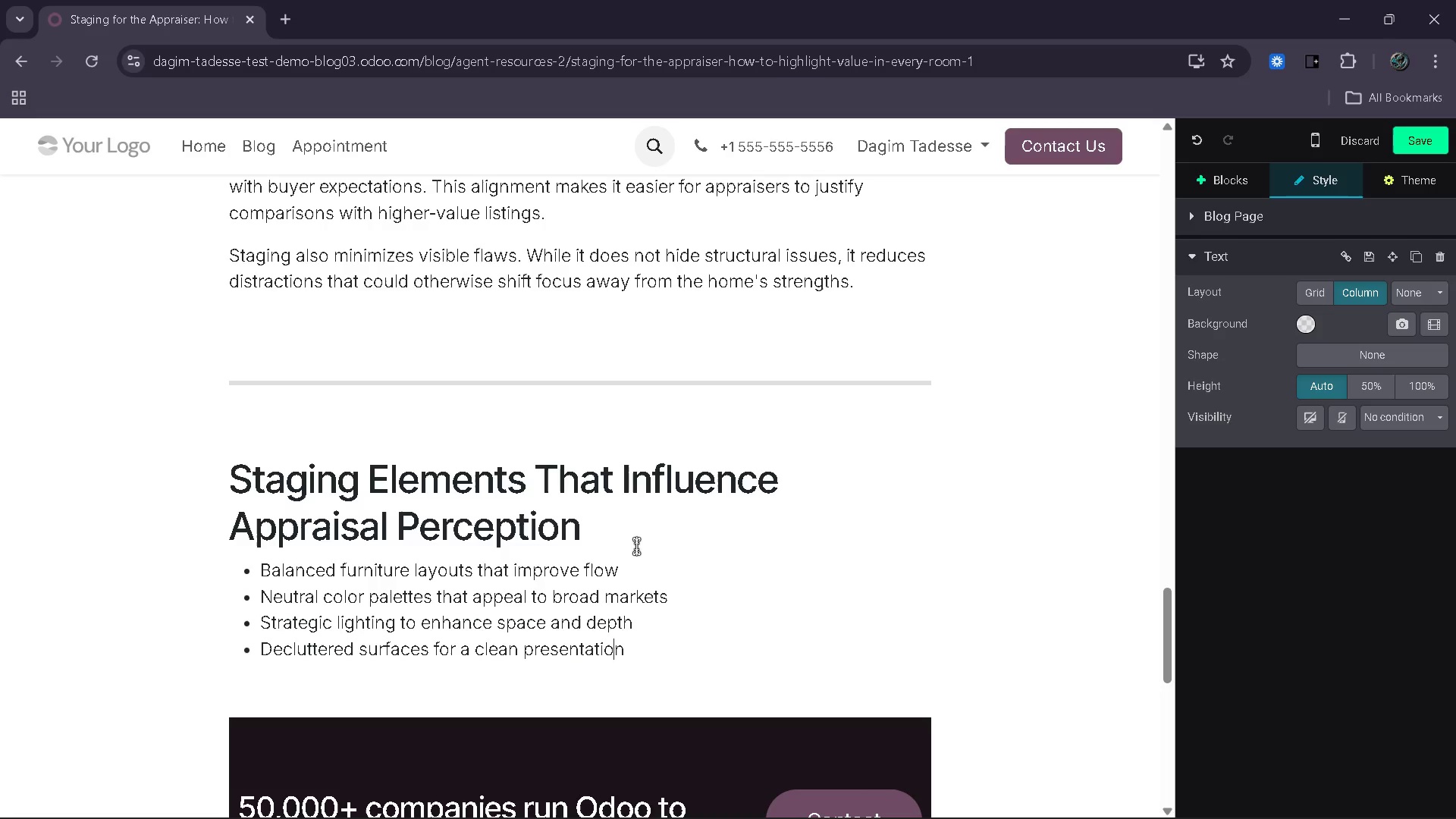 
key(ArrowRight)
 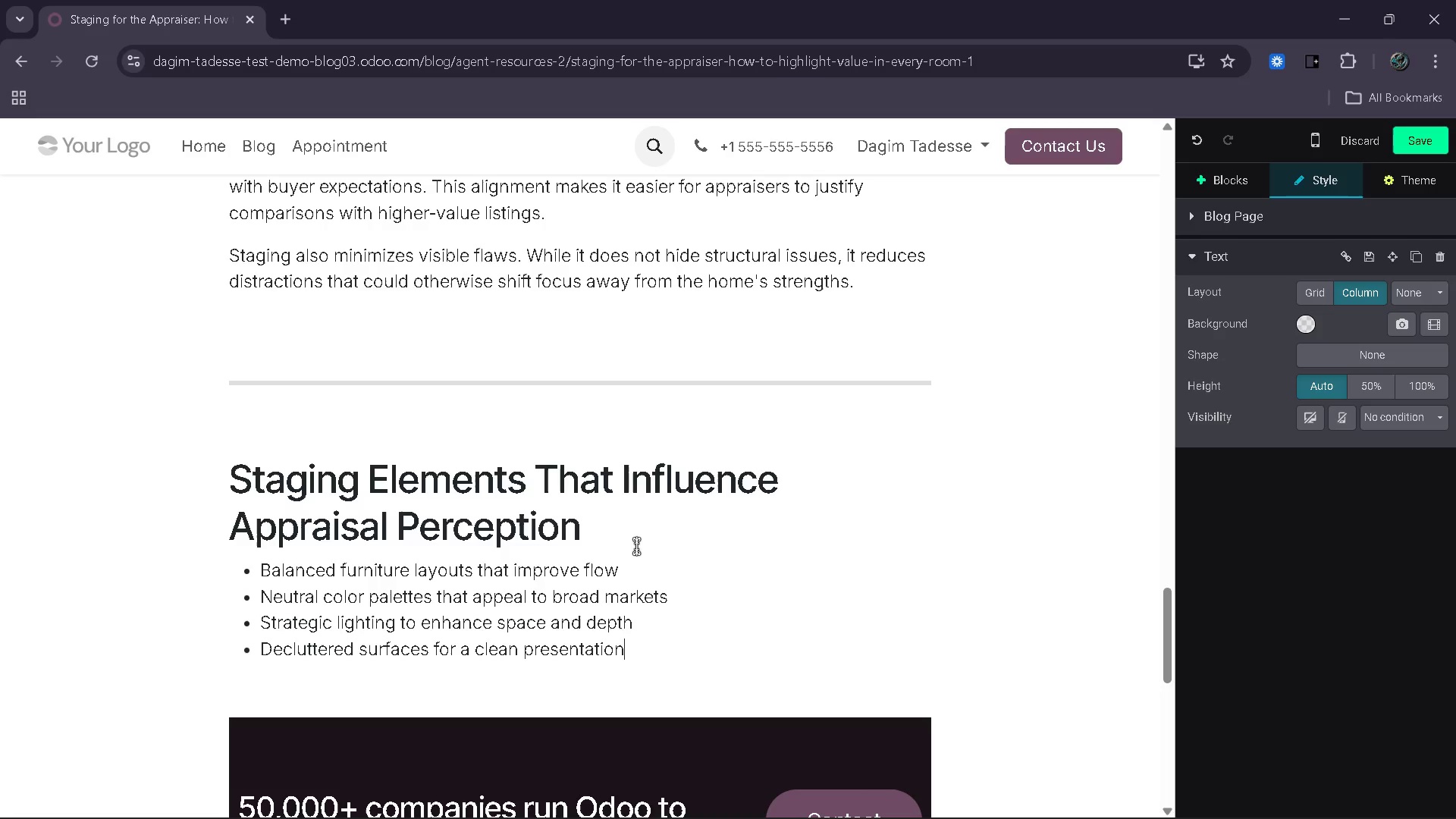 
key(ArrowRight)
 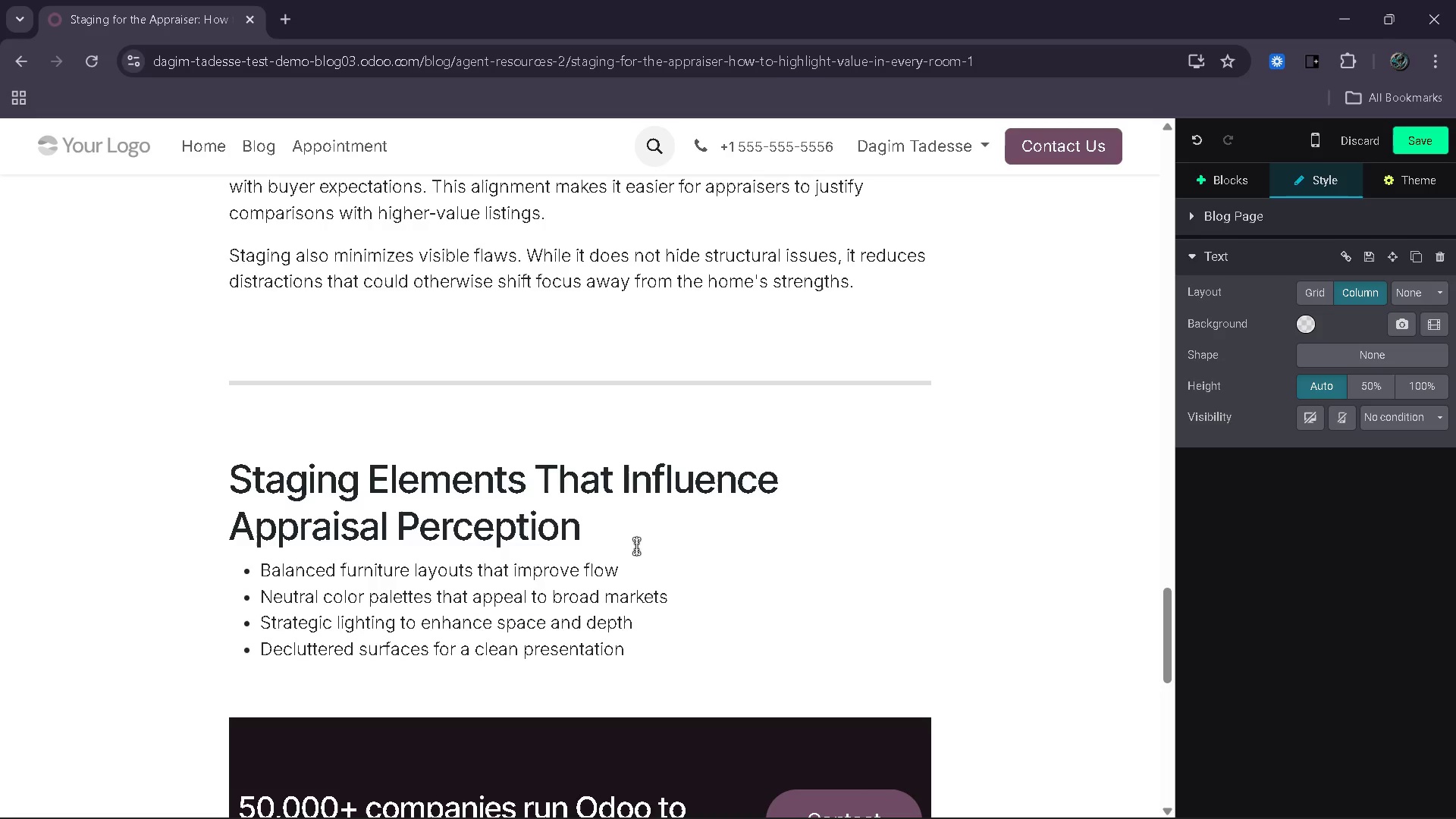 
key(Enter)
 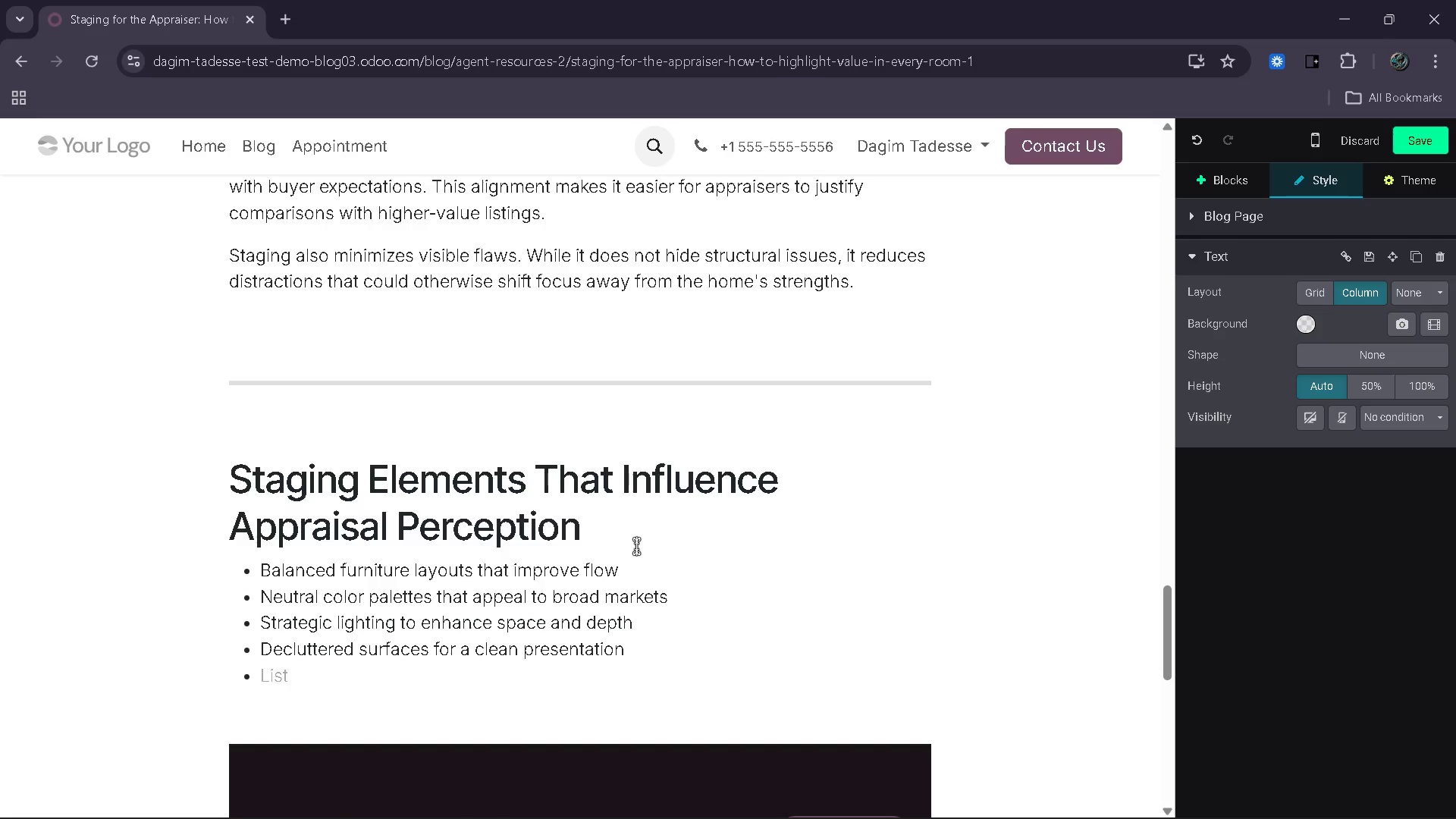 
type(Defined room purposes to eliminate ambiguity)
 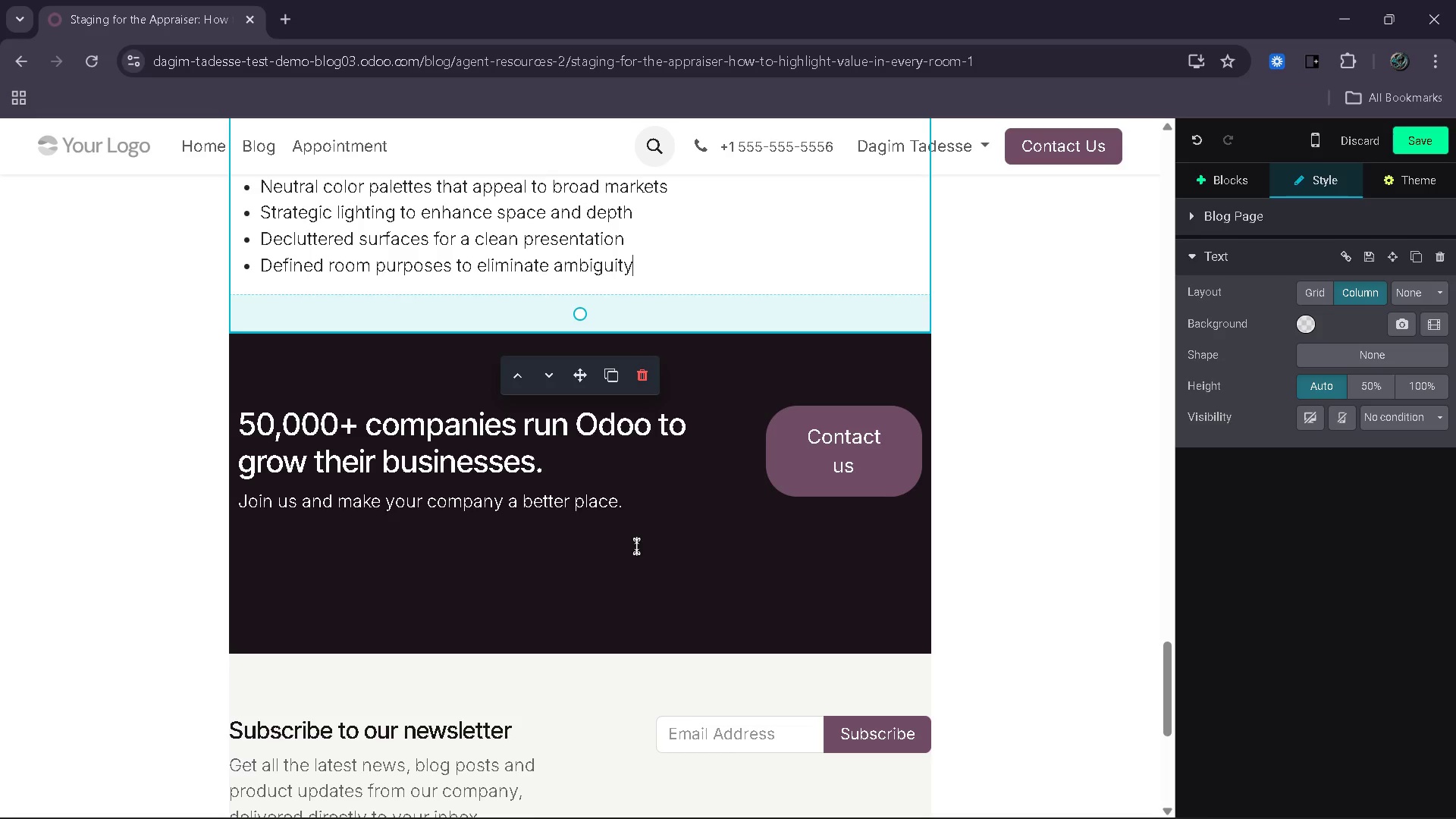 
wait(7.42)
 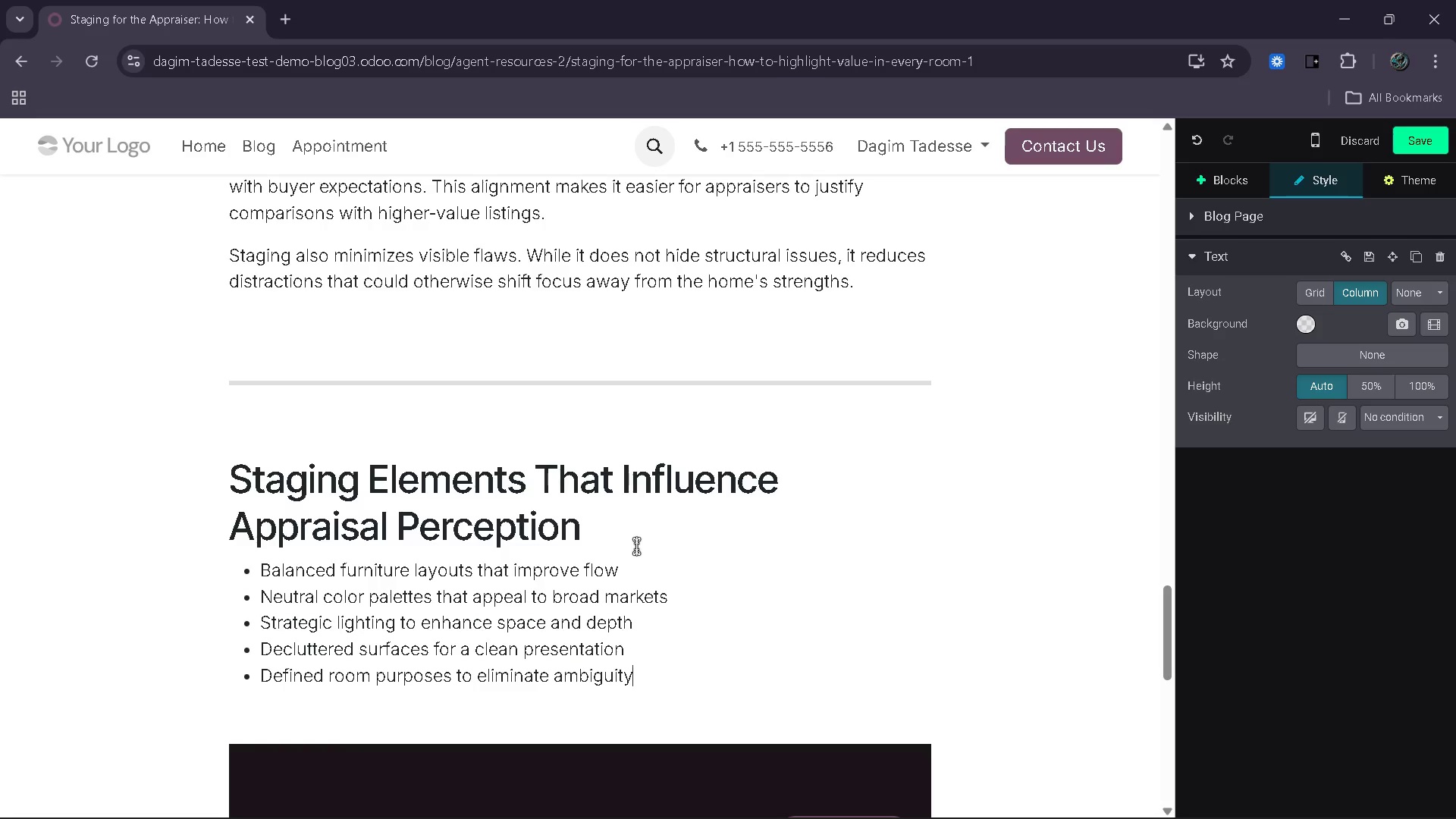 
left_click_drag(start_coordinate=[563, 464], to_coordinate=[242, 431])
 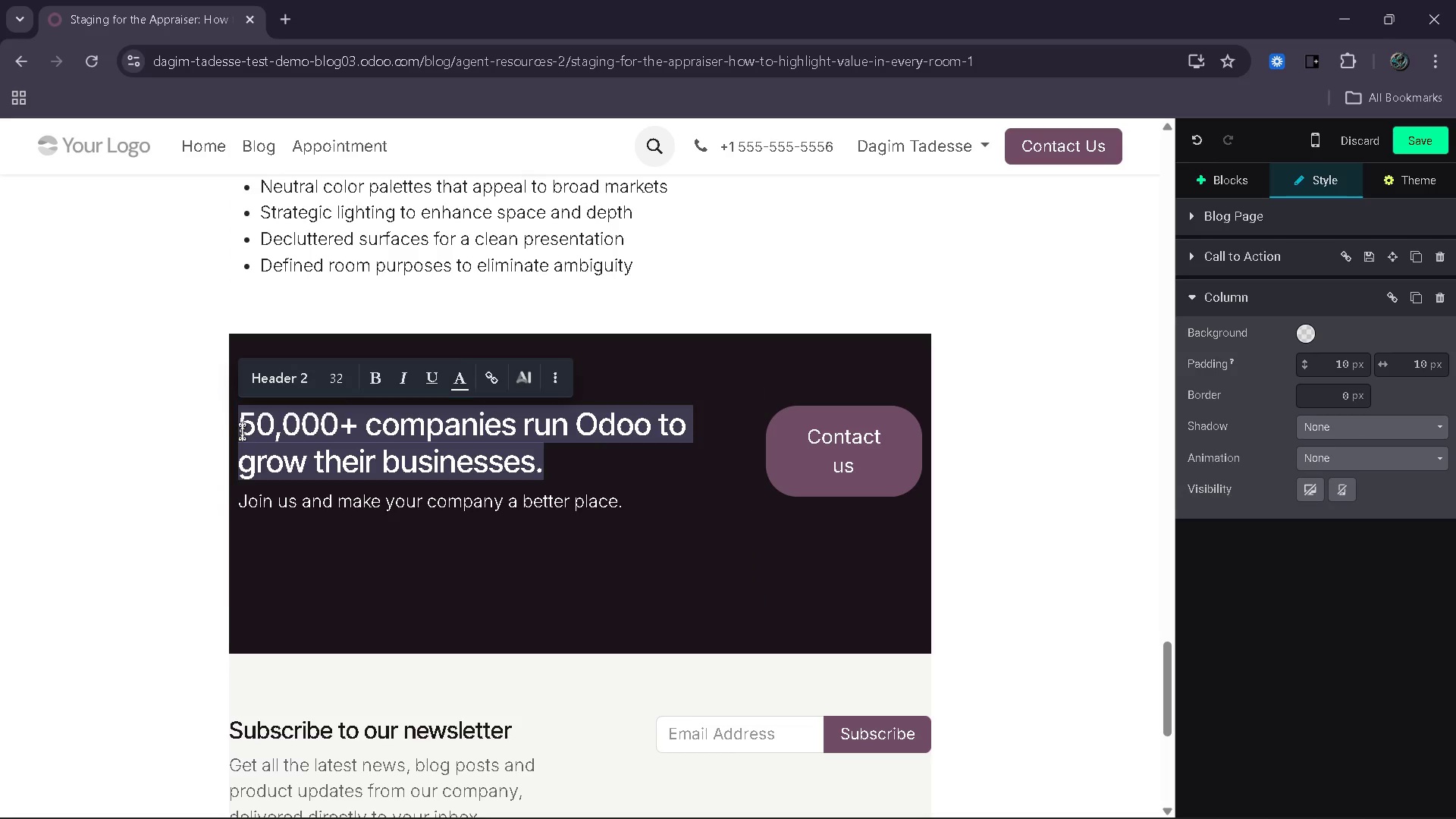 
hold_key(key=ShiftRight, duration=2.52)
 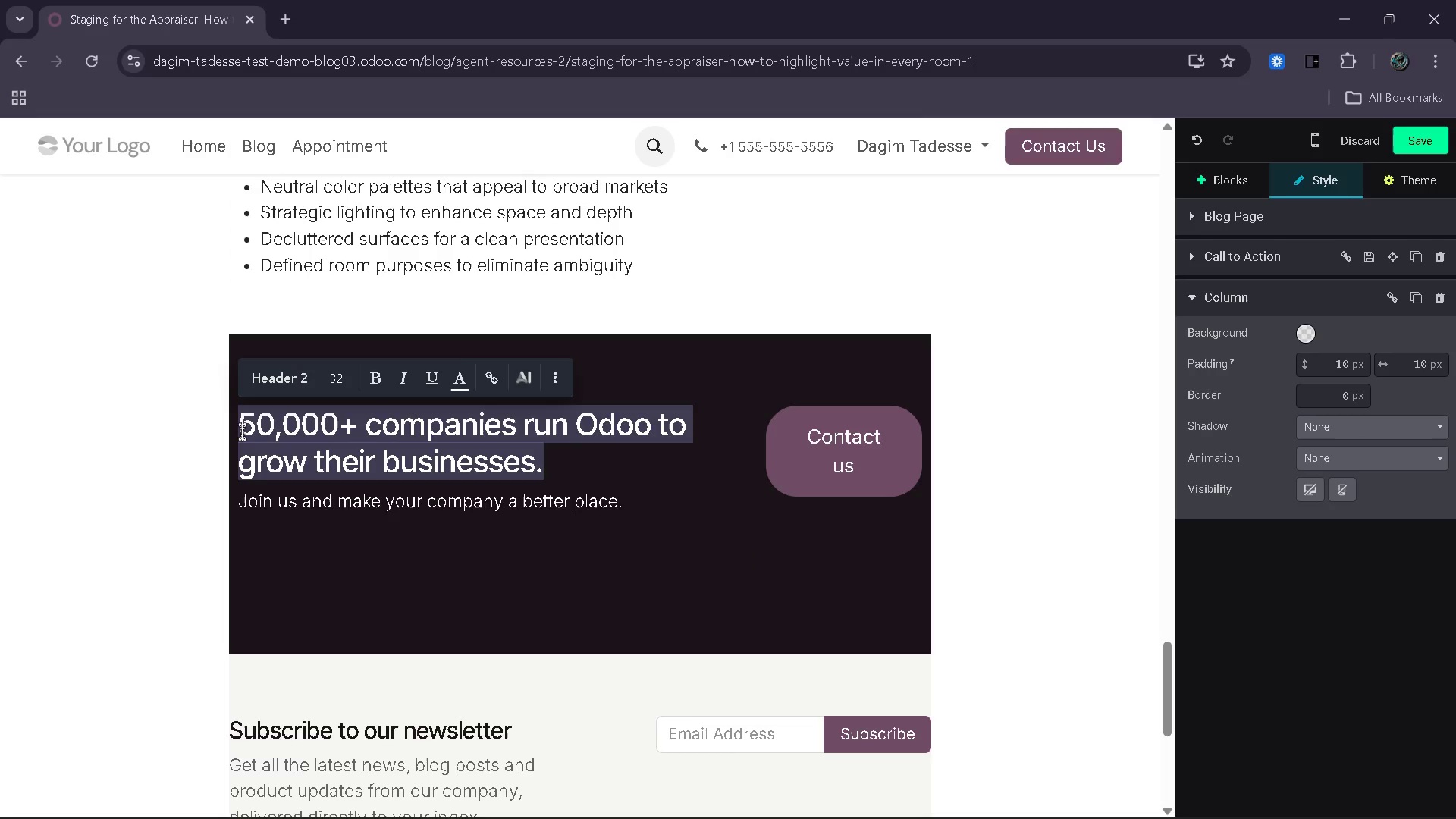 
type(Book a s)
key(Backspace)
type(Staging Consultation)
 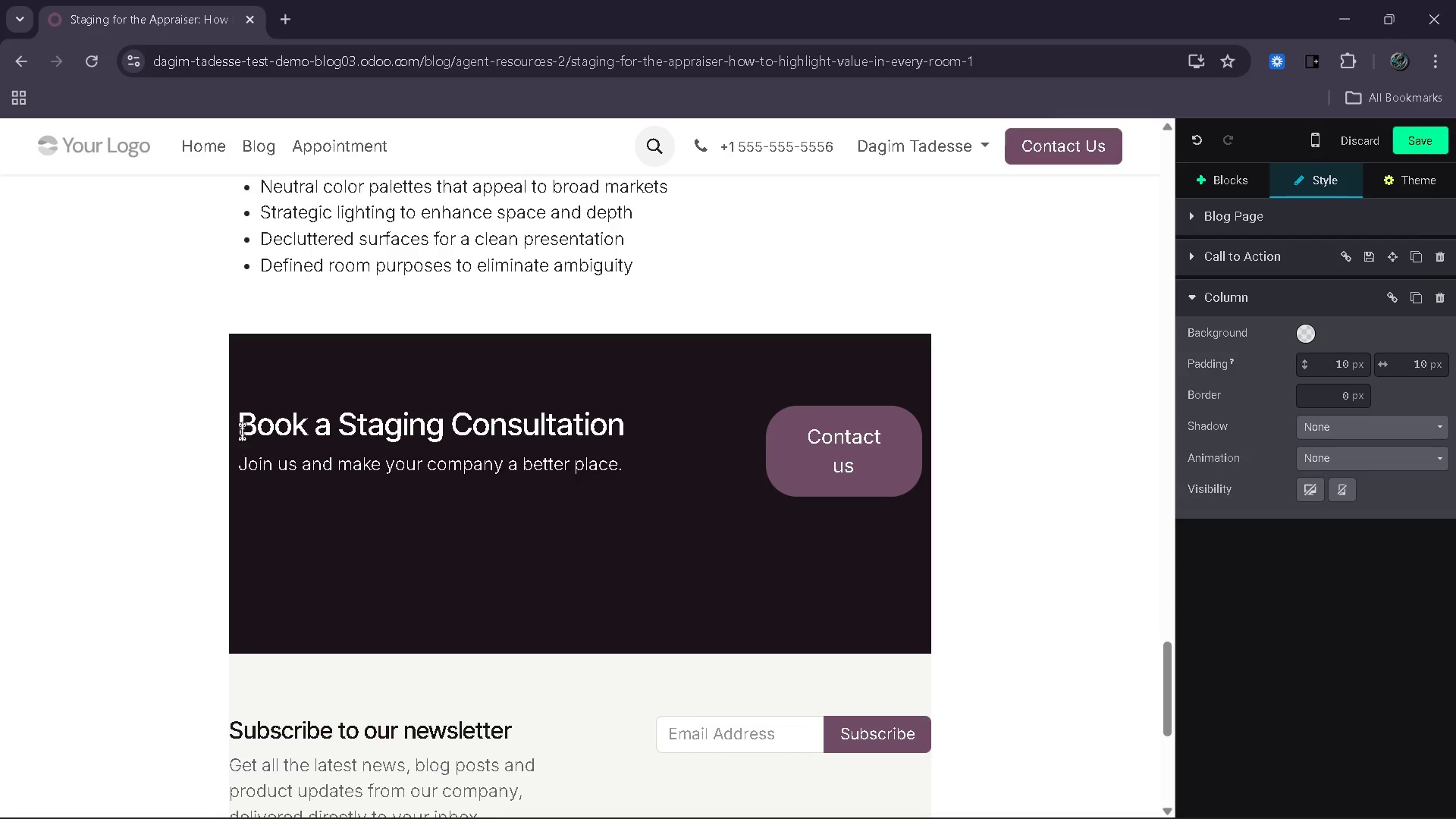 
left_click_drag(start_coordinate=[628, 460], to_coordinate=[240, 461])
 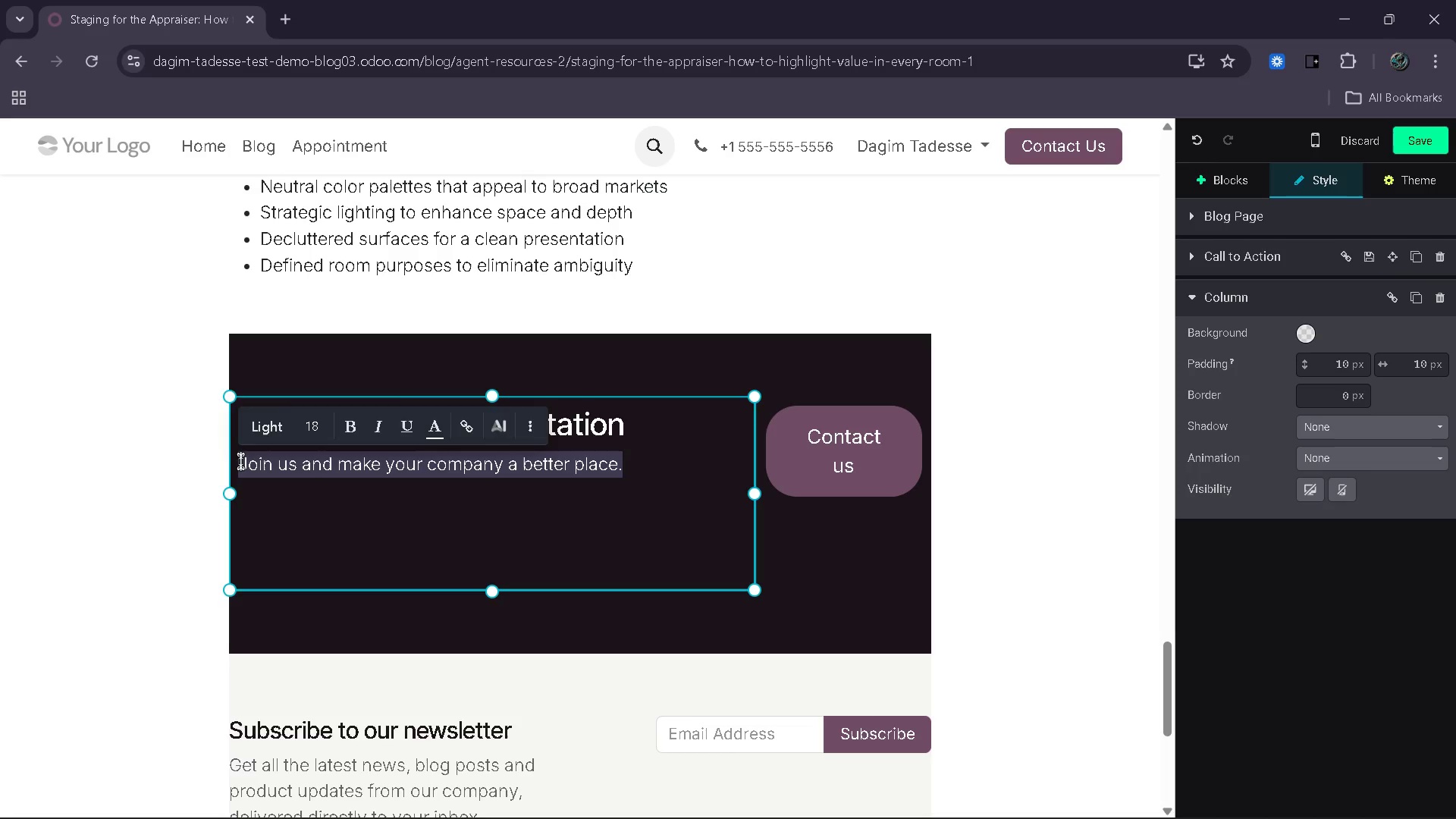 
type(Position you )
key(Backspace)
type(r next listing for stronger appraisal outcomes with expert staging guidance.)
 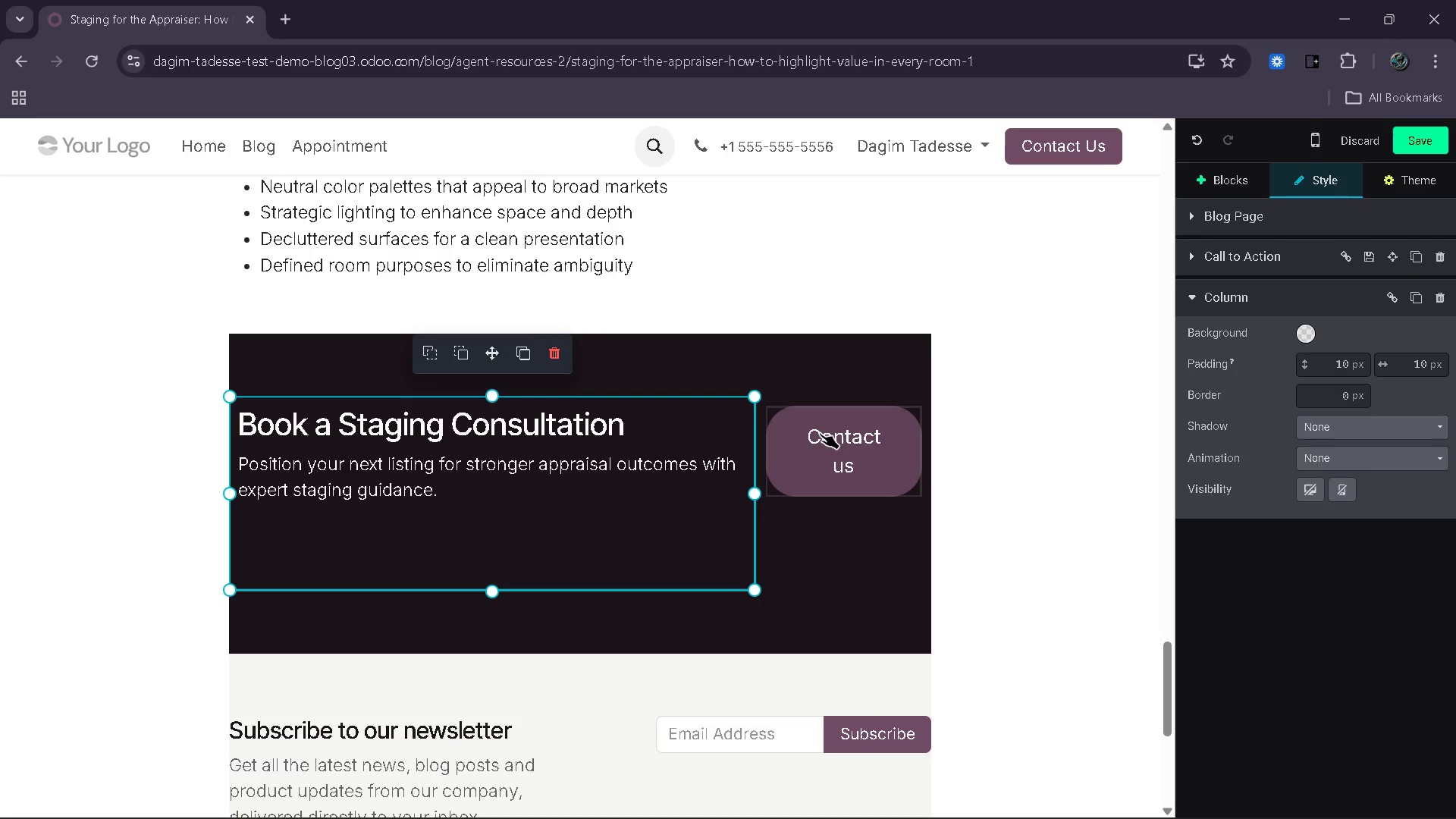 
left_click([820, 442])
 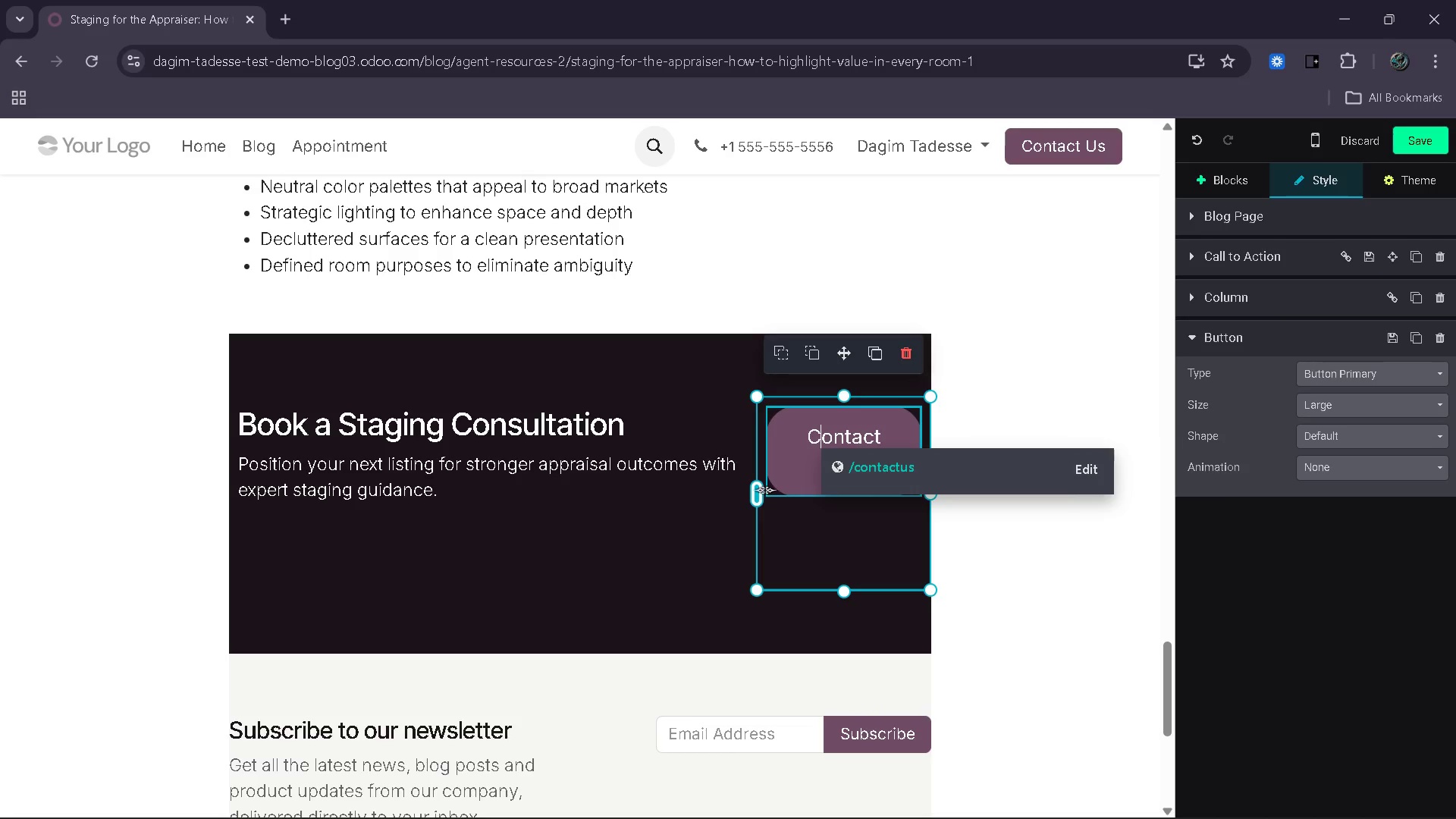 
left_click_drag(start_coordinate=[753, 490], to_coordinate=[696, 494])
 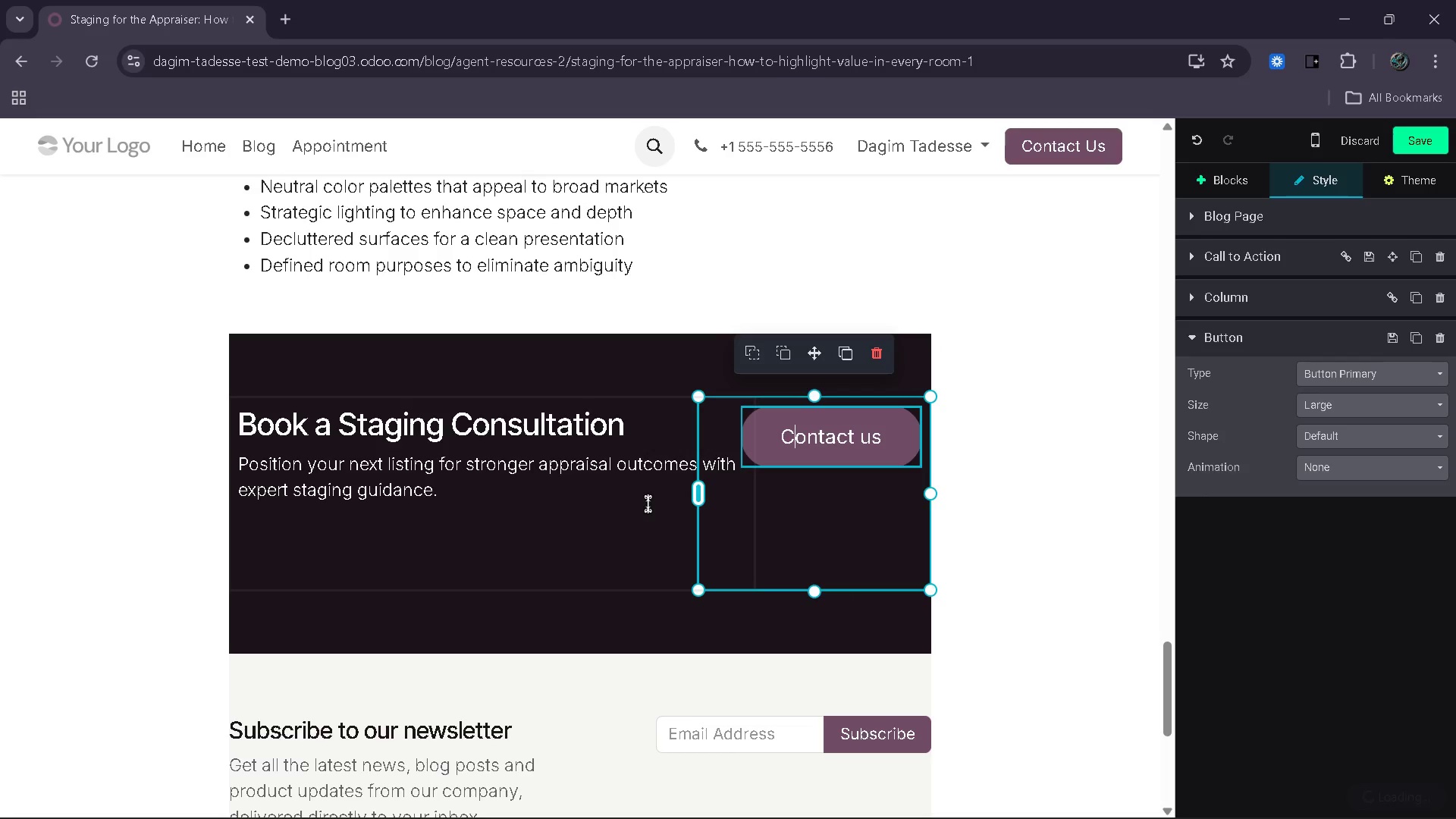 
left_click([648, 504])
 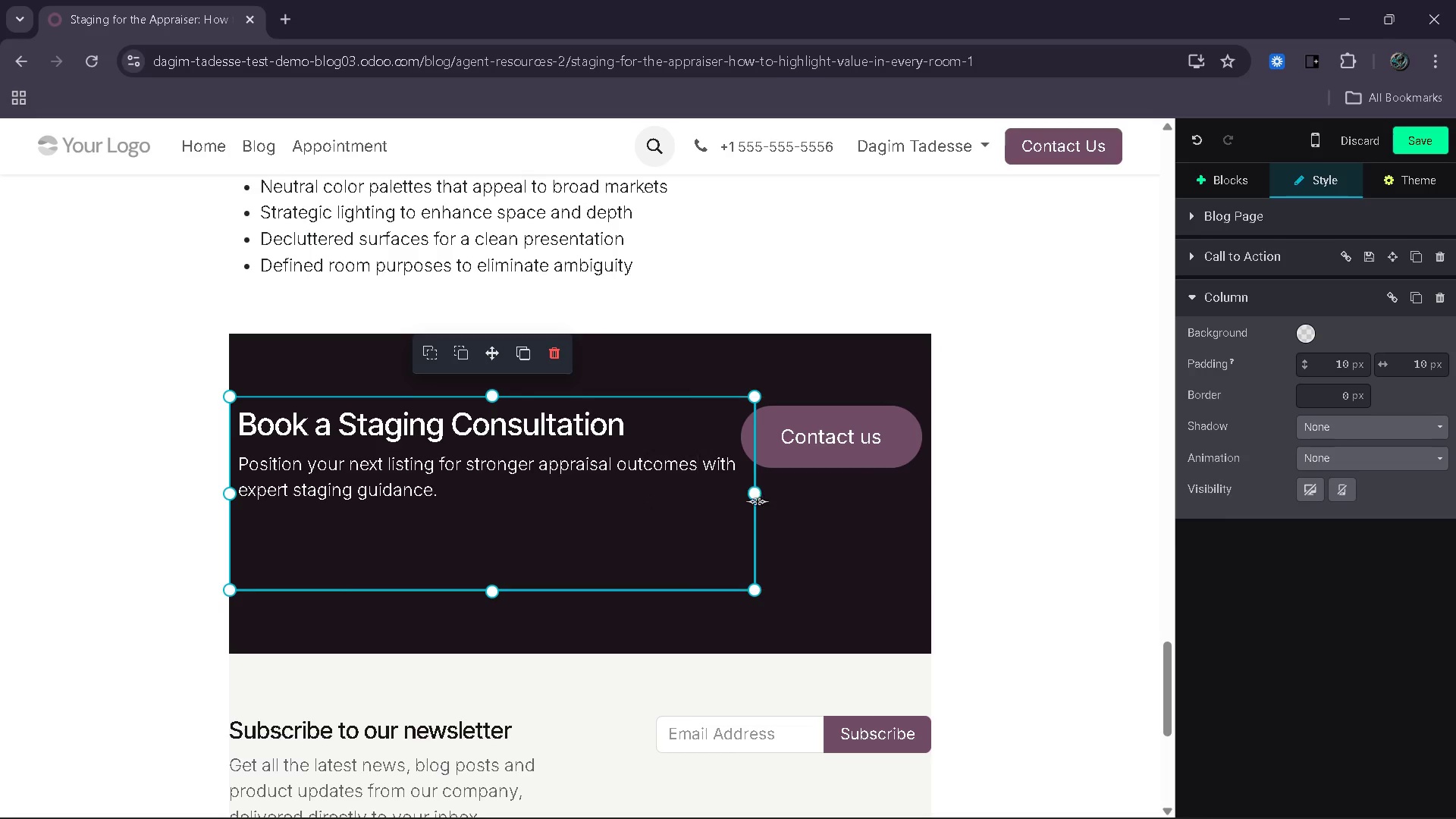 
left_click_drag(start_coordinate=[755, 500], to_coordinate=[667, 505])
 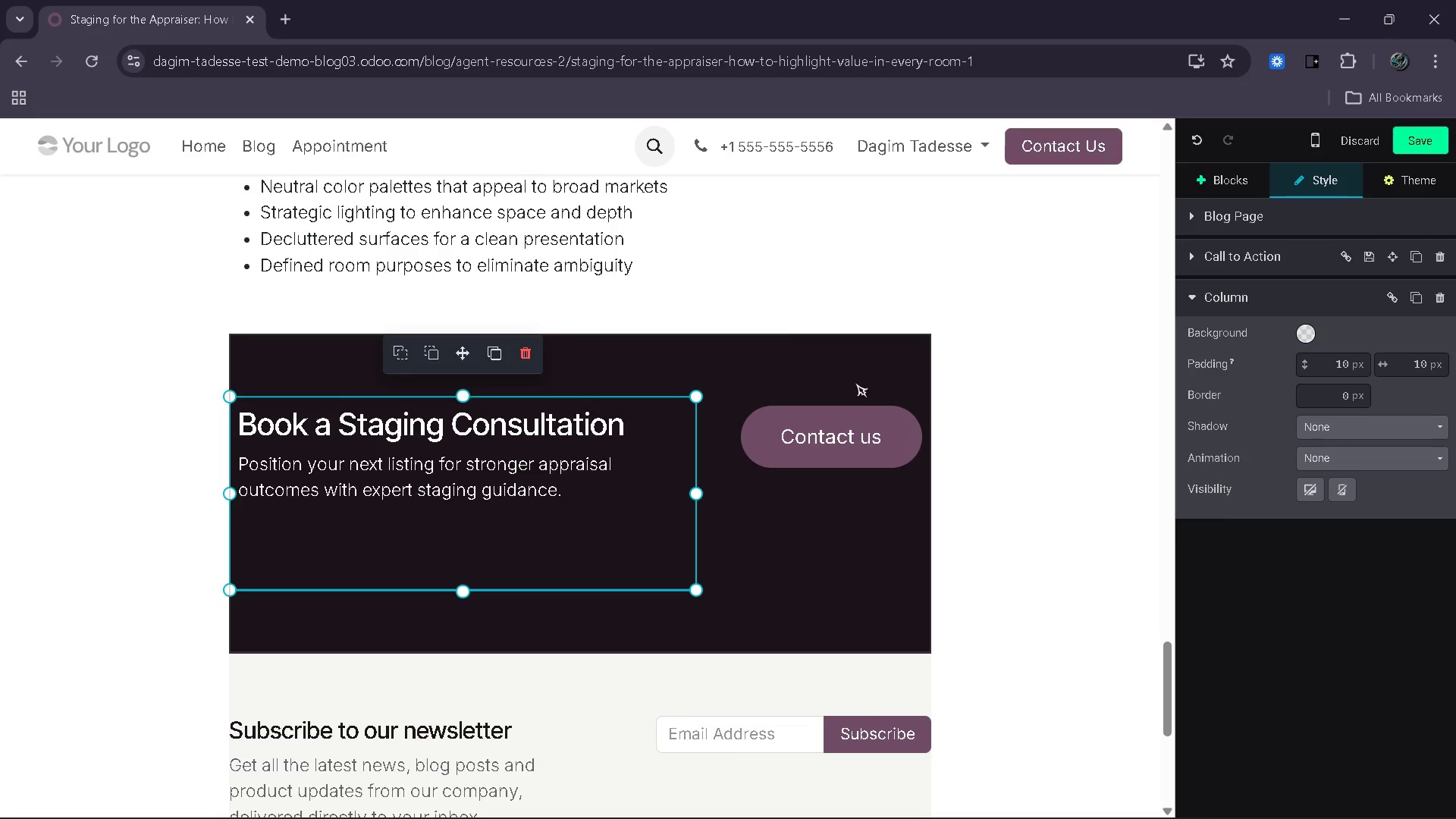 
left_click([833, 427])
 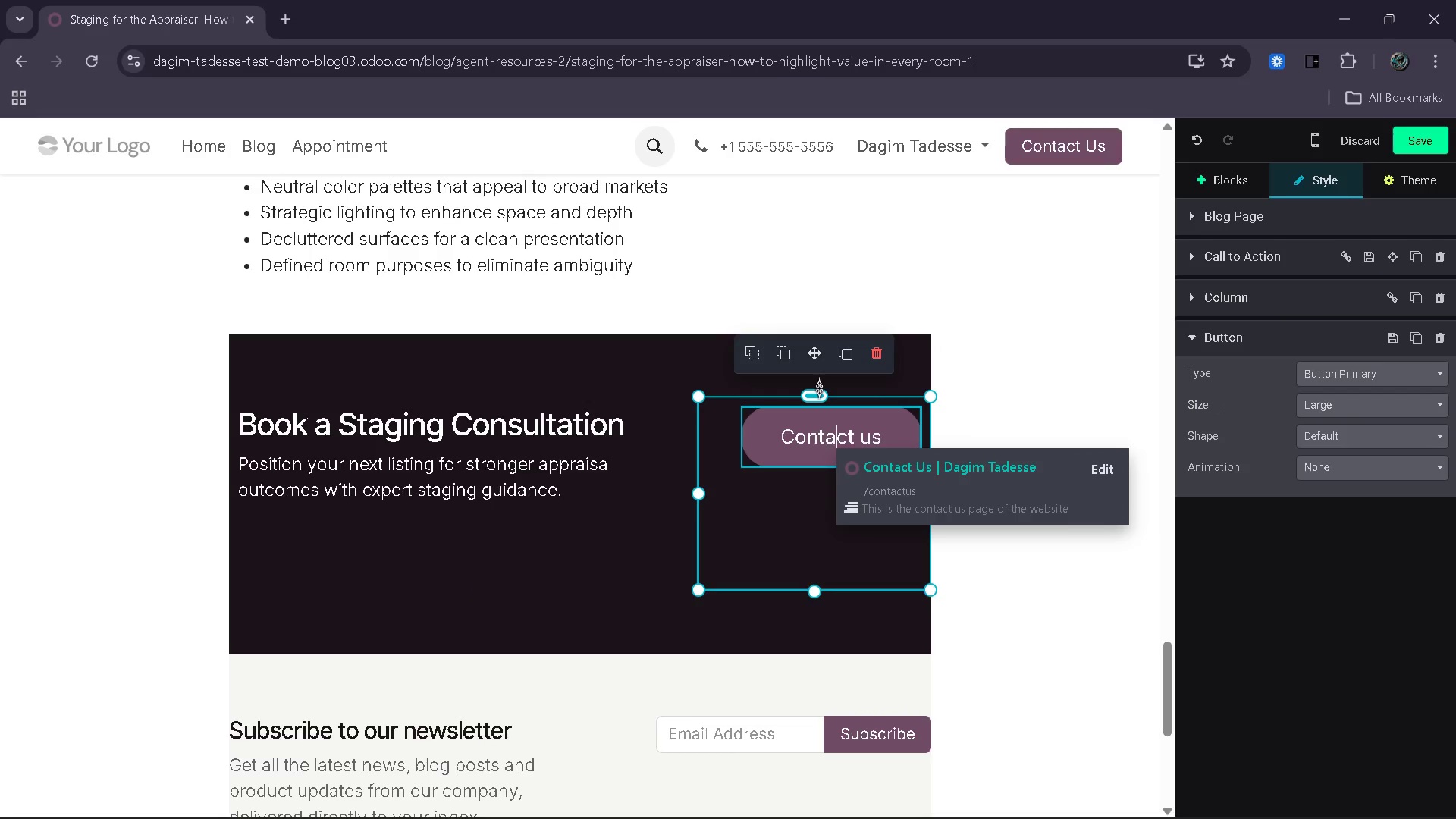 
left_click_drag(start_coordinate=[817, 394], to_coordinate=[810, 441])
 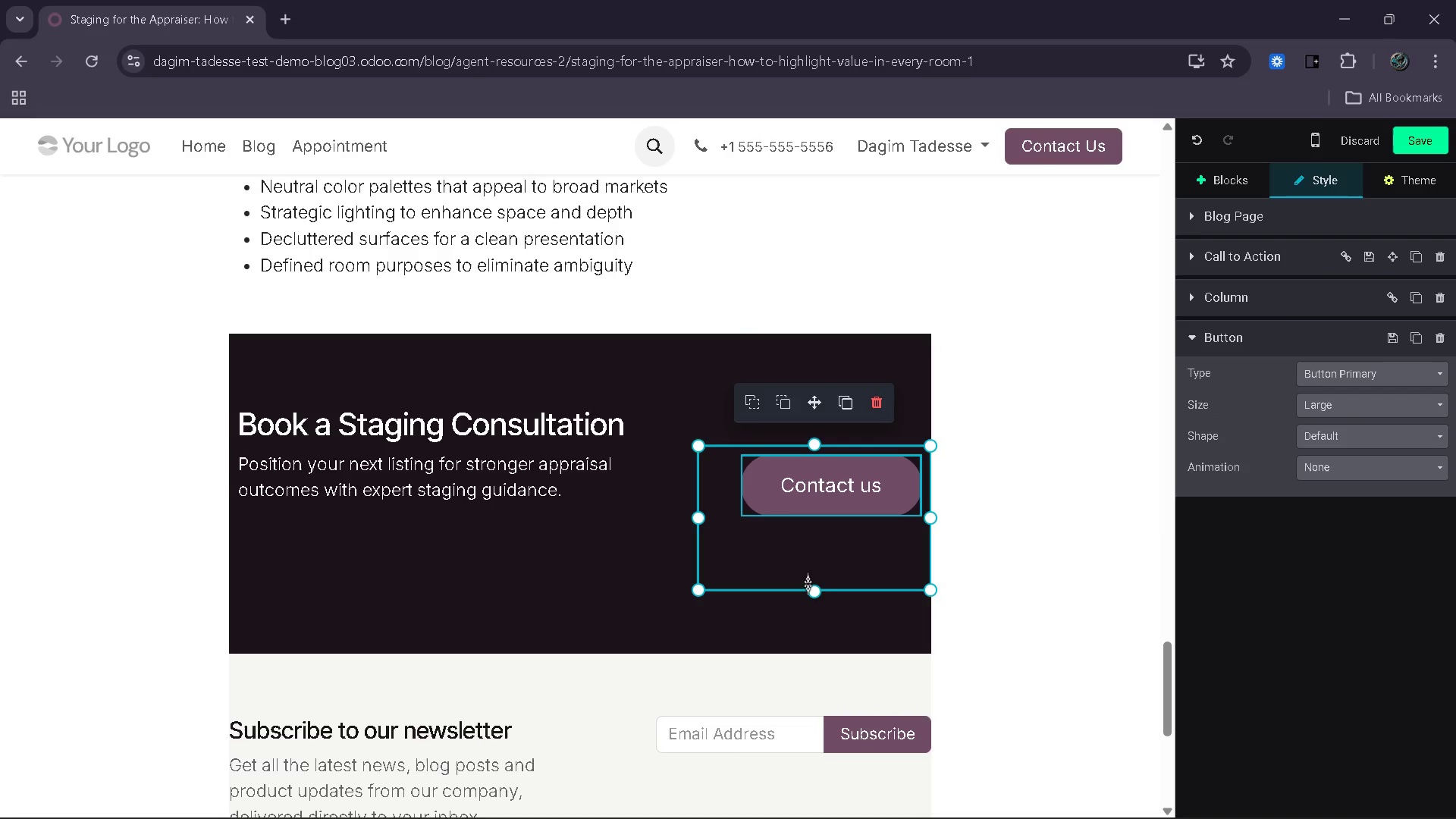 
left_click_drag(start_coordinate=[808, 584], to_coordinate=[811, 521])
 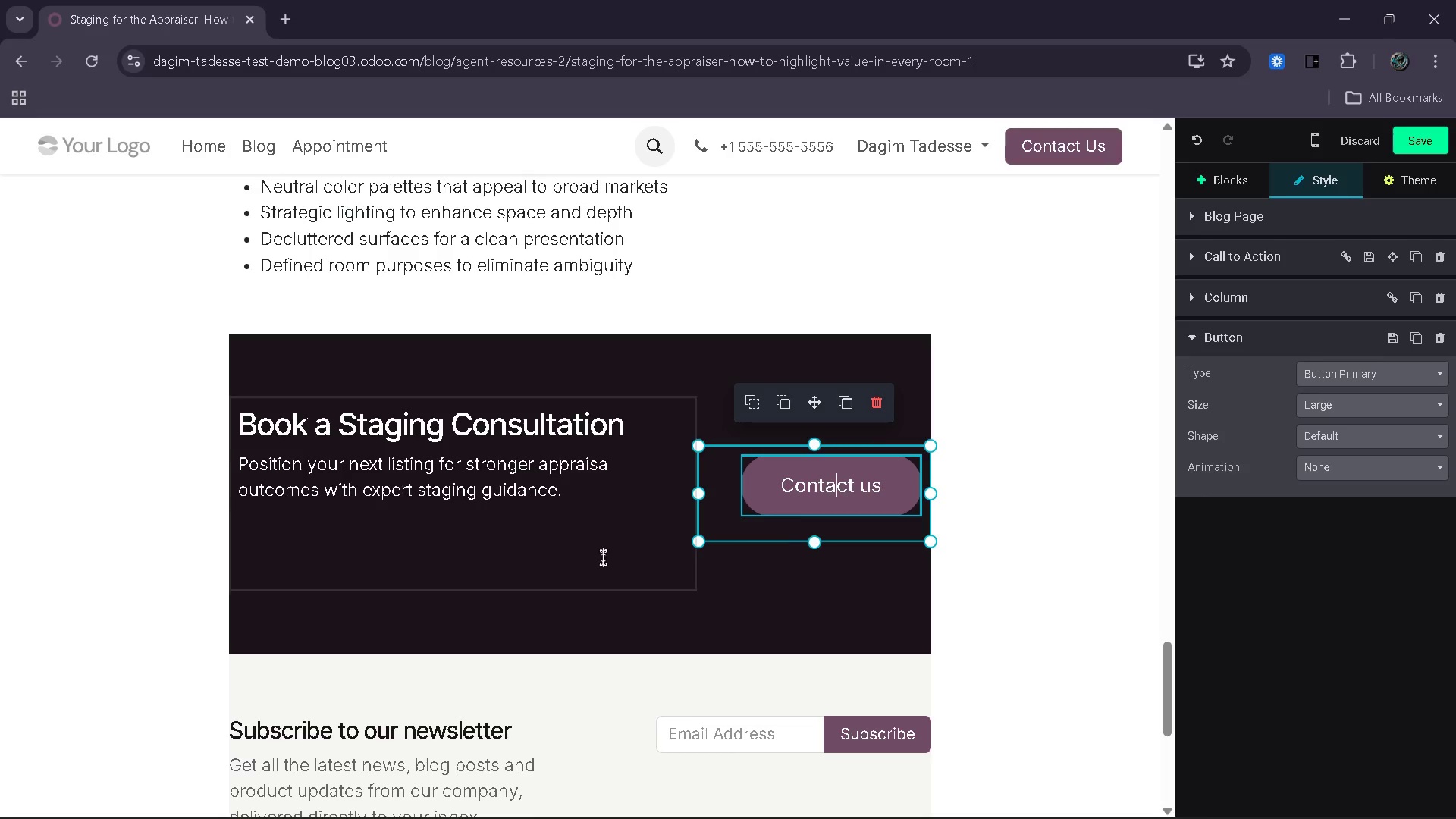 
left_click([603, 557])
 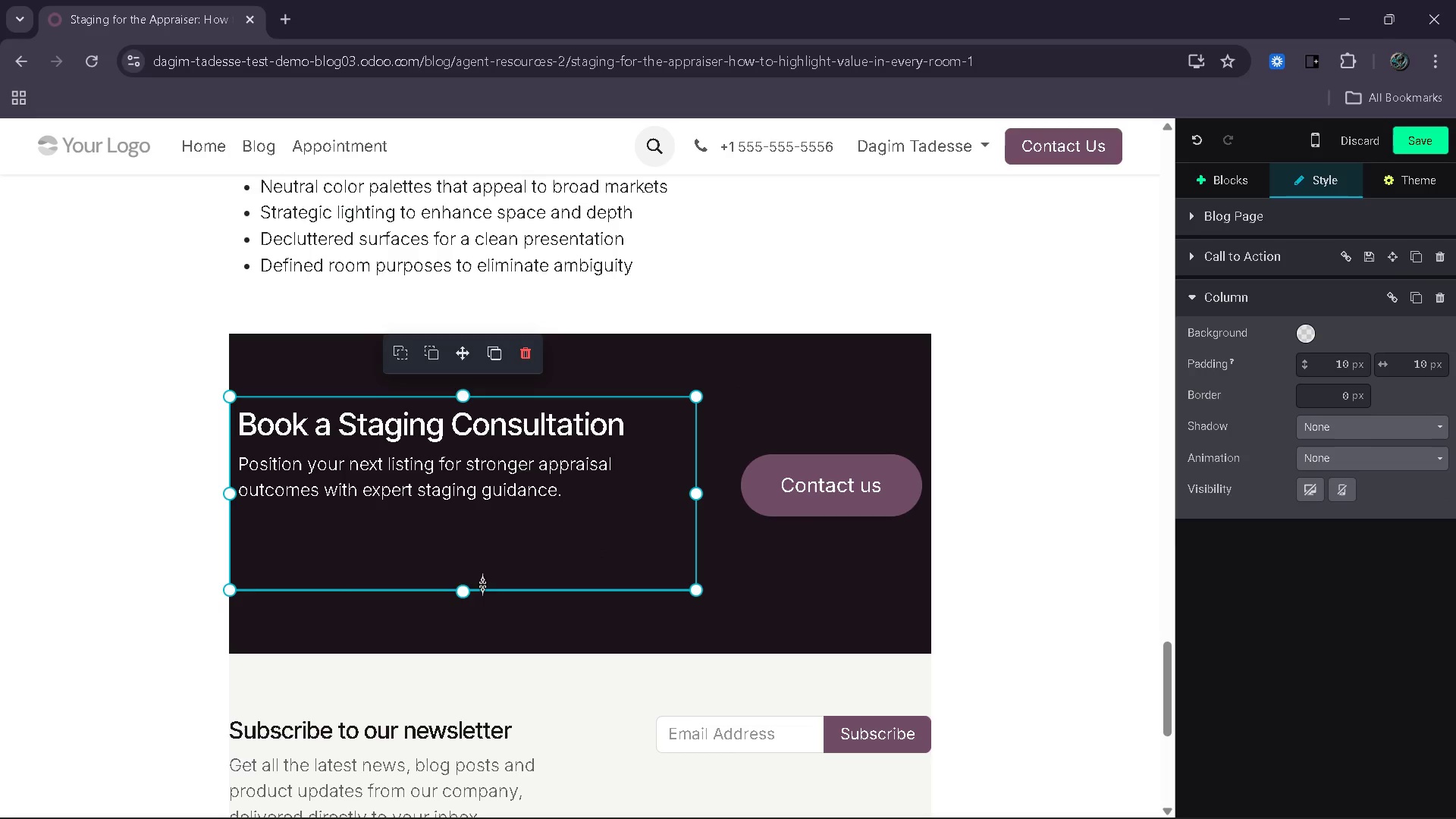 
left_click_drag(start_coordinate=[482, 584], to_coordinate=[484, 543])
 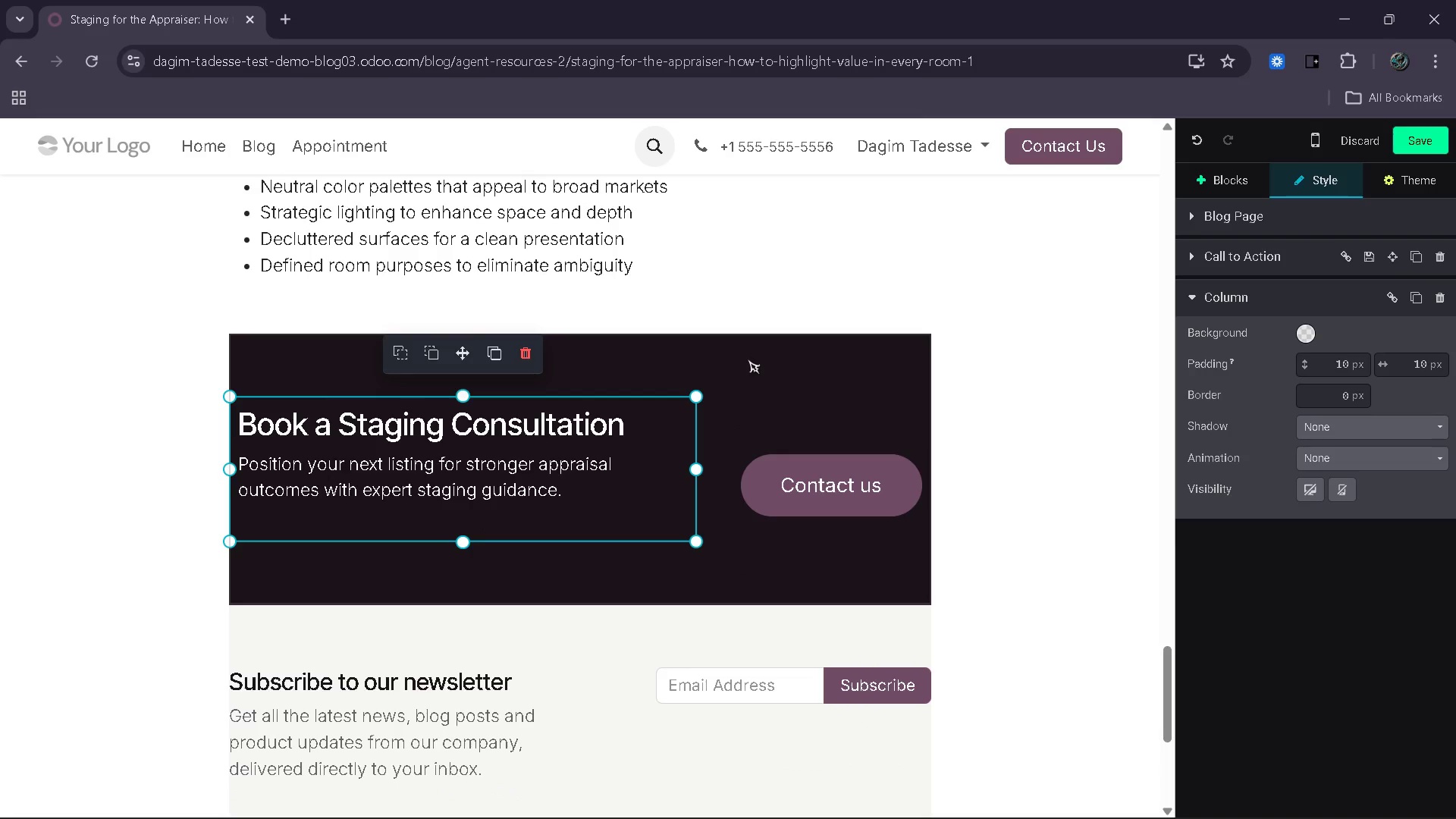 
left_click([748, 359])
 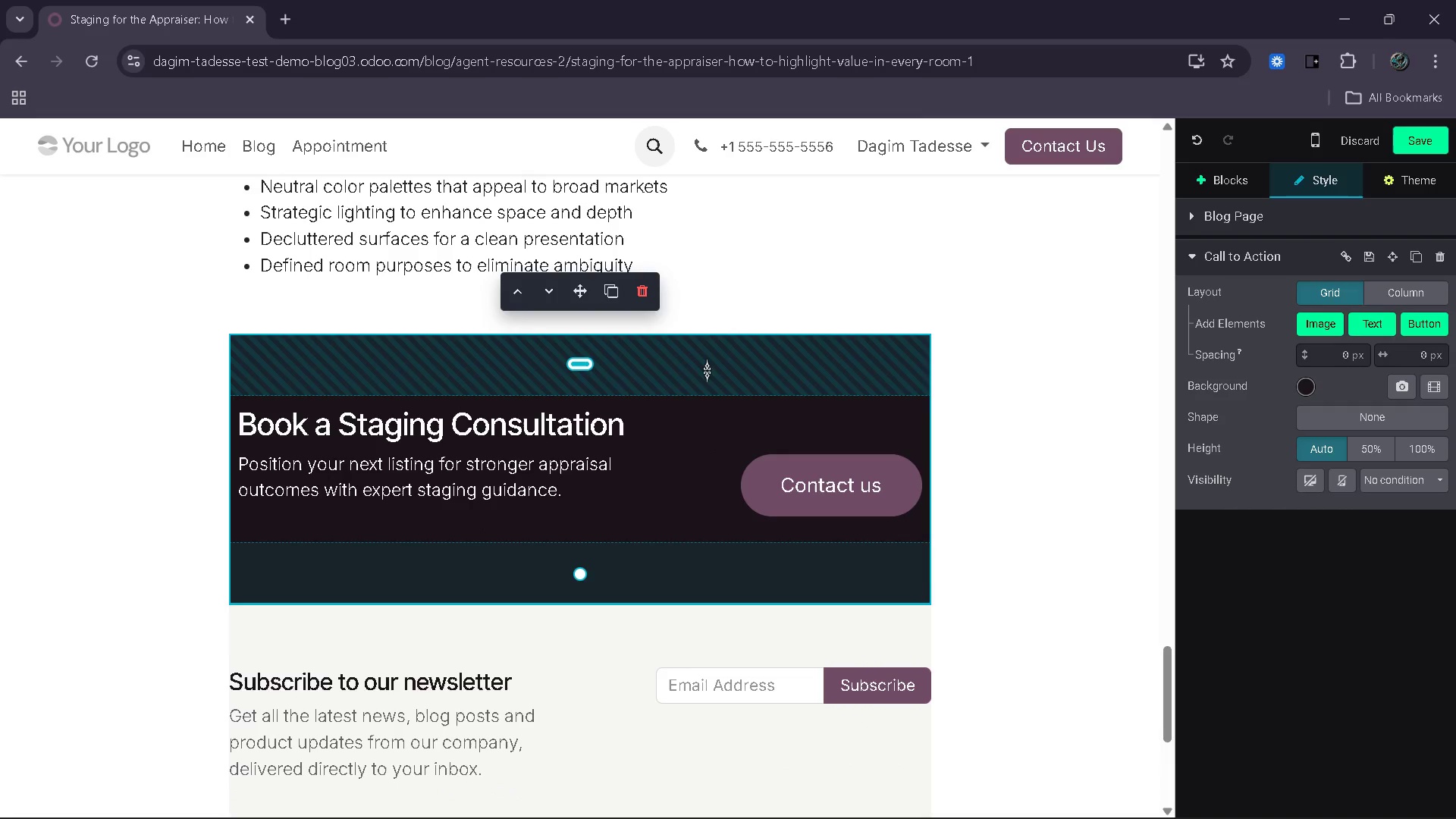 
left_click_drag(start_coordinate=[707, 370], to_coordinate=[720, 340])
 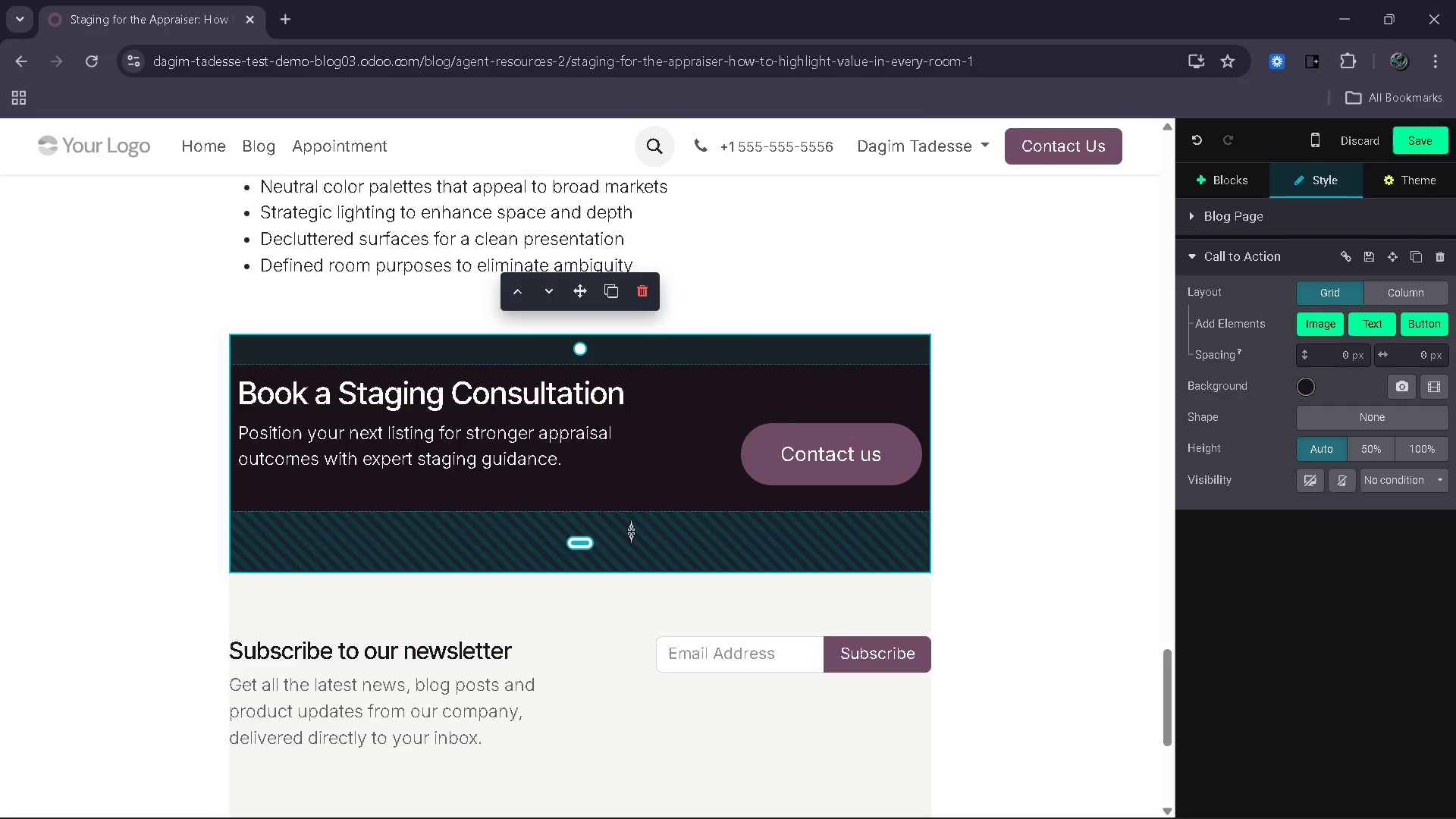 
left_click_drag(start_coordinate=[631, 532], to_coordinate=[638, 500])
 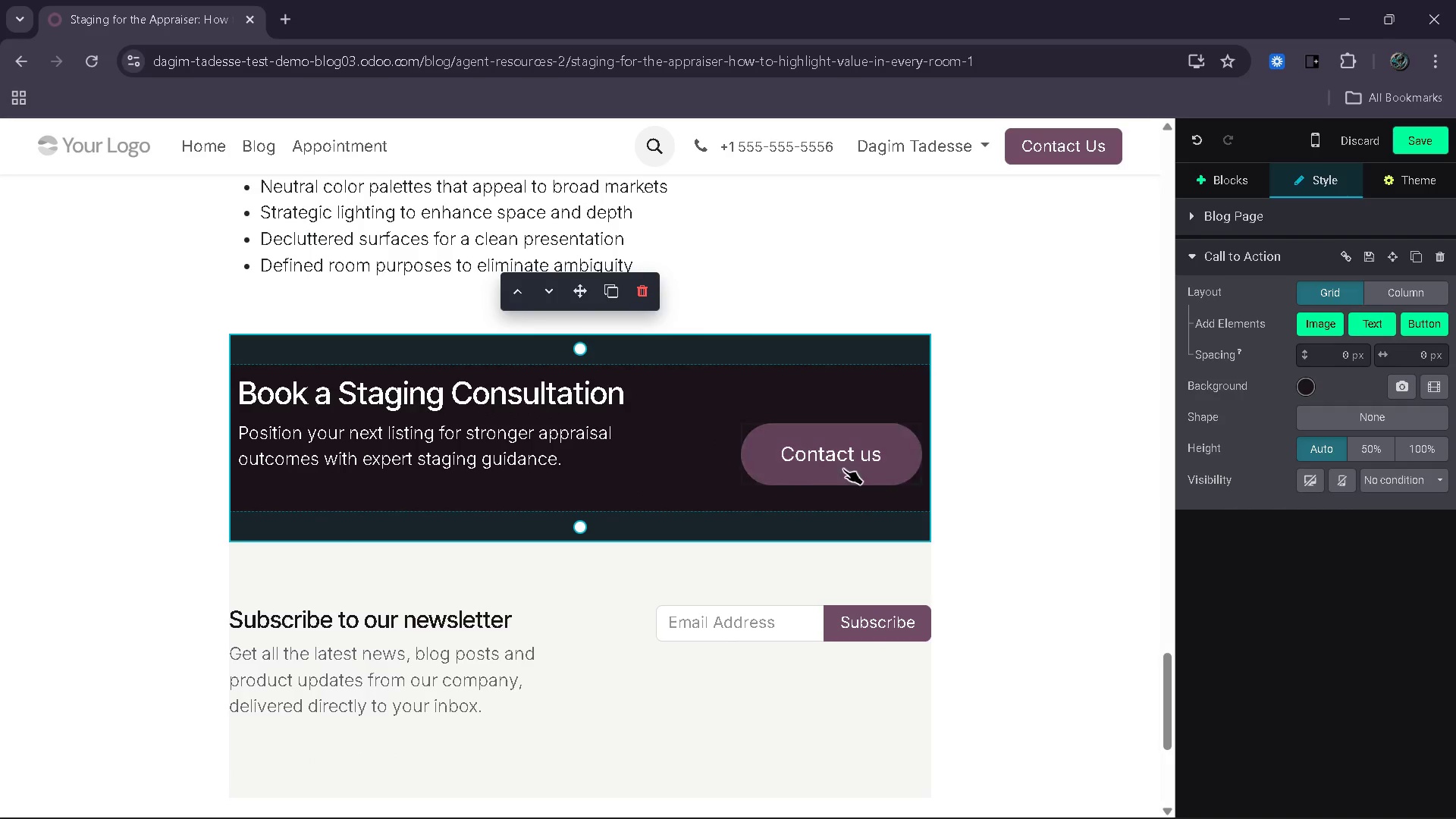 
left_click([833, 469])
 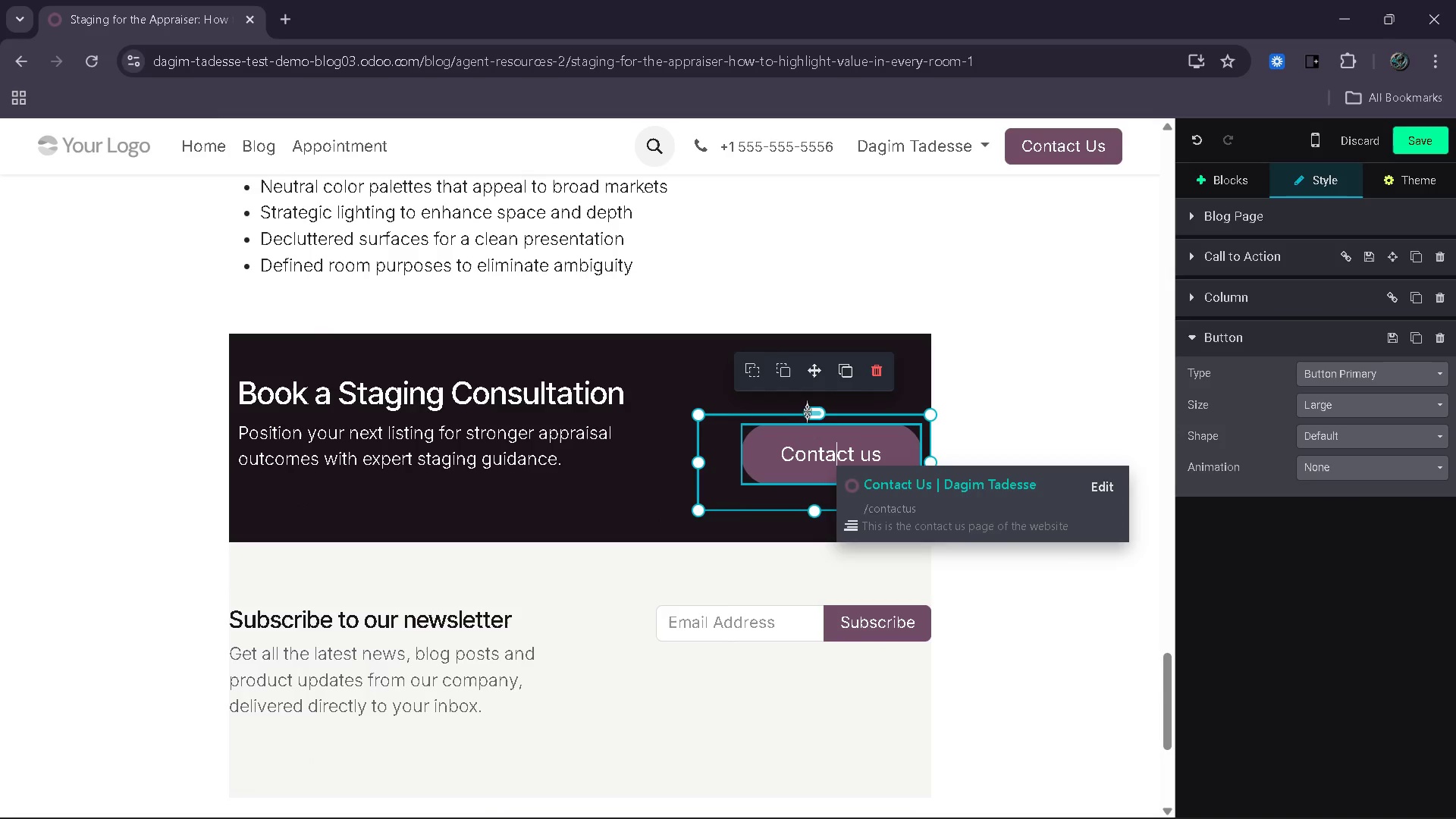 
left_click_drag(start_coordinate=[808, 411], to_coordinate=[823, 371])
 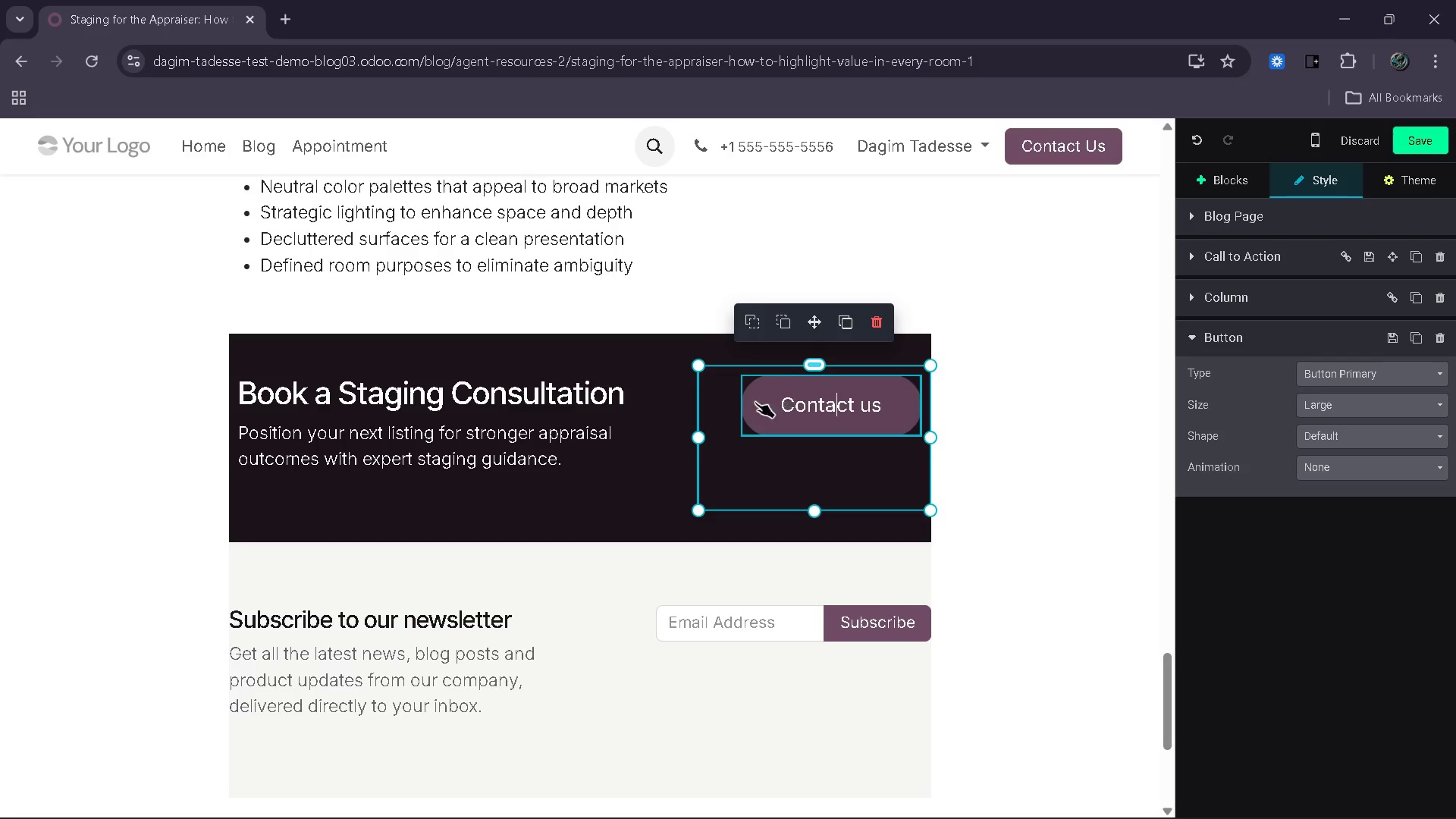 
left_click([727, 417])
 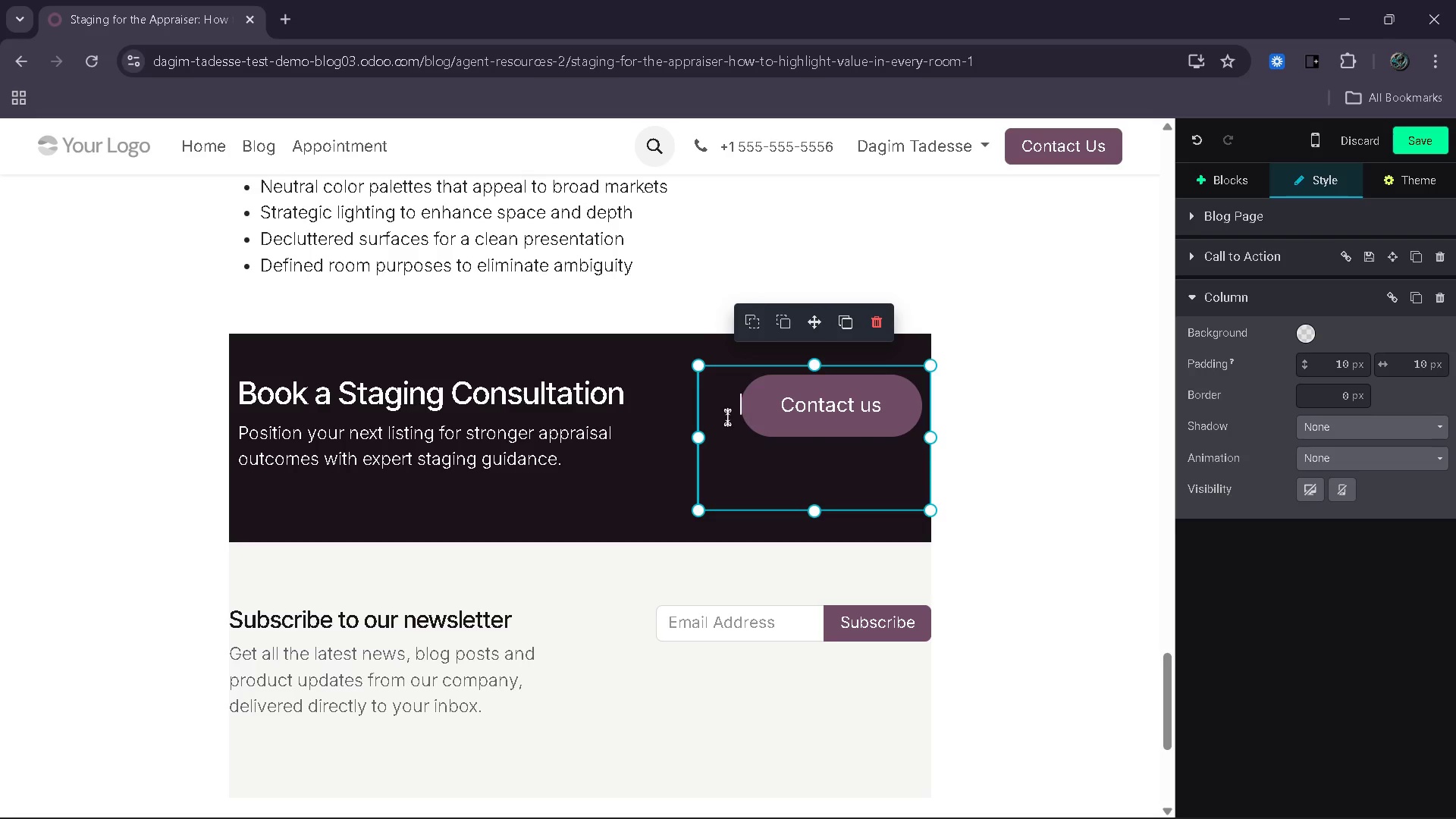 
key(Backspace)
 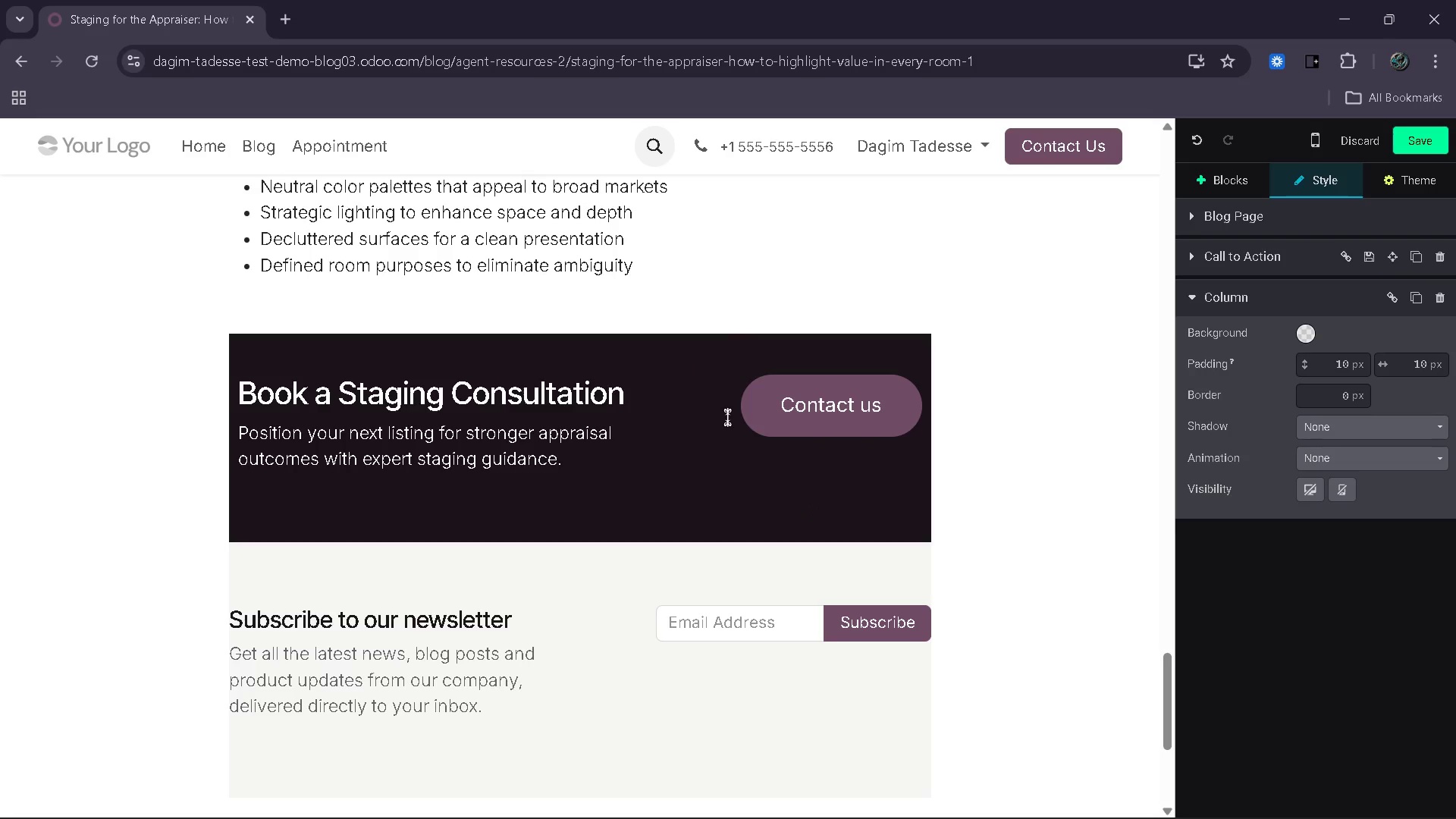 
key(Backspace)
 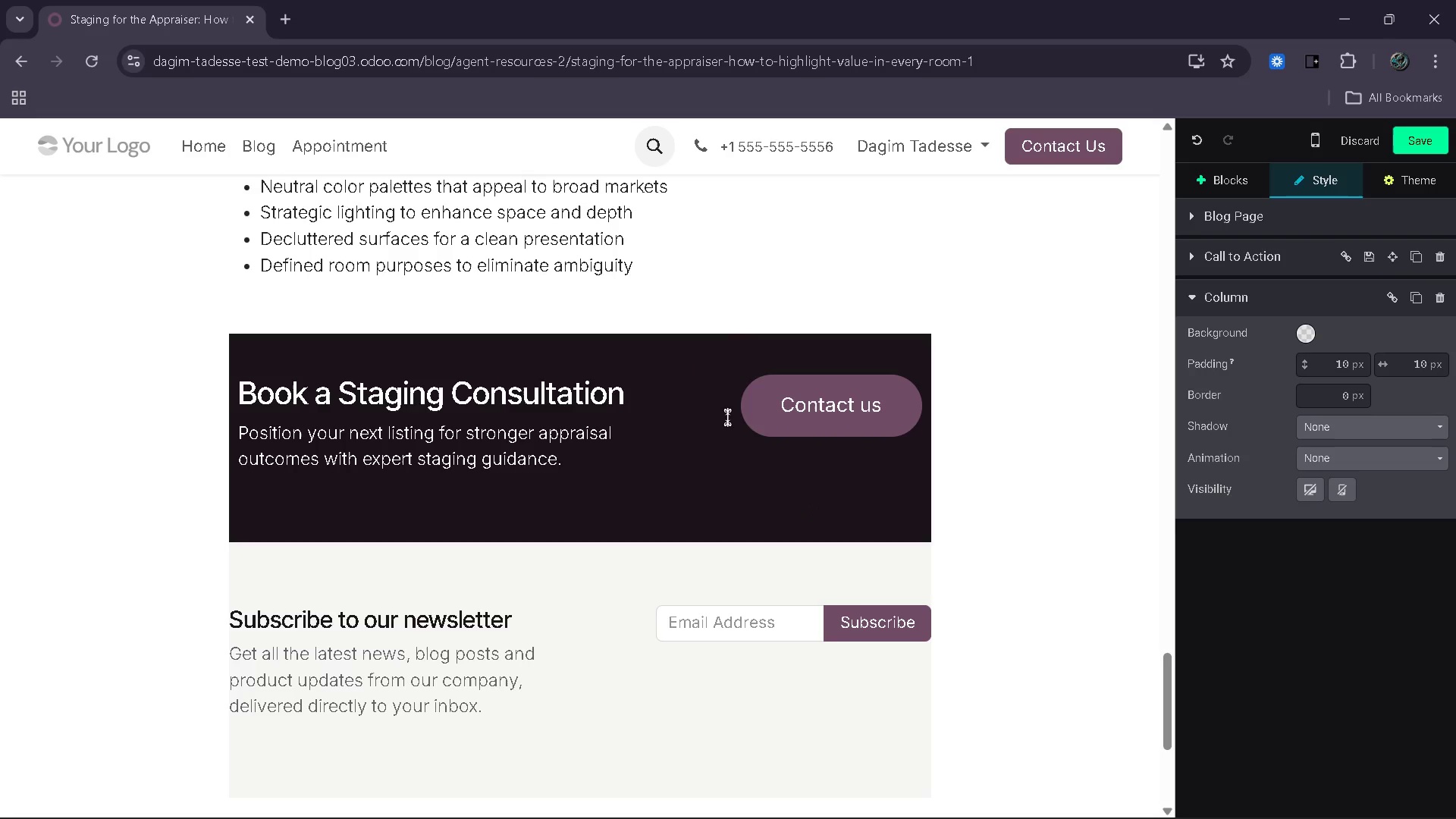 
key(Backspace)
 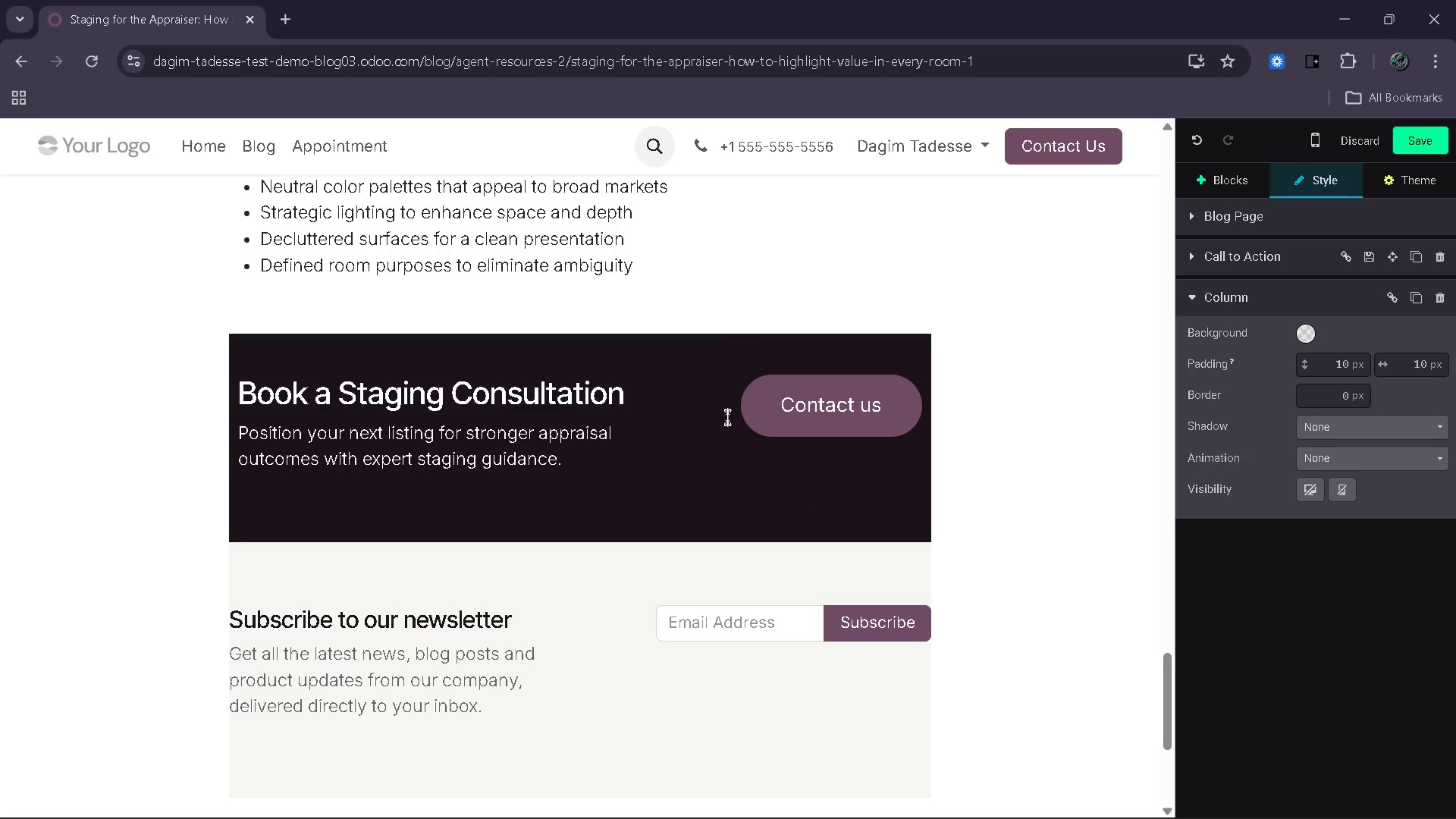 
key(Backspace)
 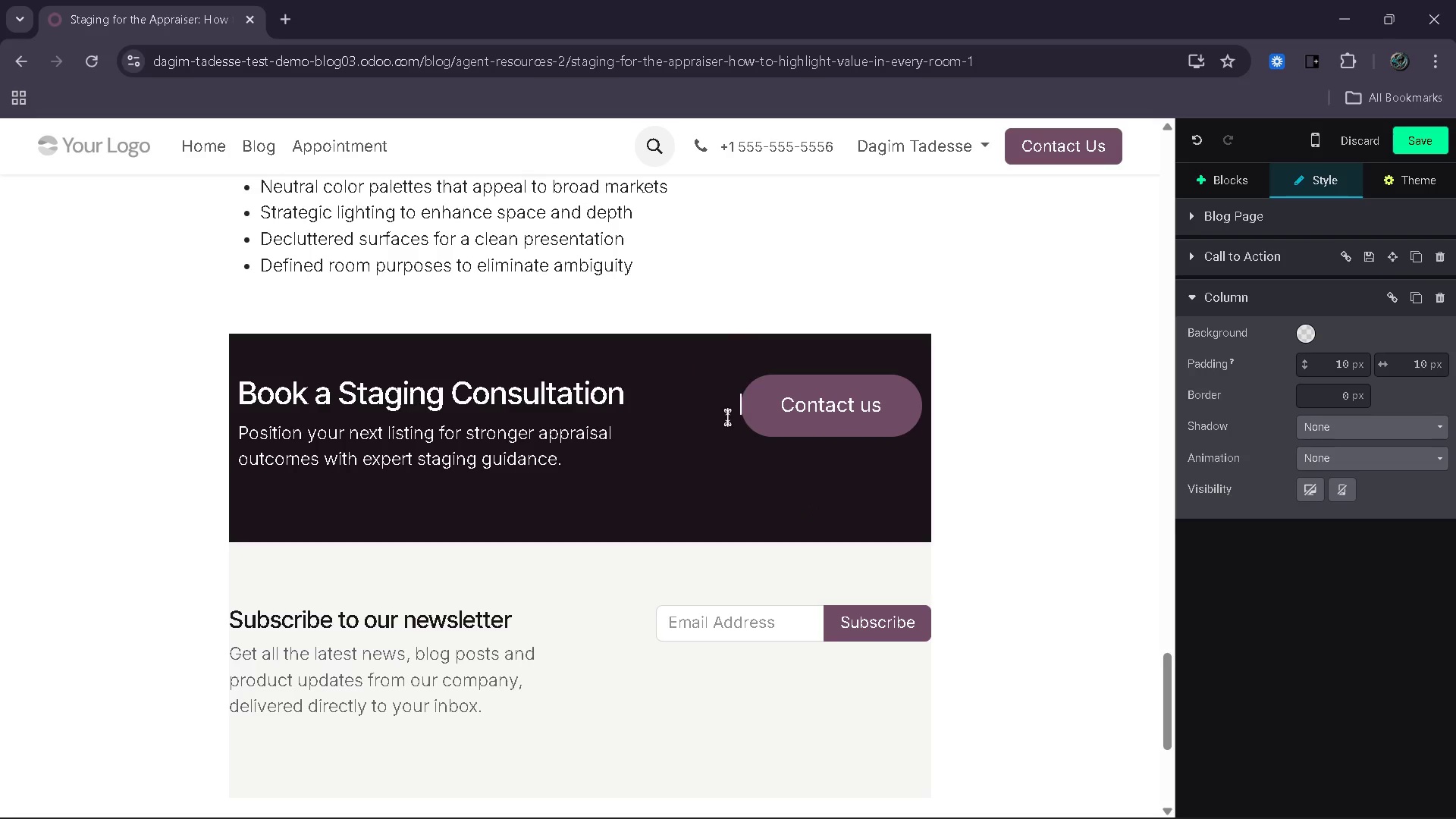 
key(Backspace)
 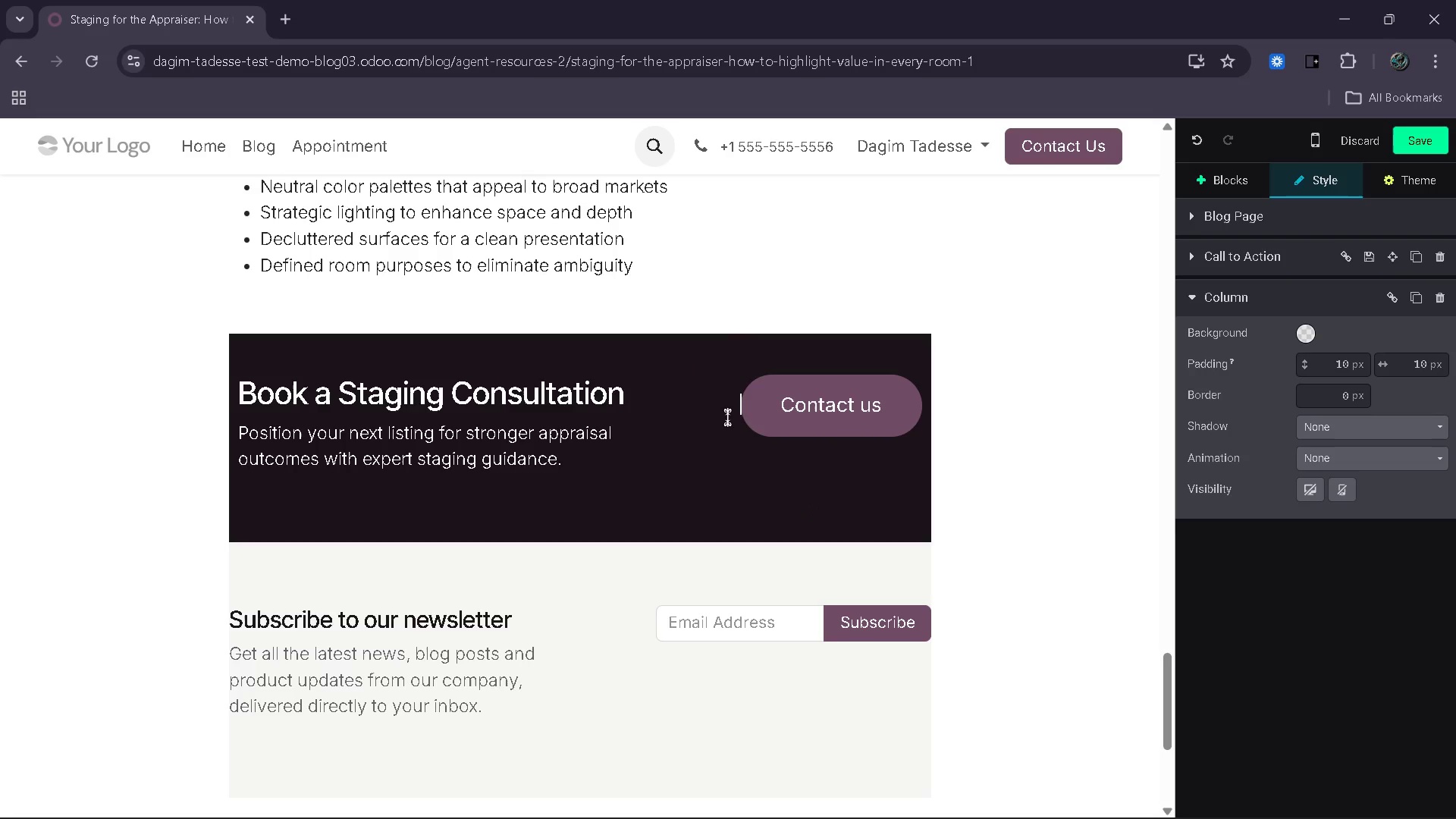 
key(Backspace)
 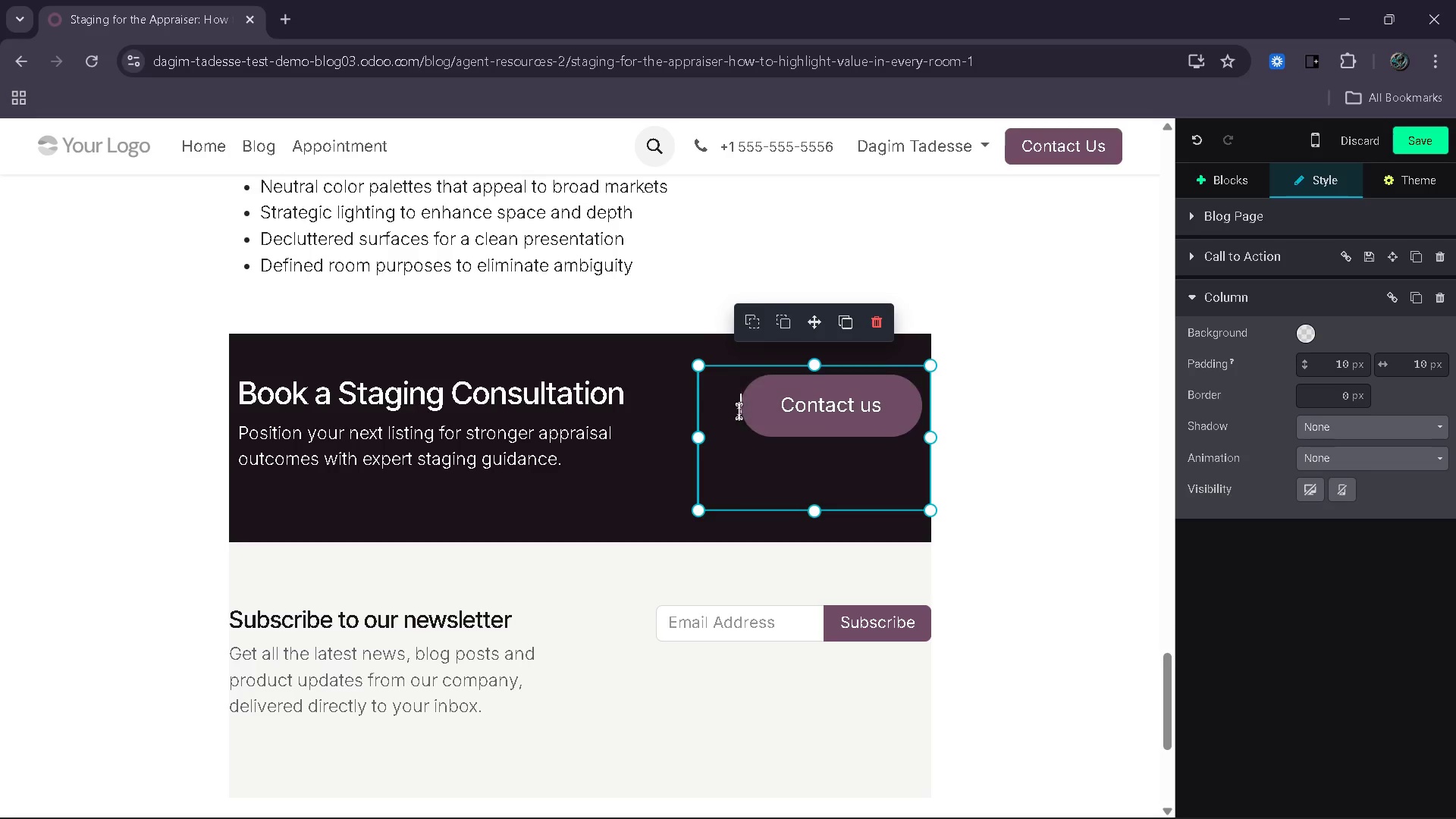 
left_click_drag(start_coordinate=[734, 411], to_coordinate=[944, 405])
 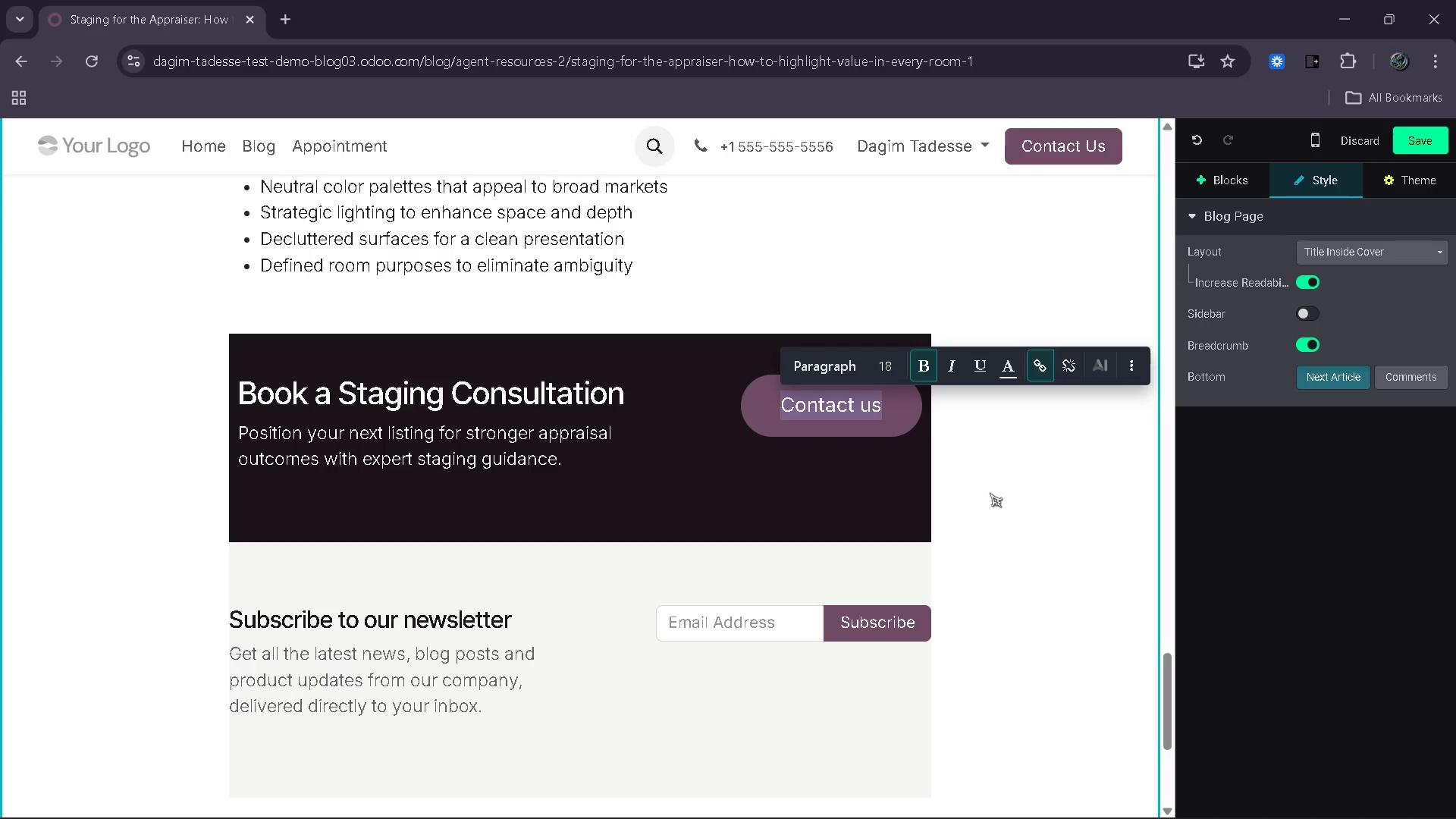 
left_click([913, 417])
 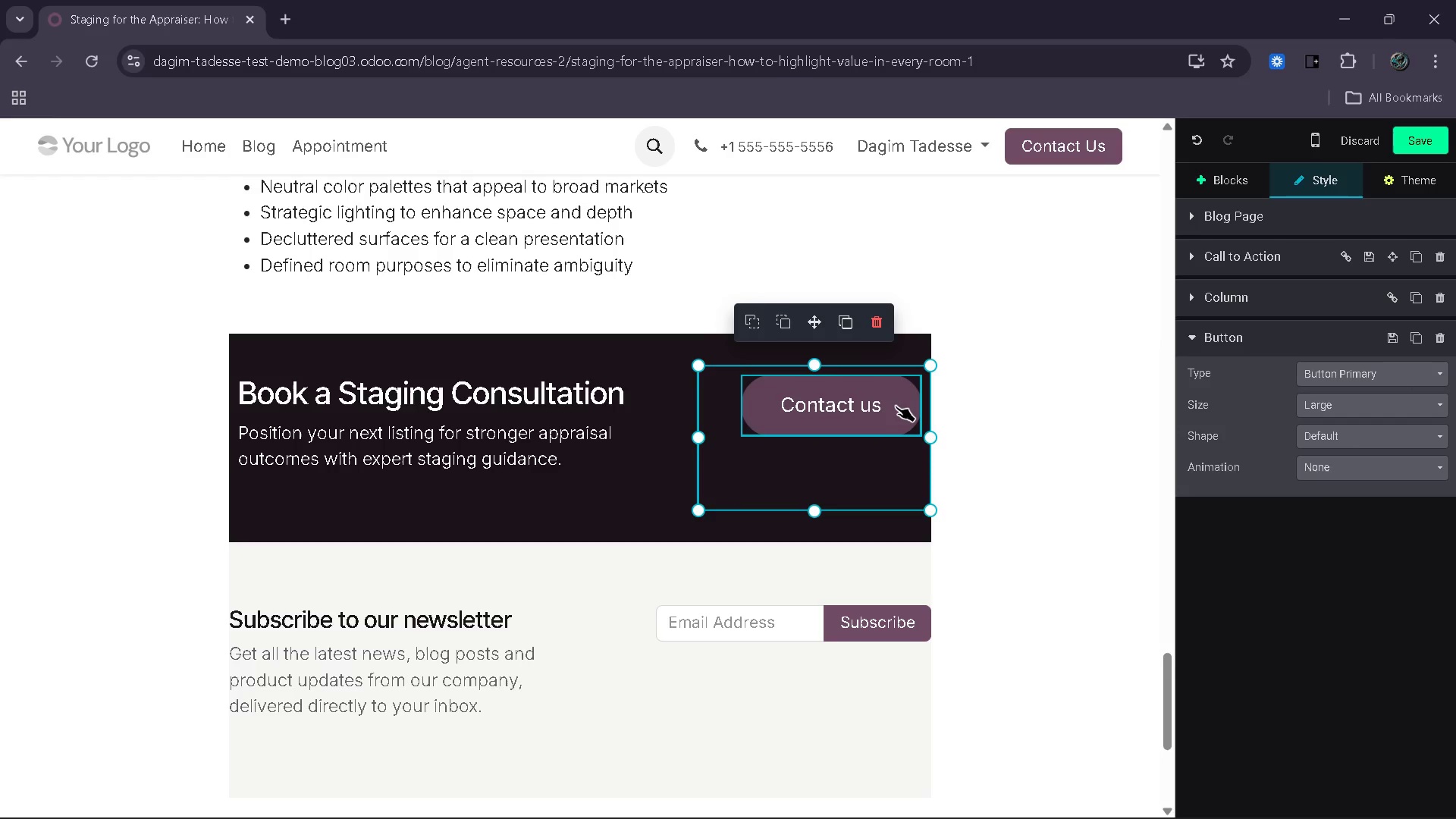 
left_click([896, 404])
 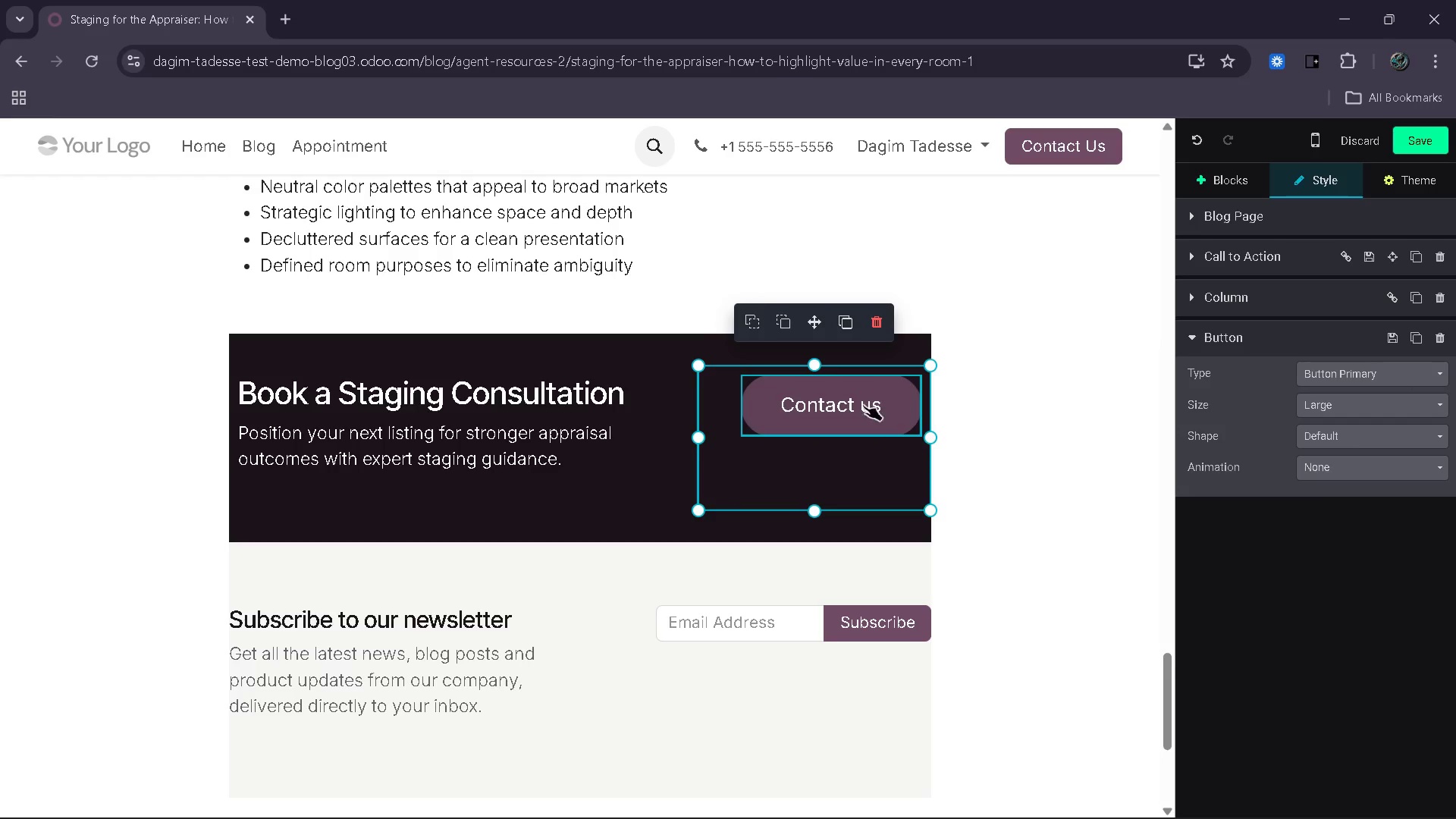 
left_click([851, 400])
 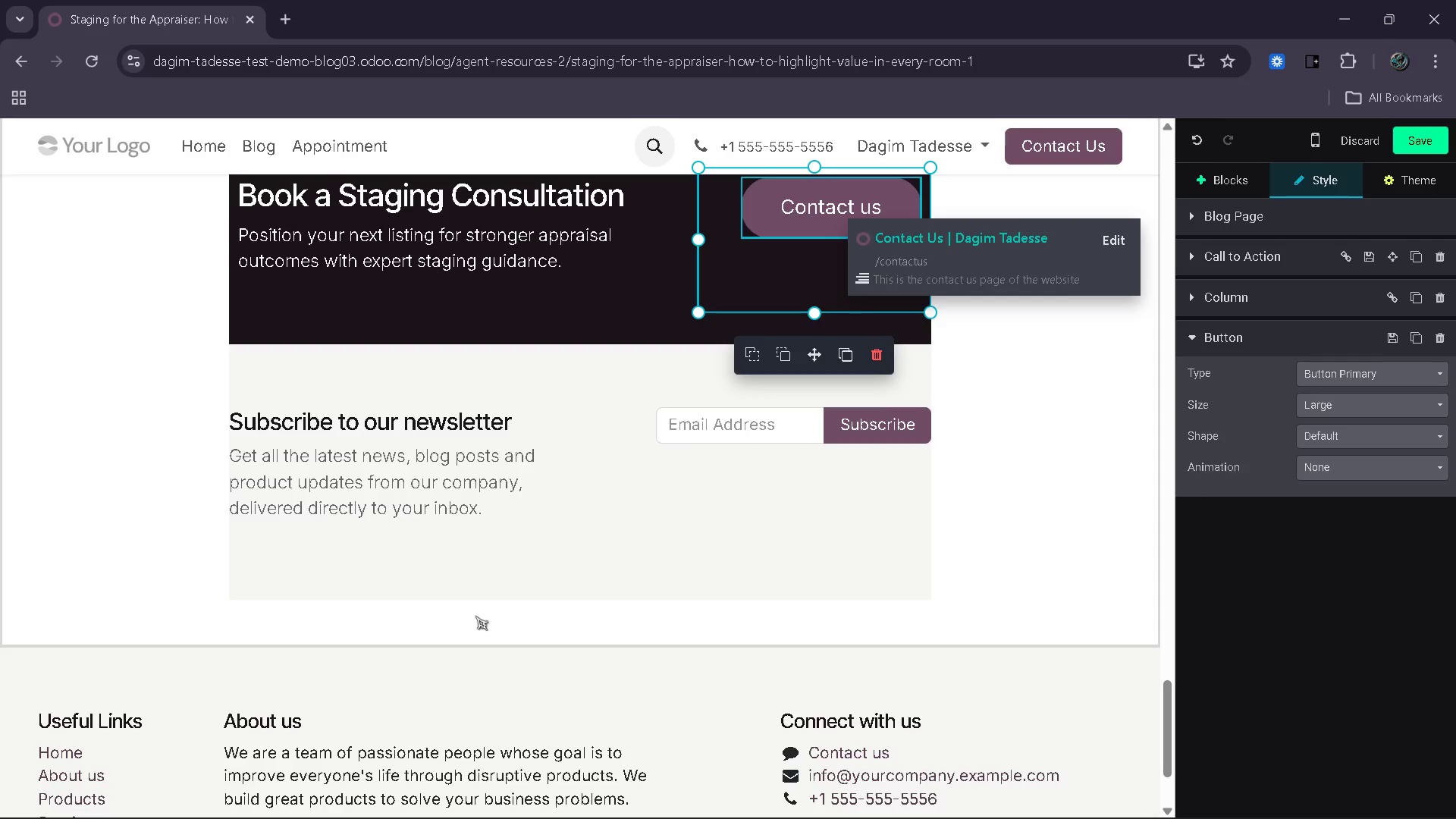 
wait(10.03)
 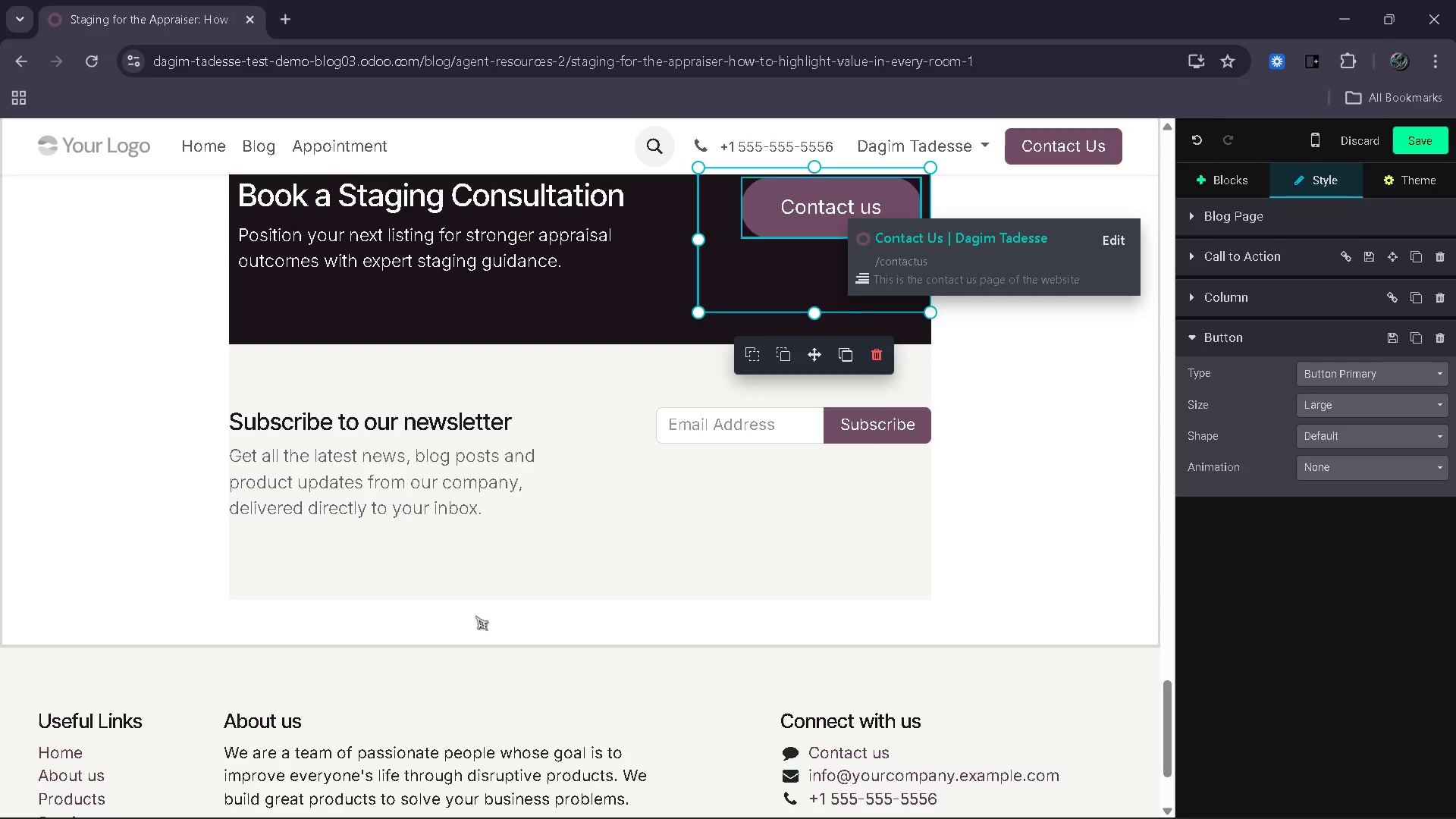 
left_click([513, 414])
 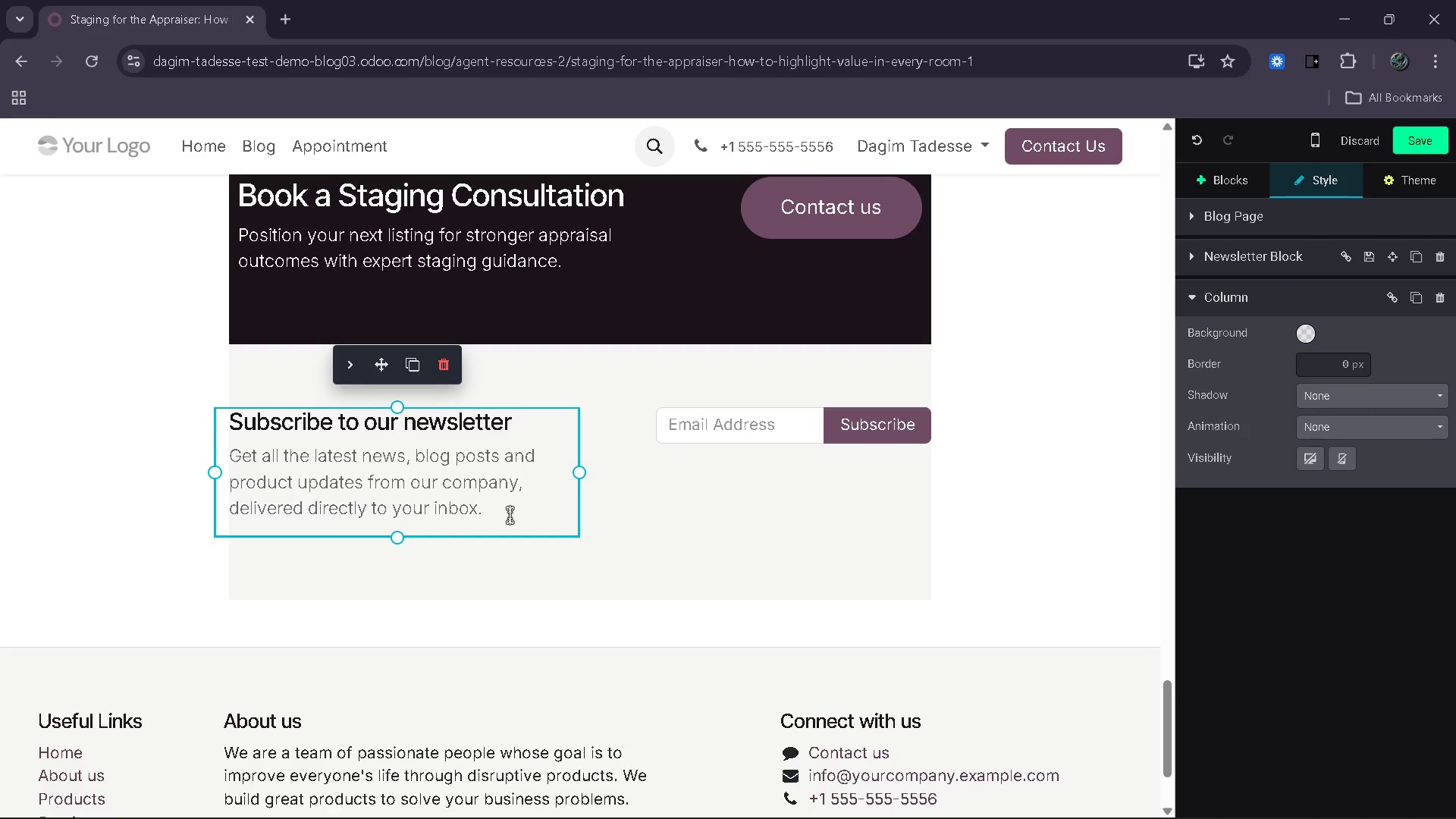 
left_click([510, 515])
 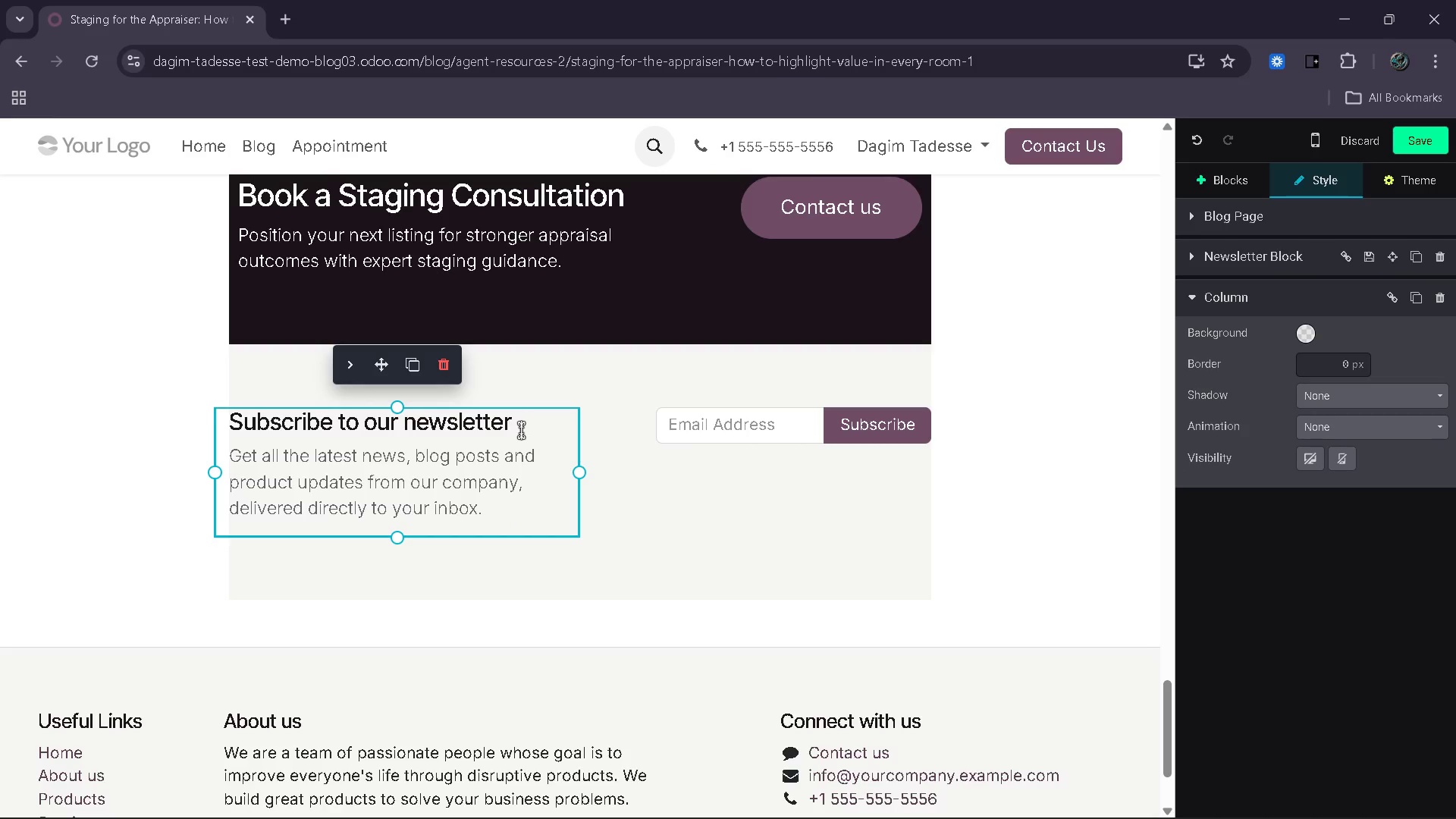 
left_click_drag(start_coordinate=[521, 429], to_coordinate=[497, 464])
 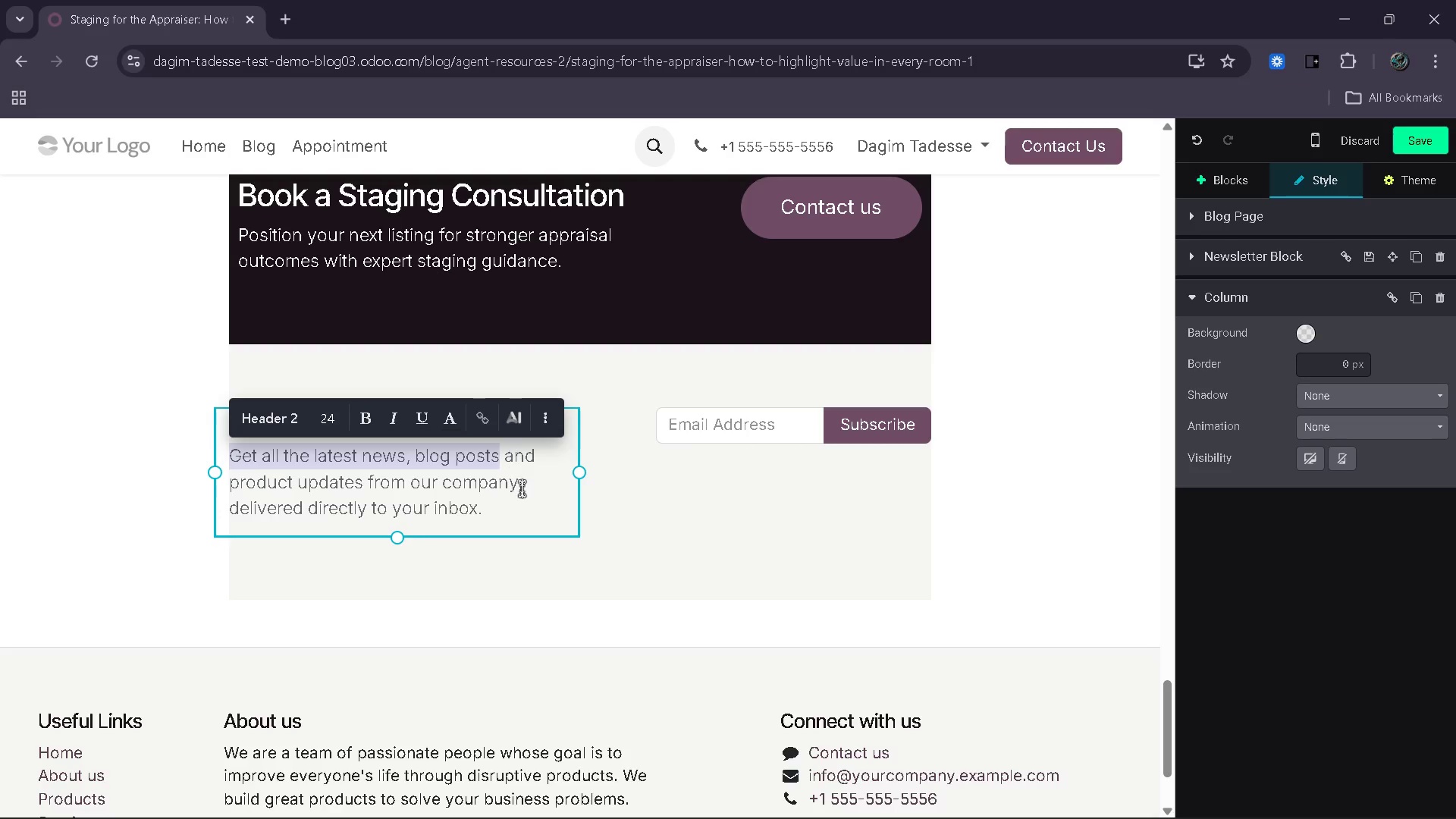 
left_click([522, 497])
 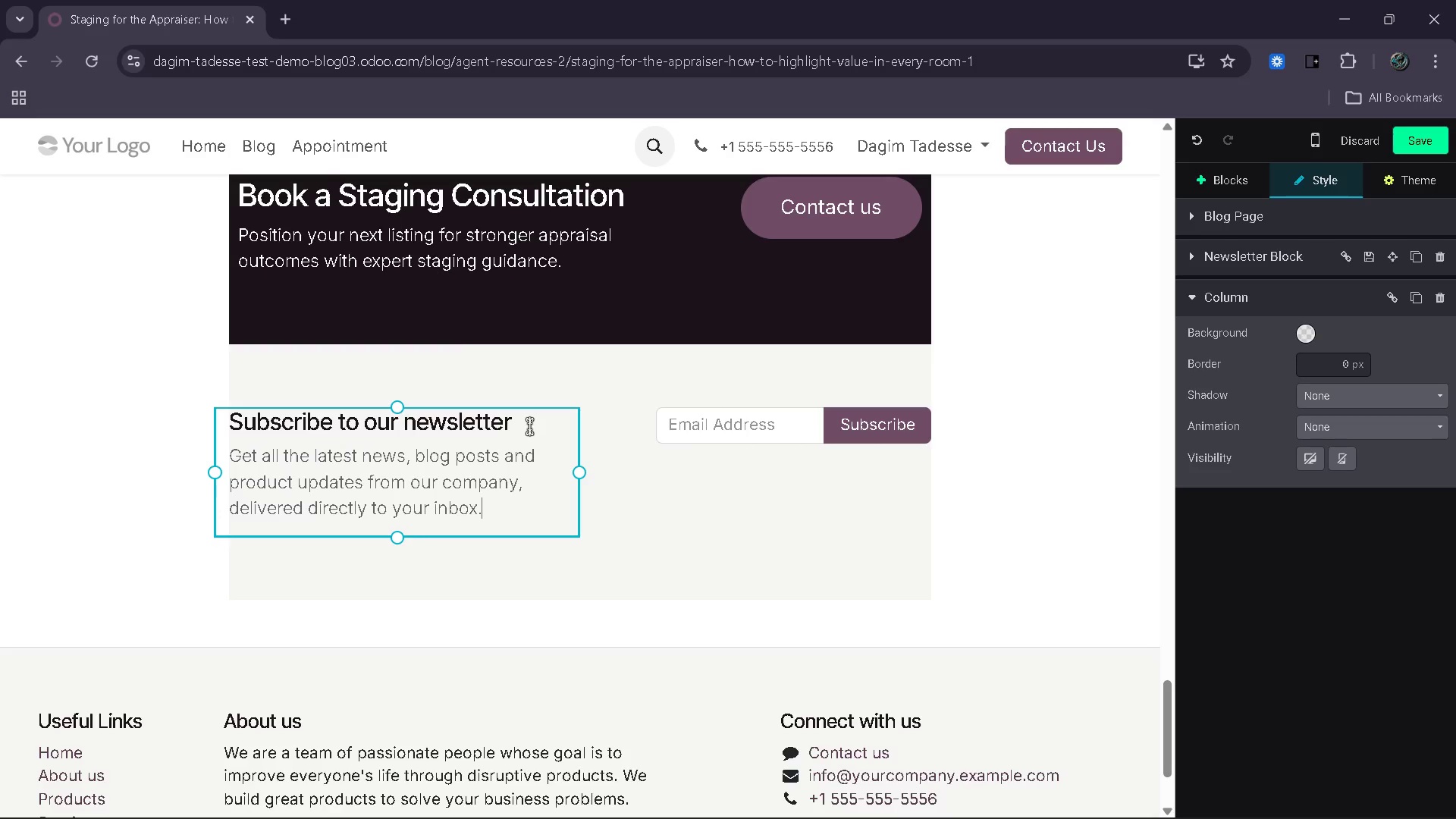 
left_click_drag(start_coordinate=[527, 425], to_coordinate=[517, 423])
 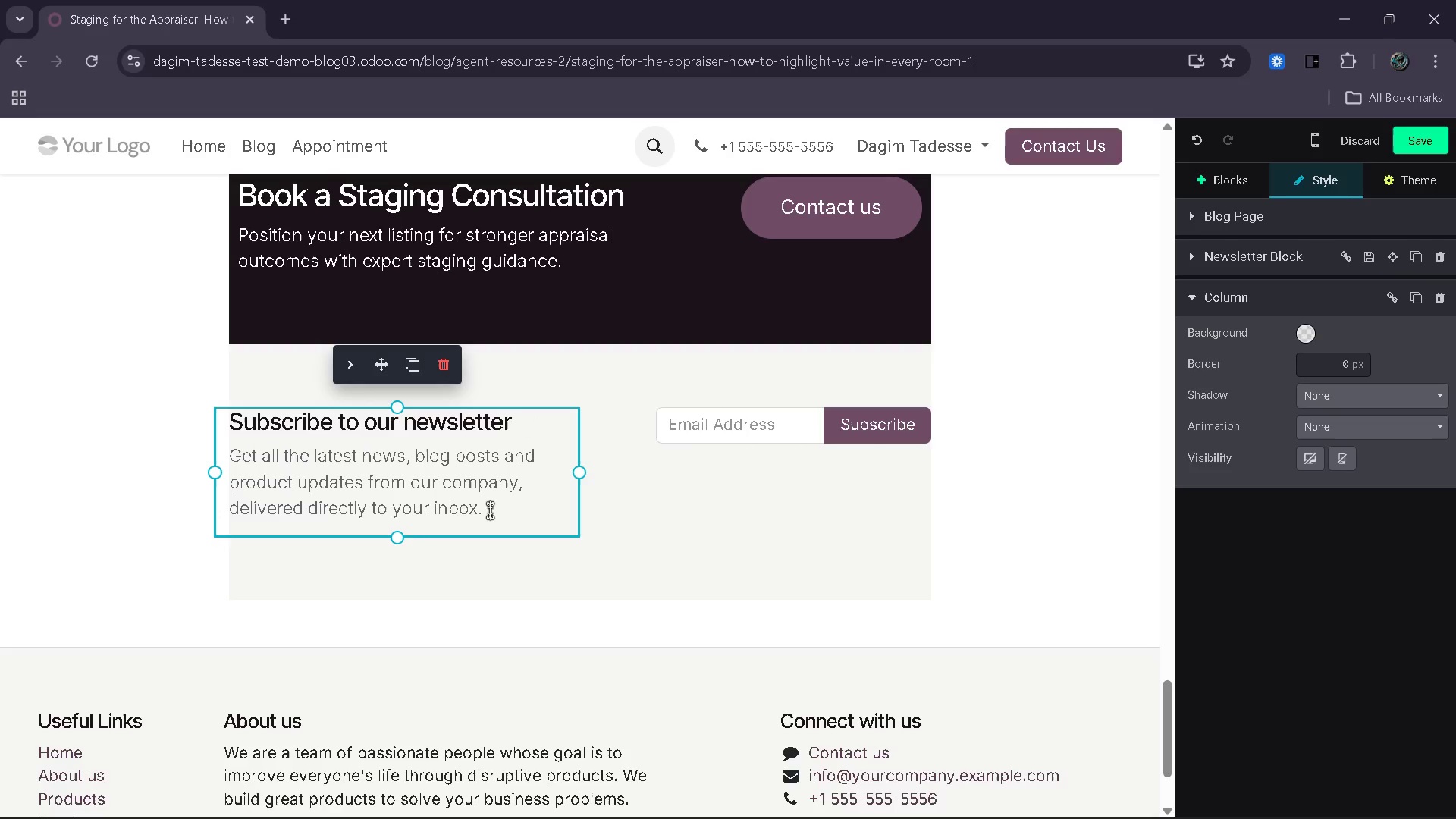 
left_click_drag(start_coordinate=[490, 511], to_coordinate=[227, 457])
 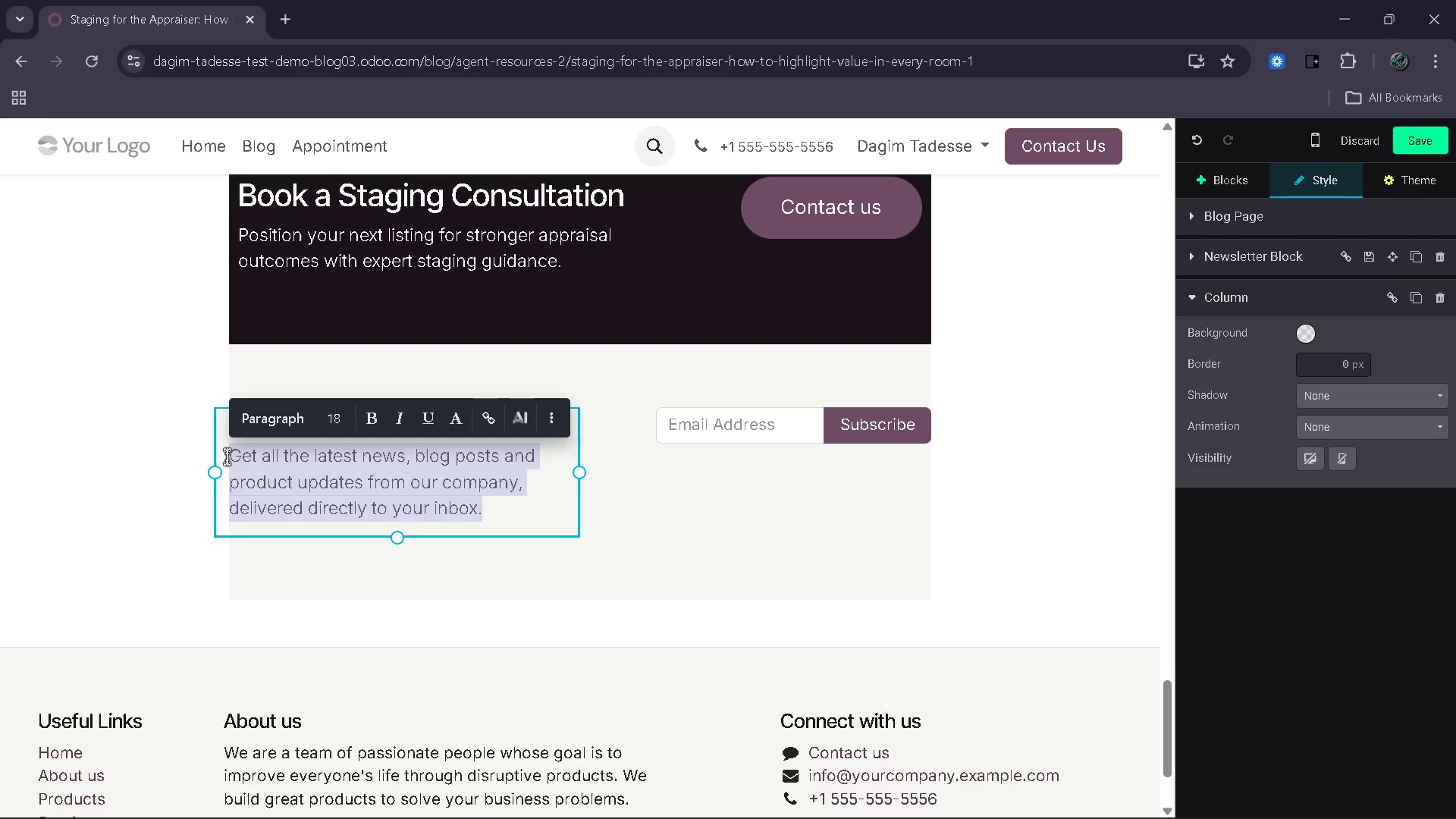 
key(Backspace)
 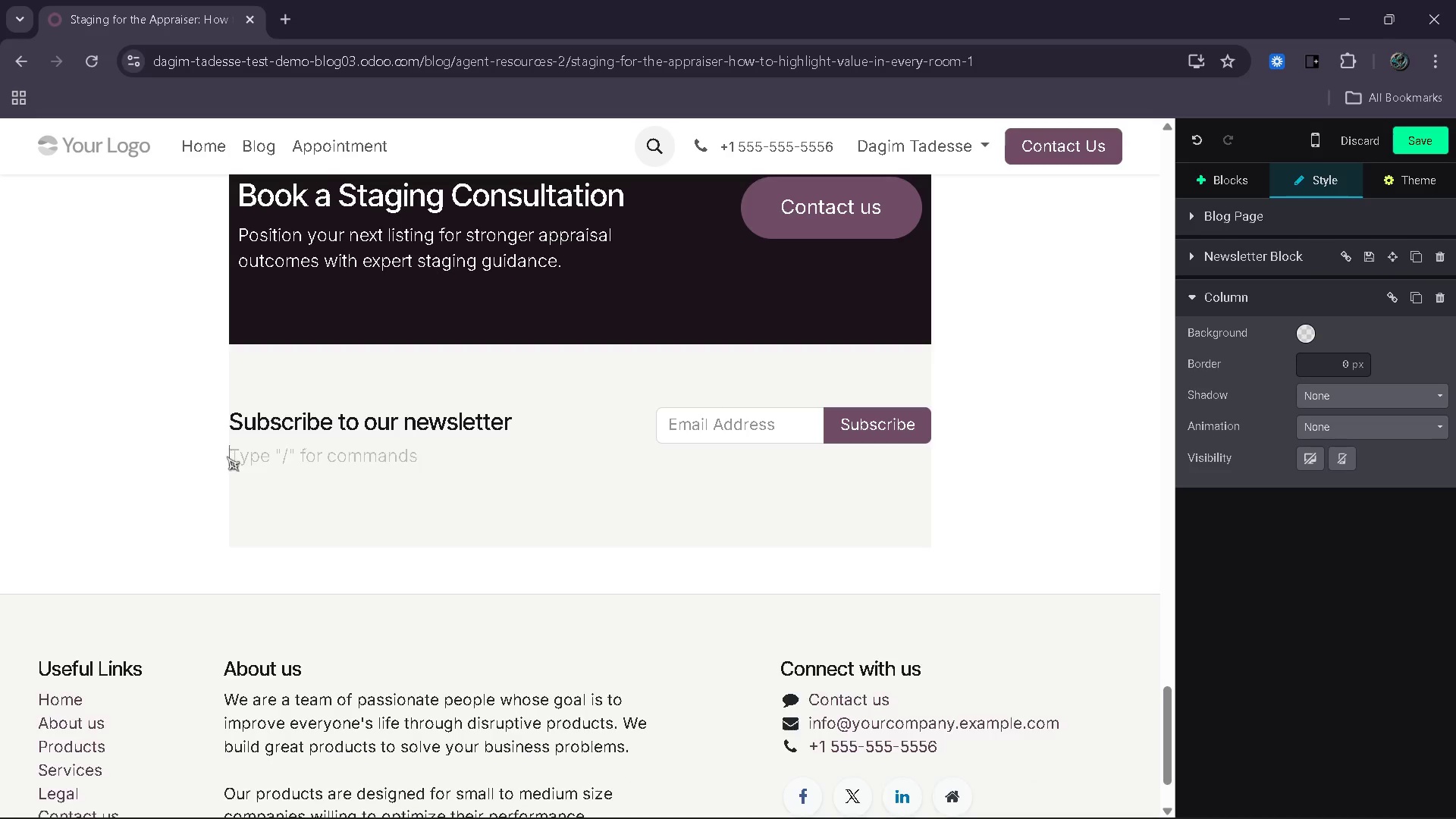 
key(Backspace)
 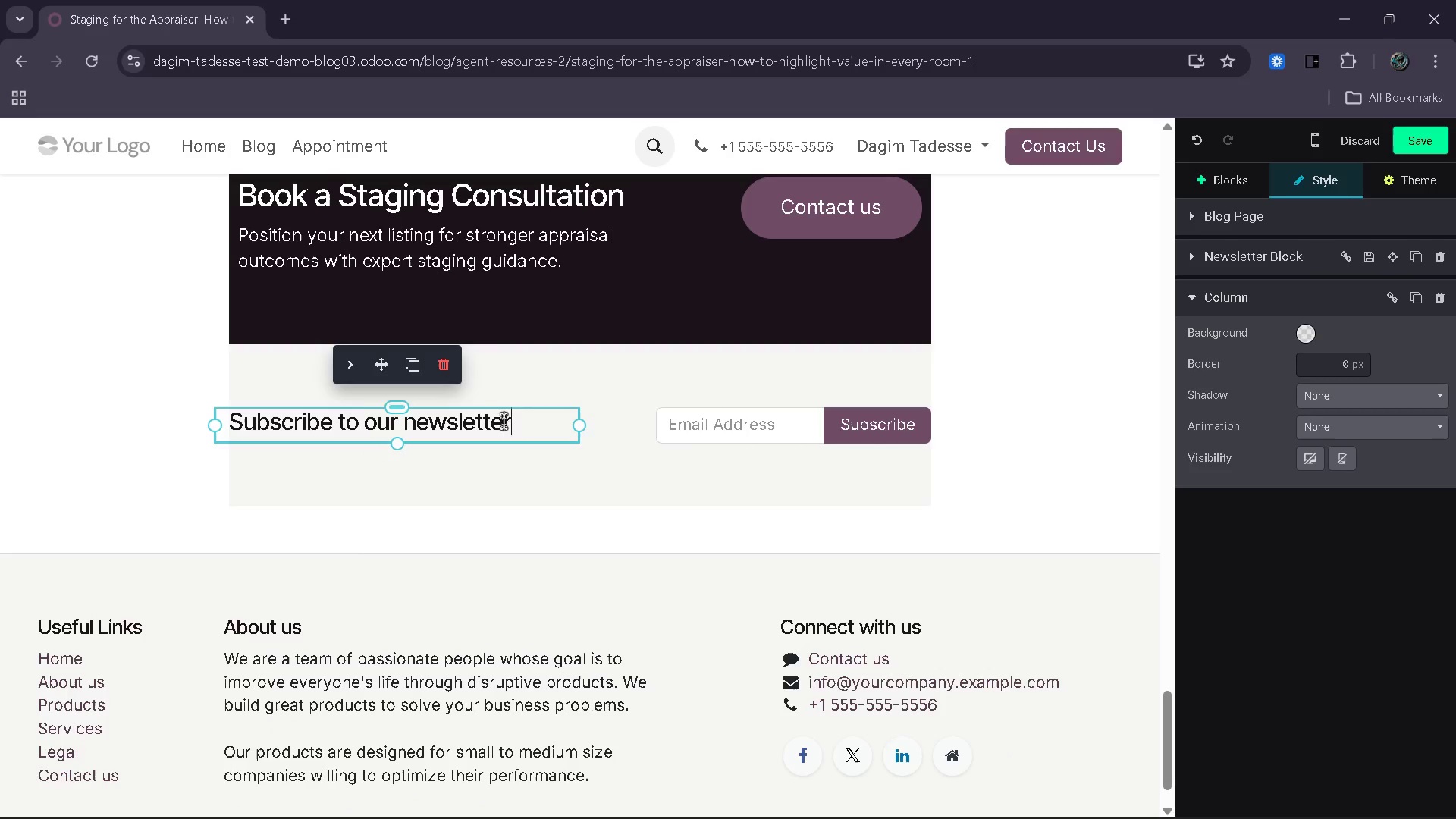 
left_click_drag(start_coordinate=[520, 425], to_coordinate=[233, 428])
 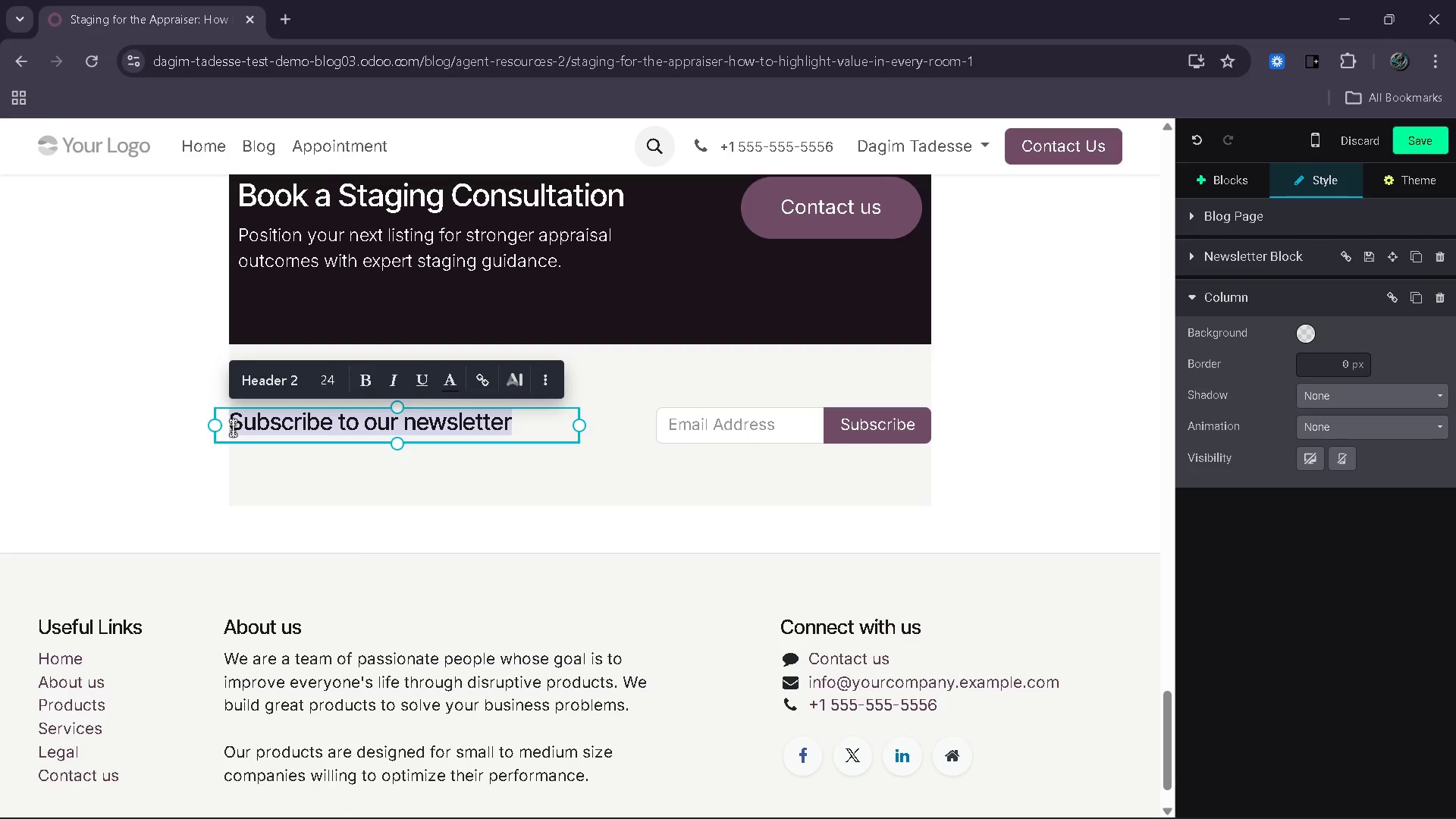 
type(Get weekly insights on staging strategies and li)
key(Backspace)
type(uc)
key(Backspace)
type(xuri)
key(Backspace)
type(y listing performance.)
 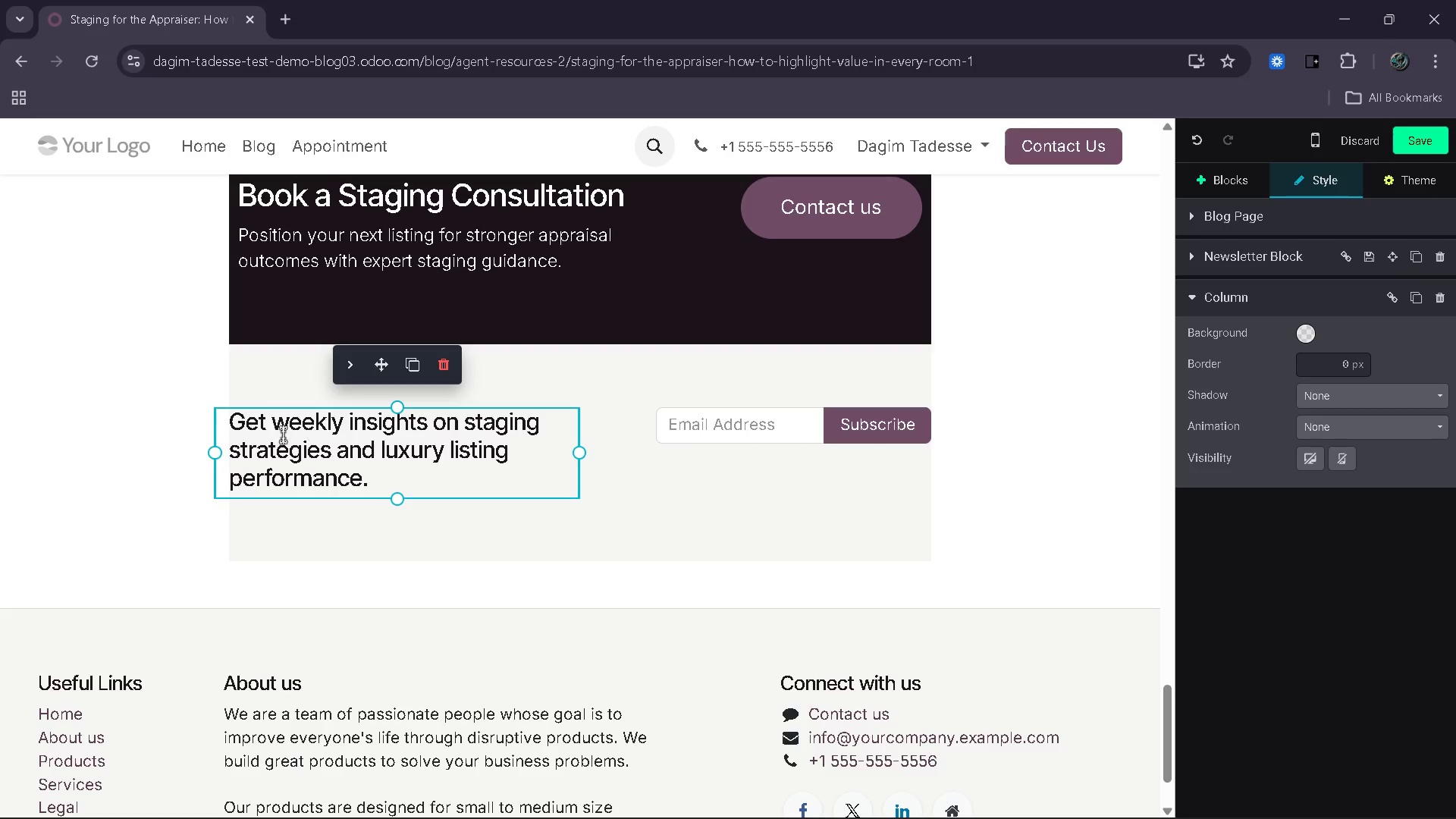 
left_click_drag(start_coordinate=[209, 454], to_coordinate=[248, 452])
 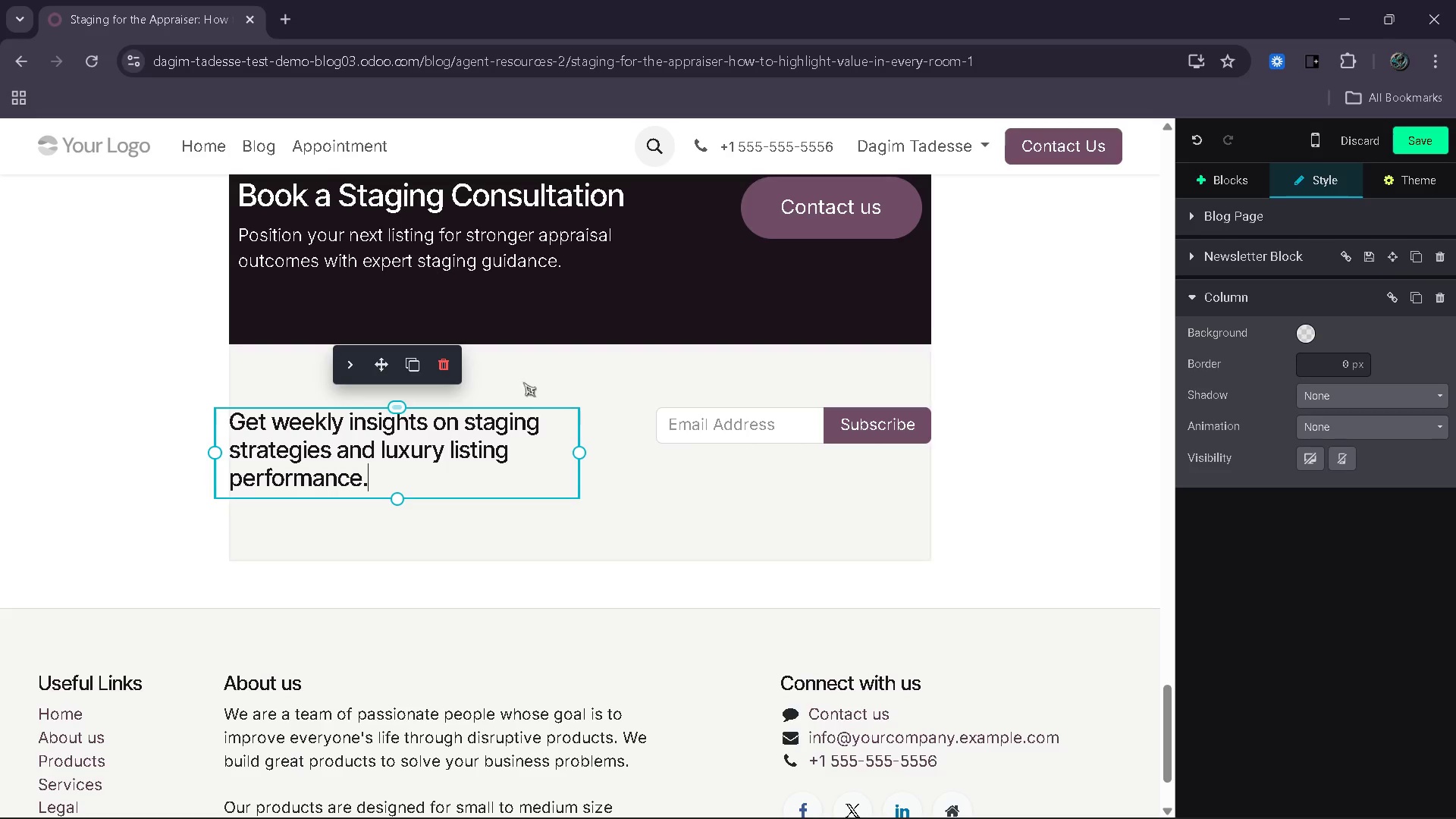 
left_click([557, 376])
 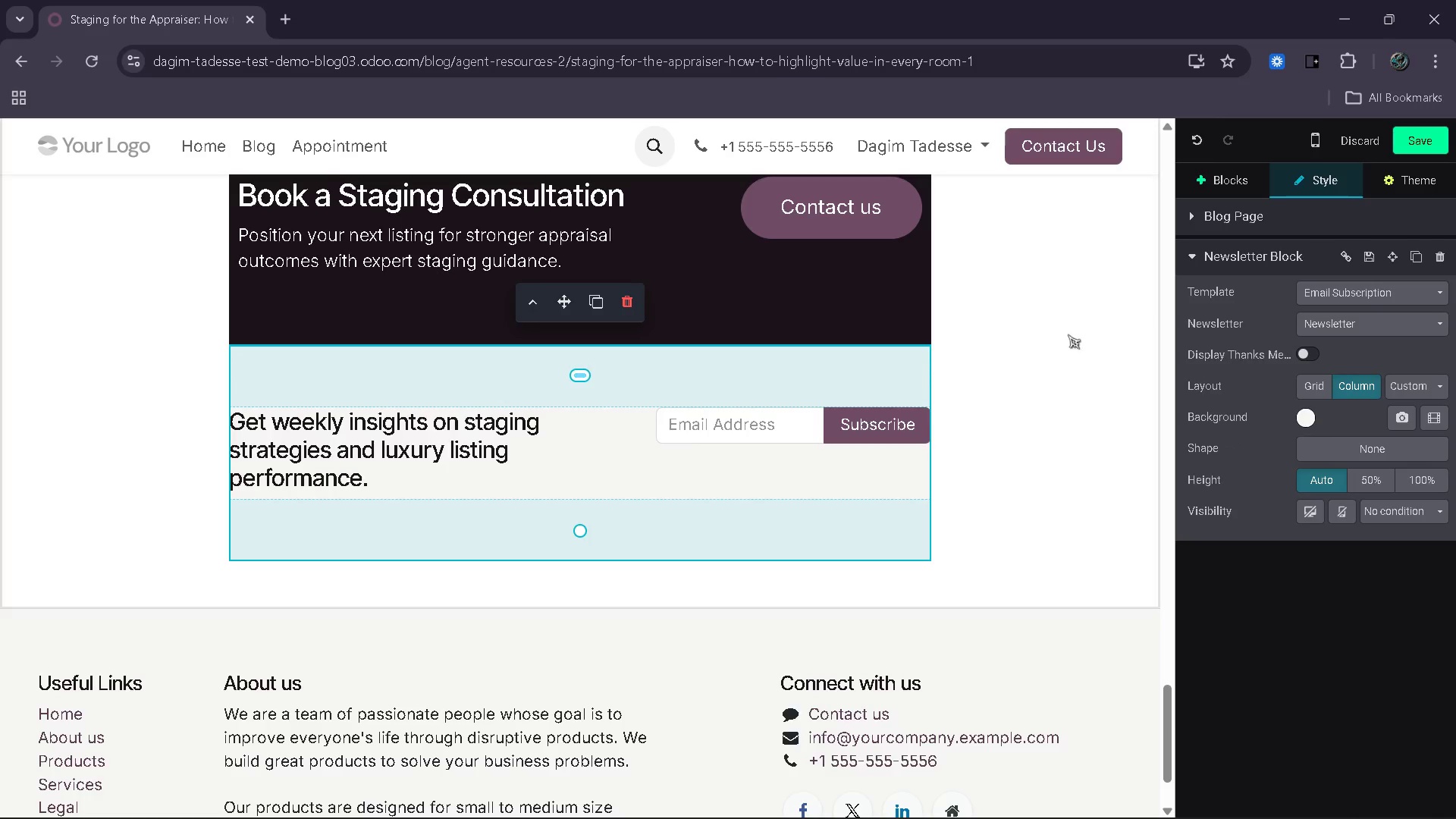 
left_click([1304, 382])
 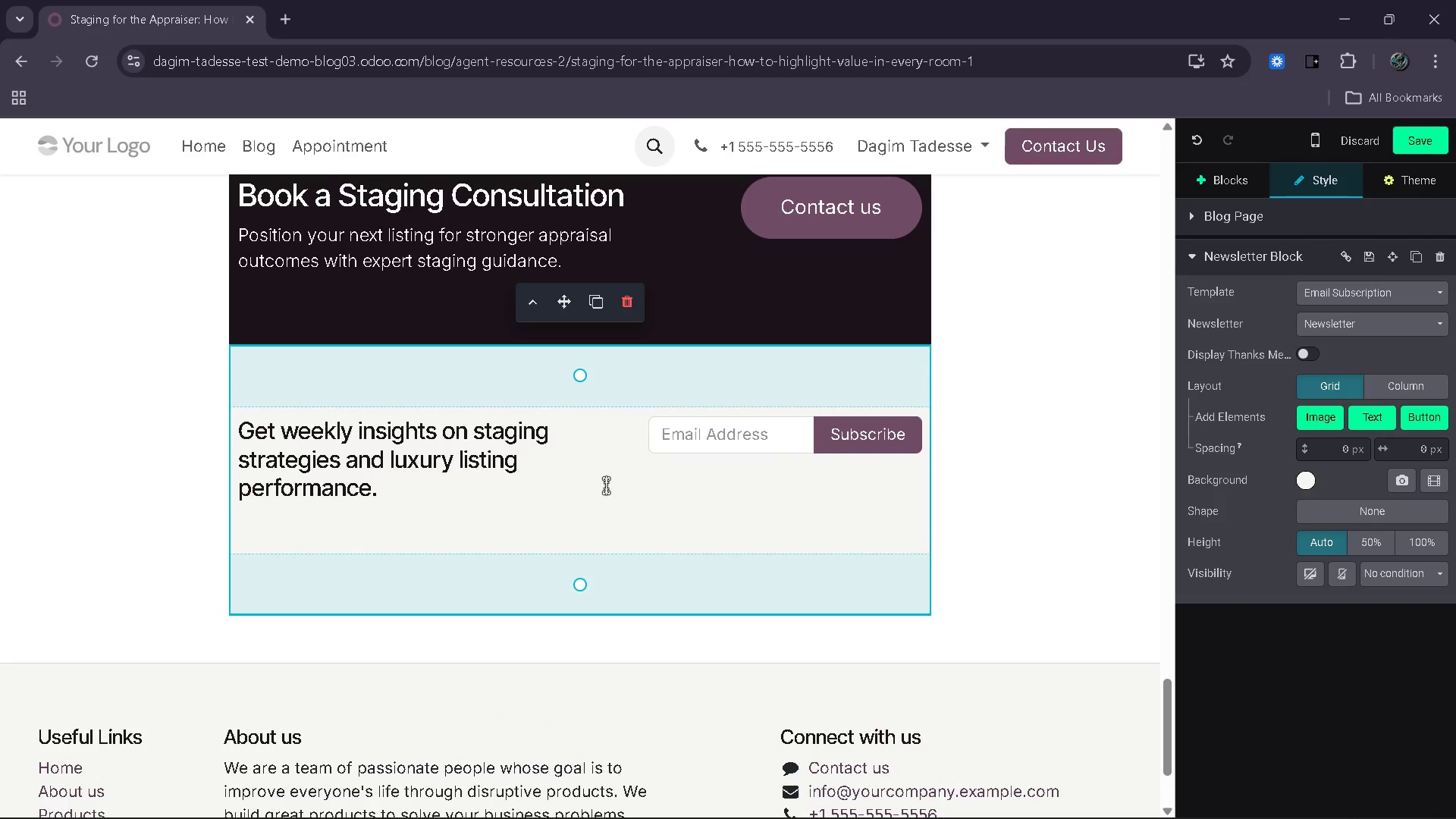 
left_click([601, 484])
 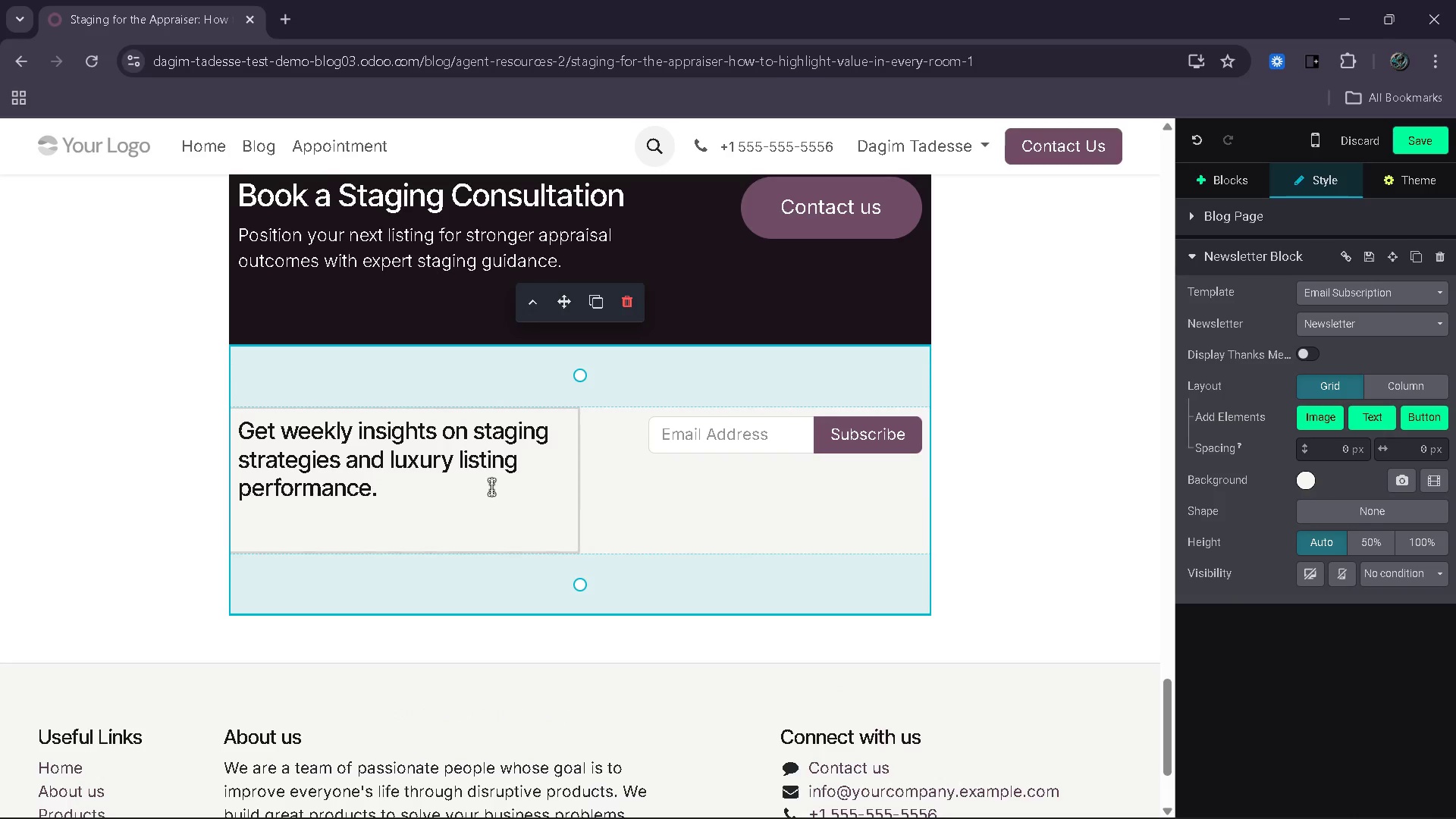 
left_click([491, 487])
 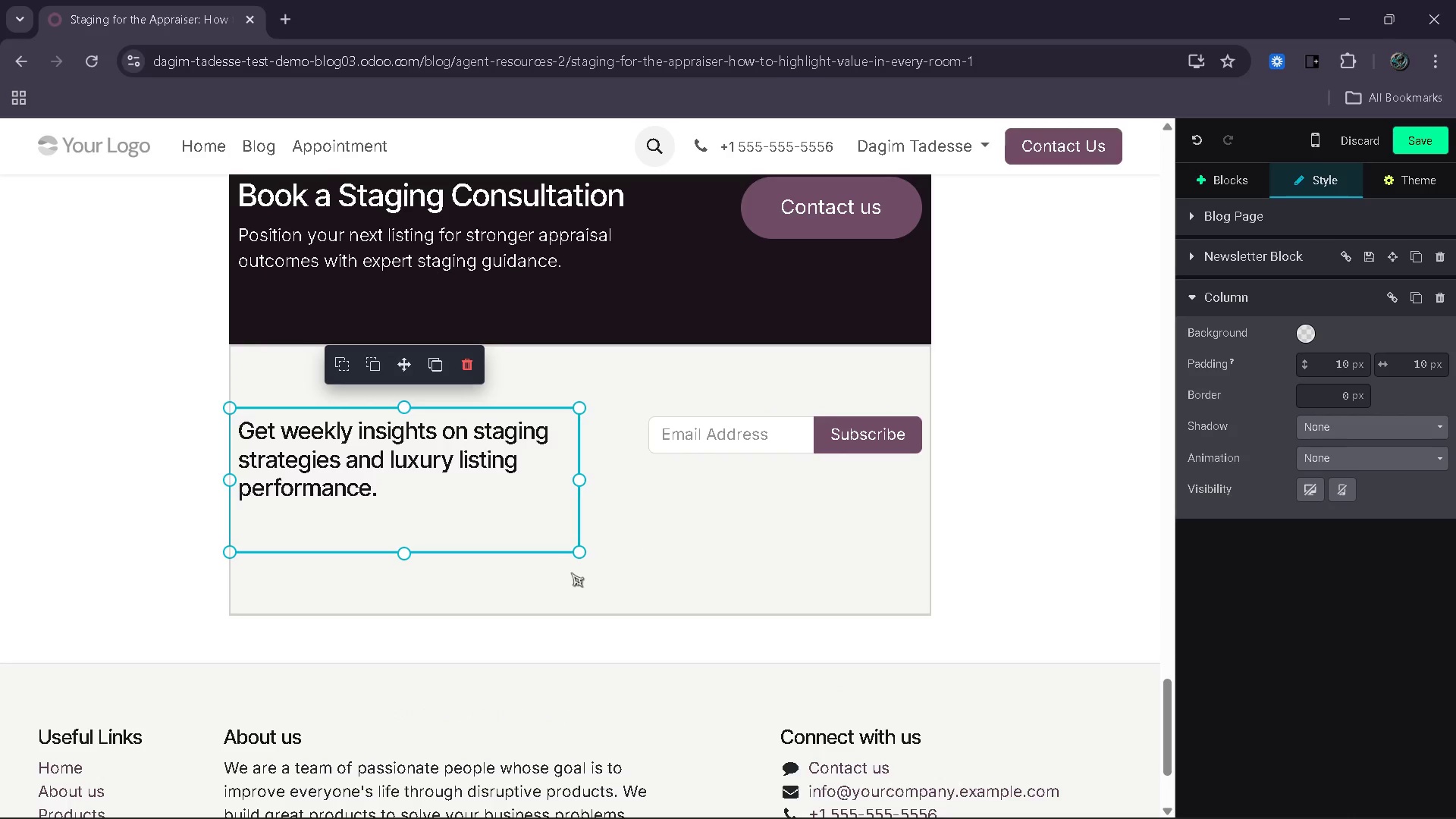 
left_click([576, 577])
 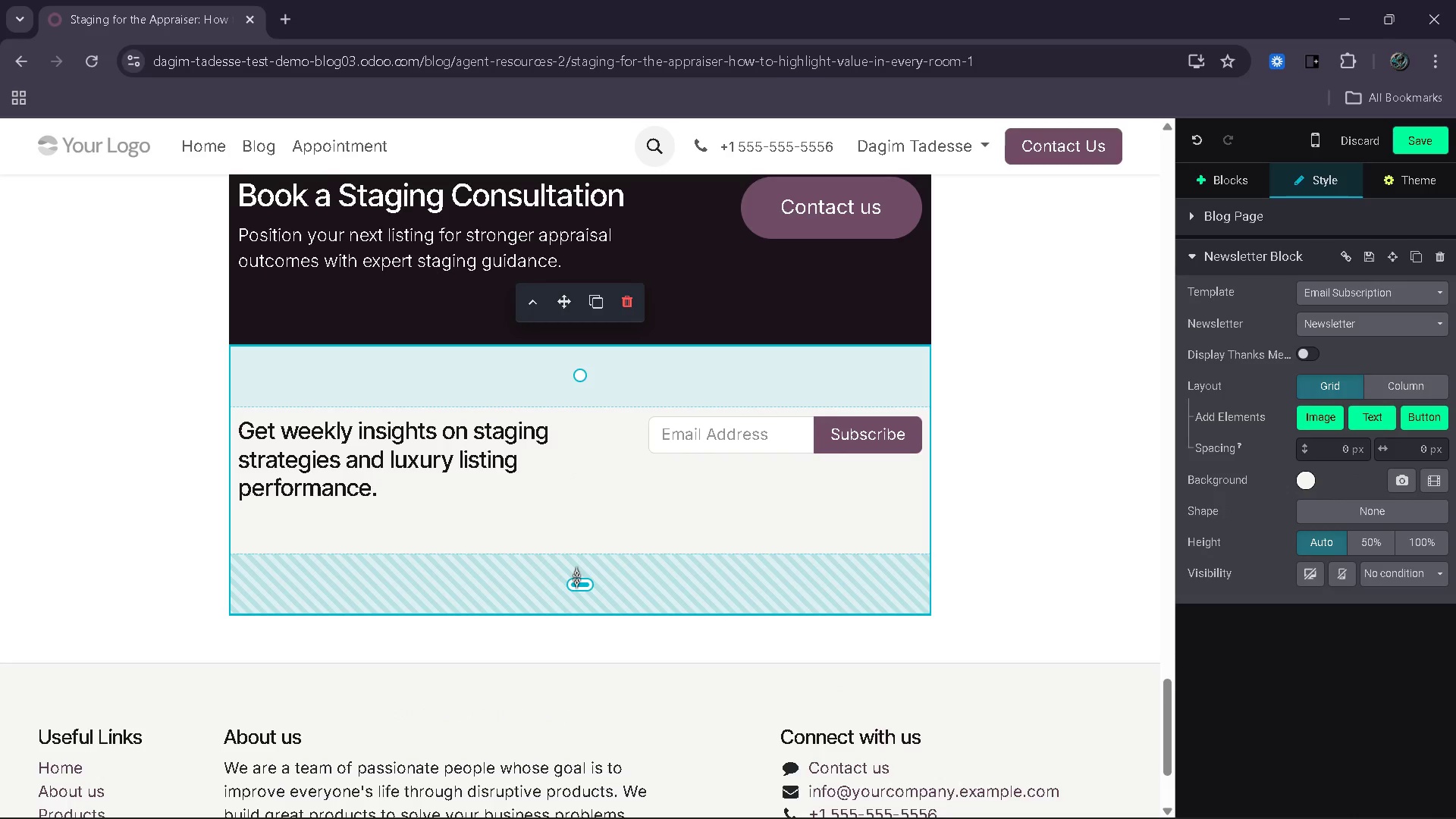 
left_click_drag(start_coordinate=[576, 577], to_coordinate=[584, 542])
 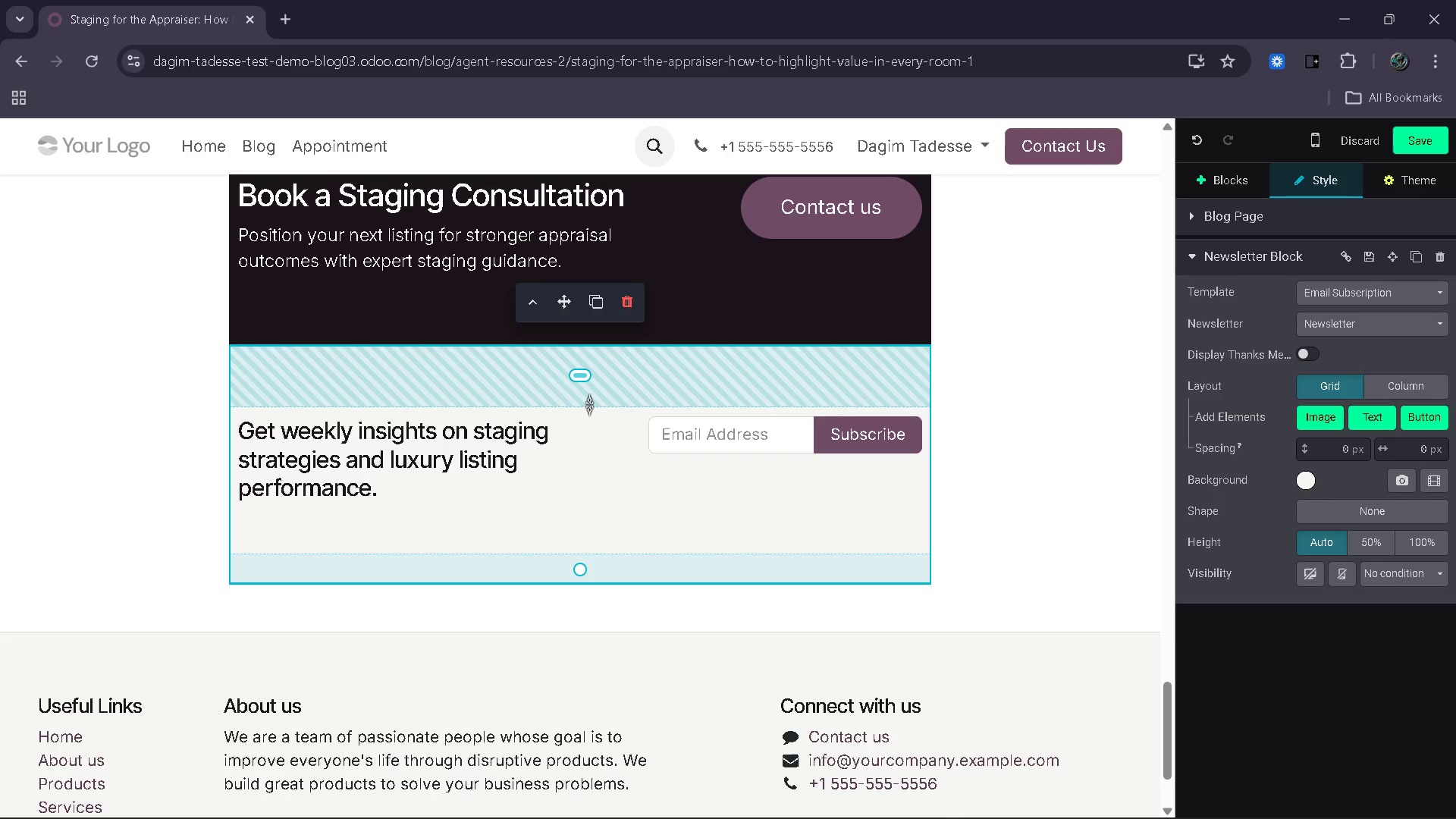 
left_click_drag(start_coordinate=[589, 404], to_coordinate=[595, 369])
 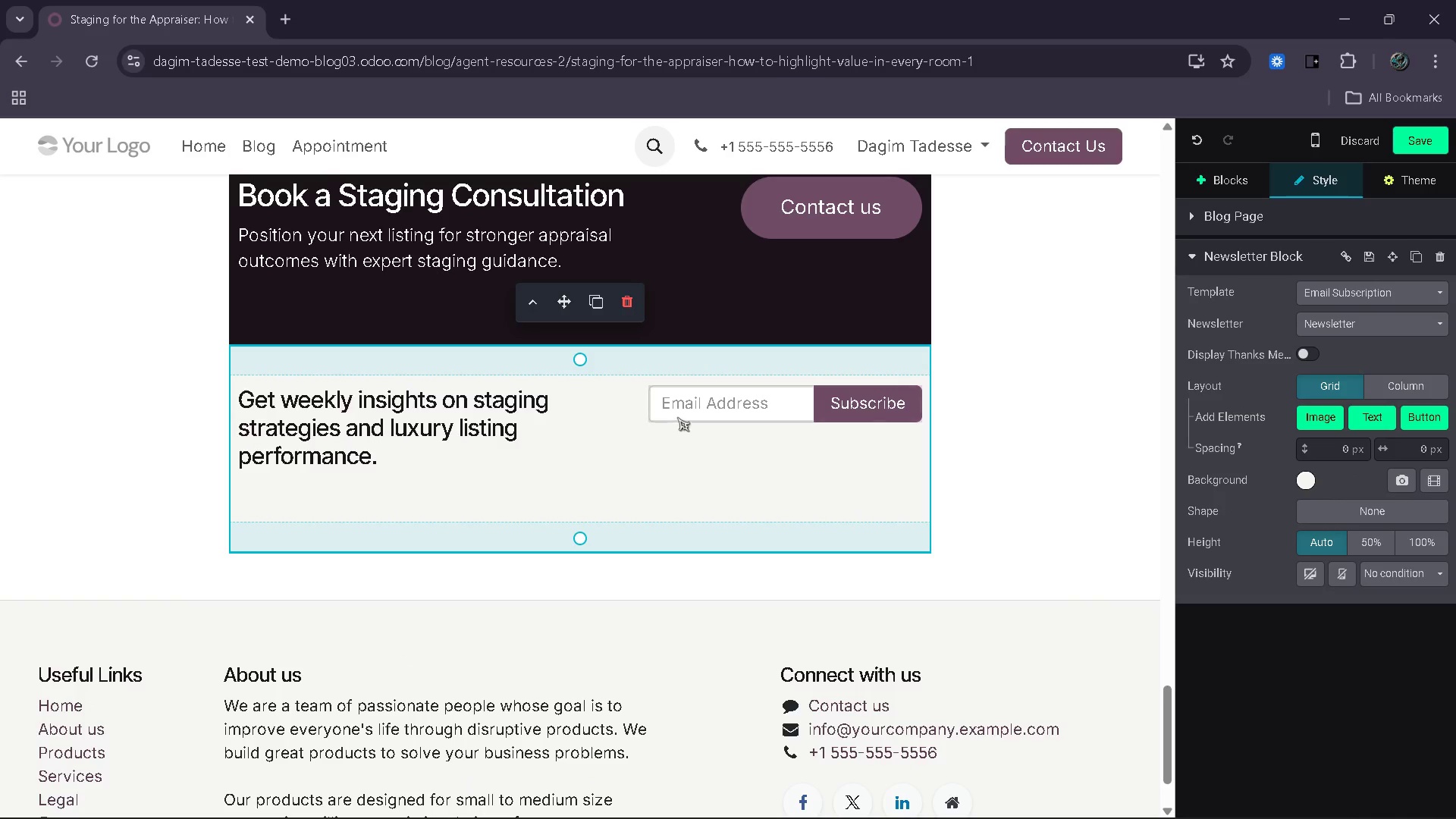 
left_click([723, 458])
 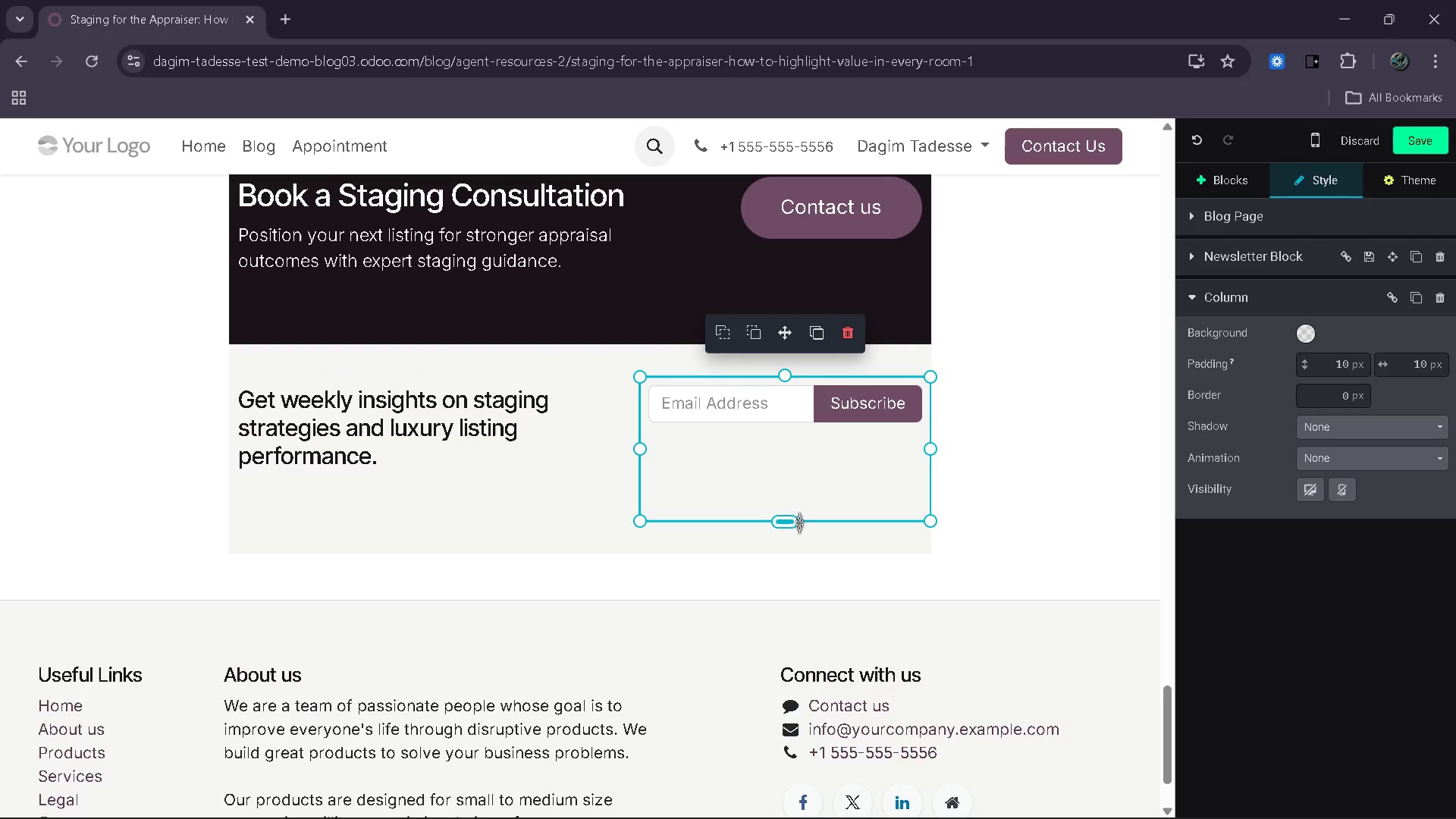 
left_click_drag(start_coordinate=[795, 522], to_coordinate=[799, 473])
 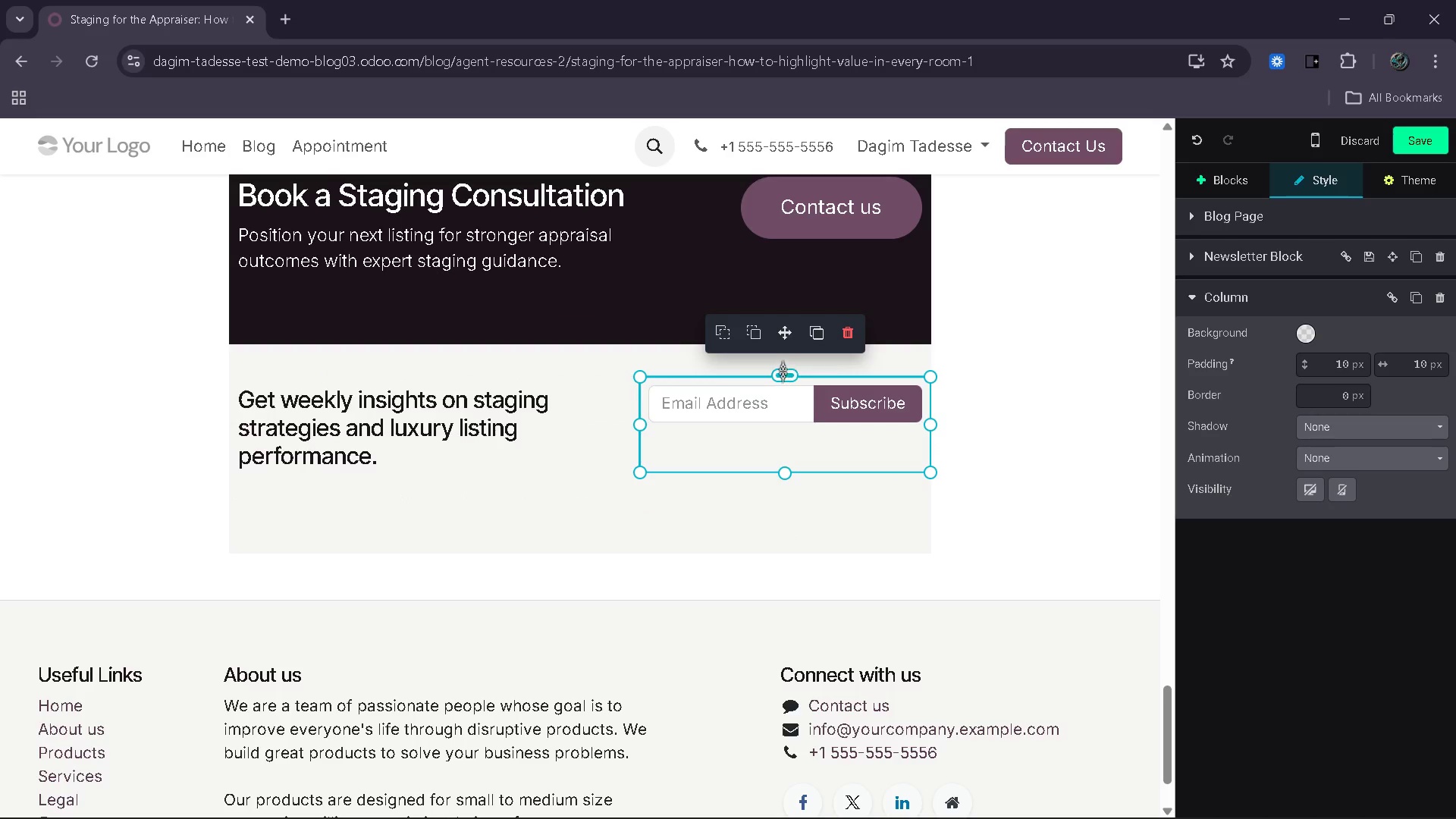 
left_click_drag(start_coordinate=[783, 372], to_coordinate=[784, 439])
 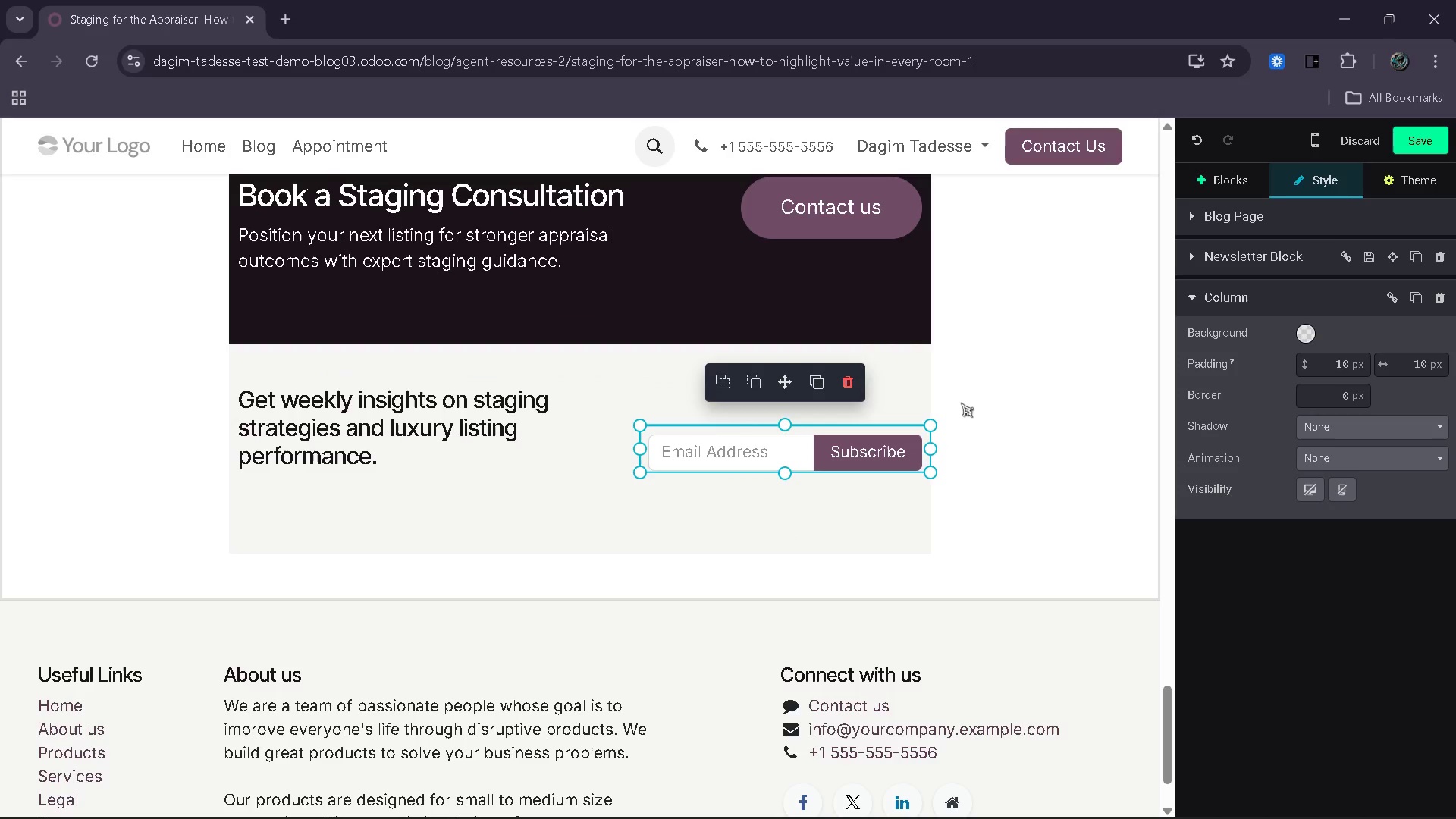 
left_click([961, 403])
 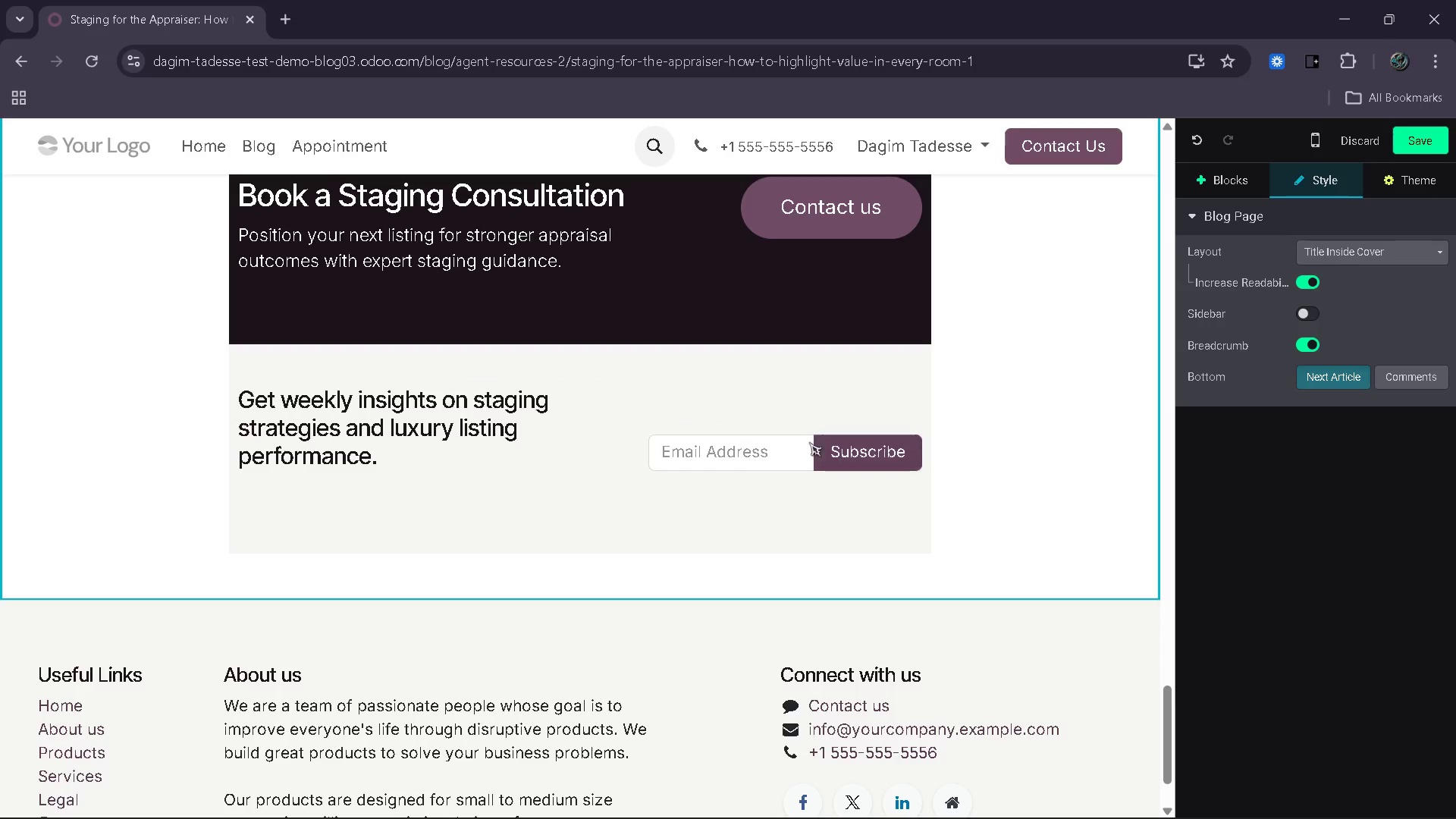 
left_click([806, 445])
 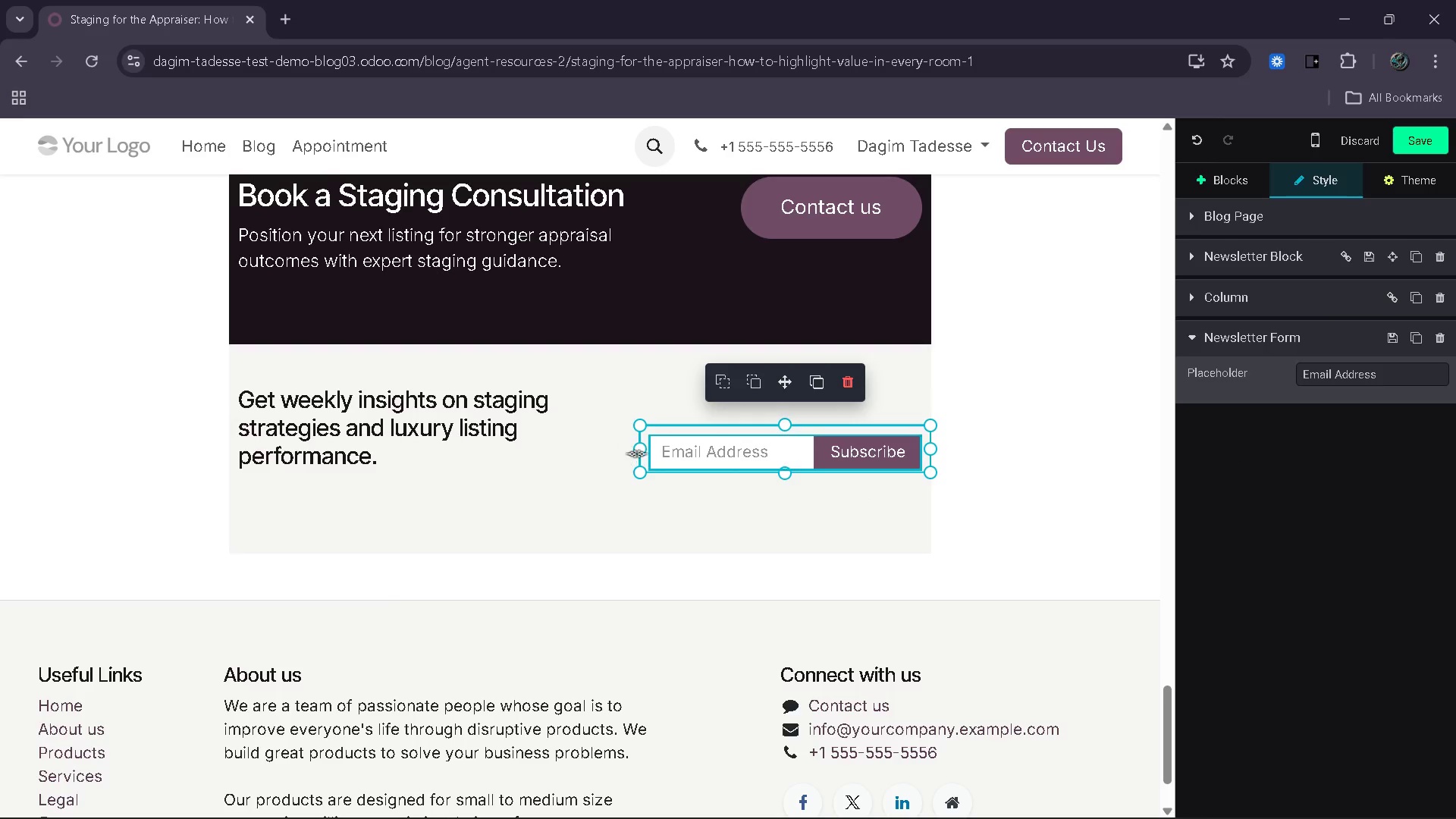 
left_click_drag(start_coordinate=[638, 453], to_coordinate=[568, 452])
 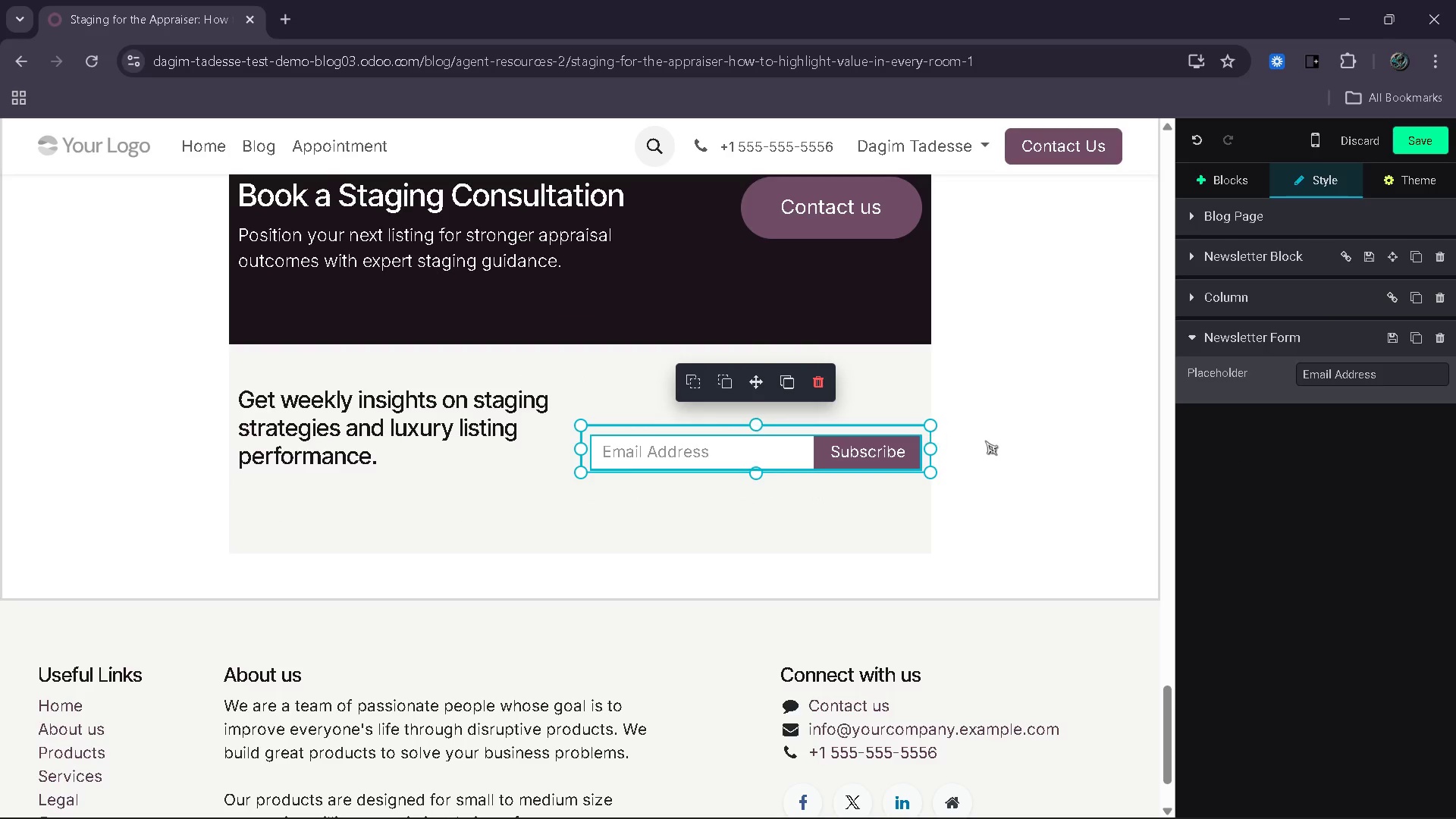 
left_click([985, 441])
 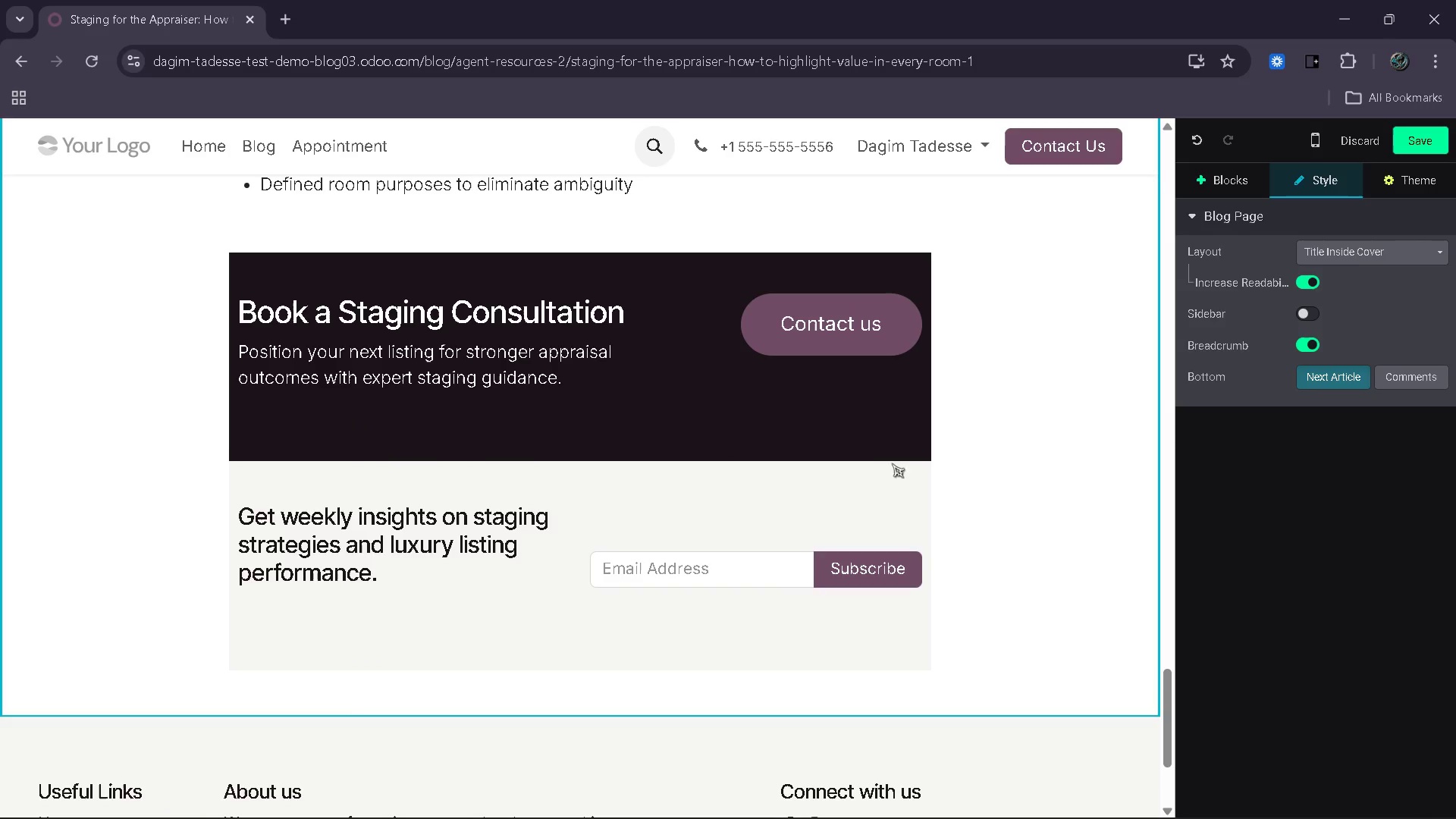 
wait(5.08)
 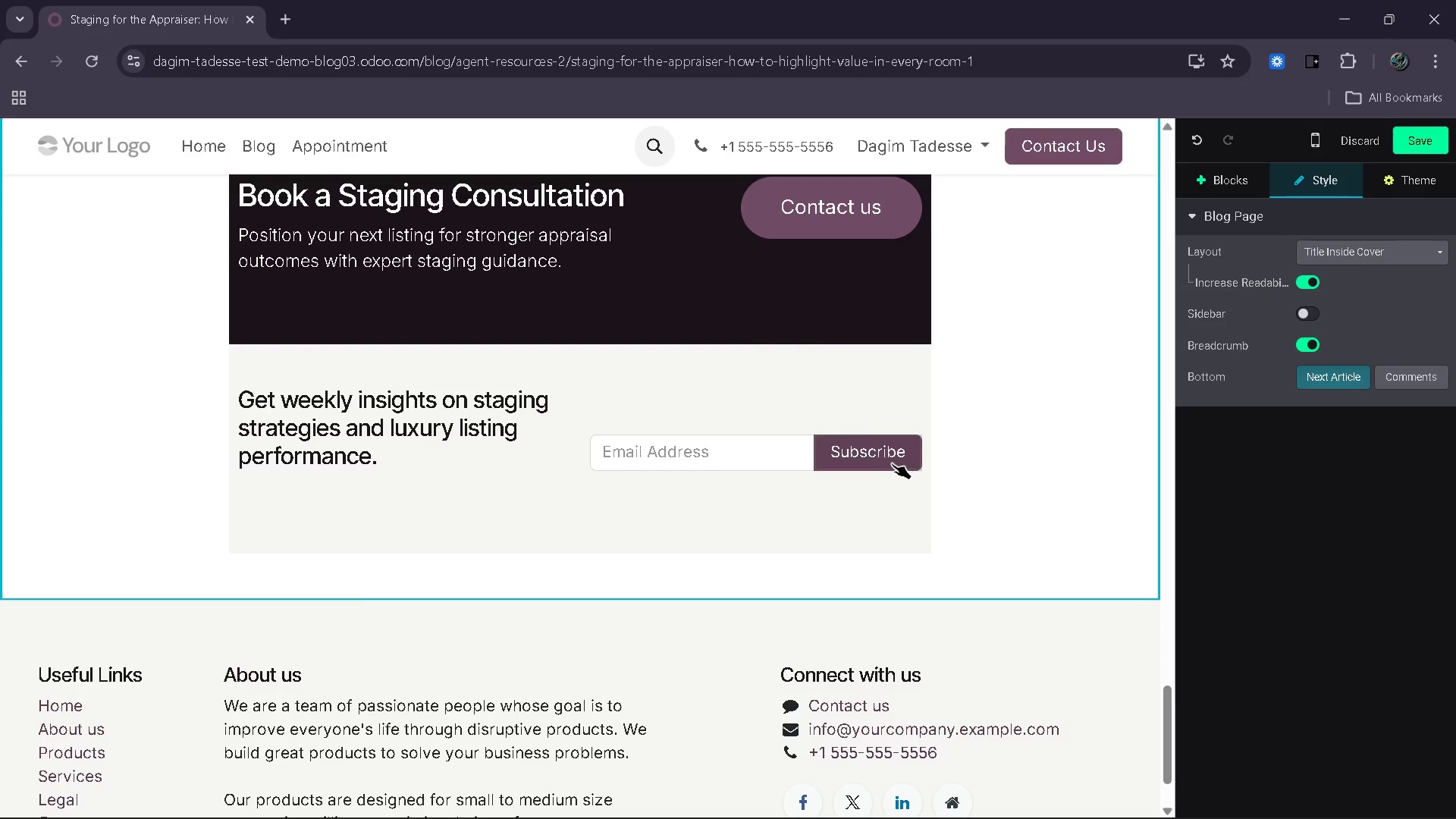 
left_click([1426, 141])
 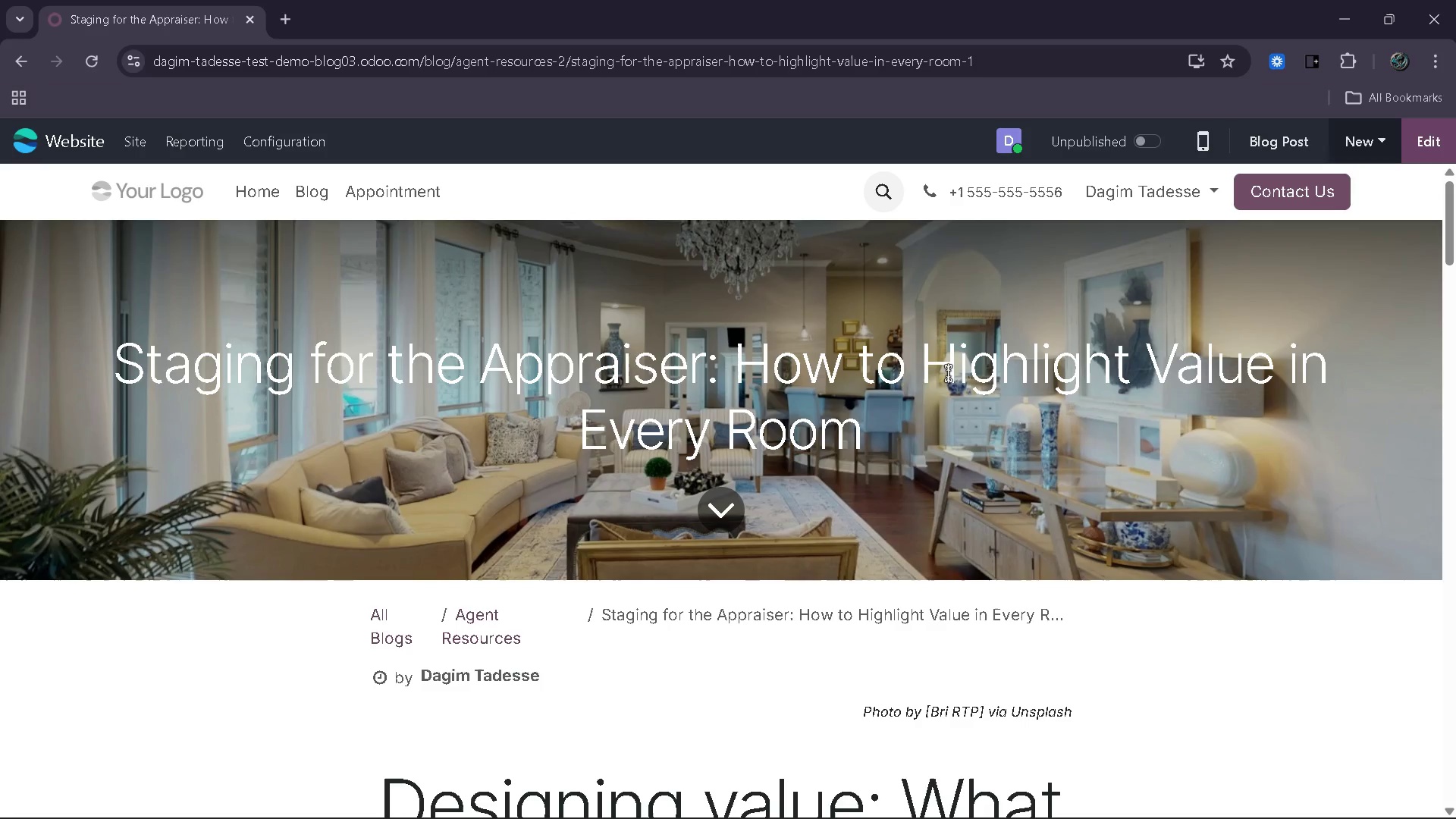 
wait(6.36)
 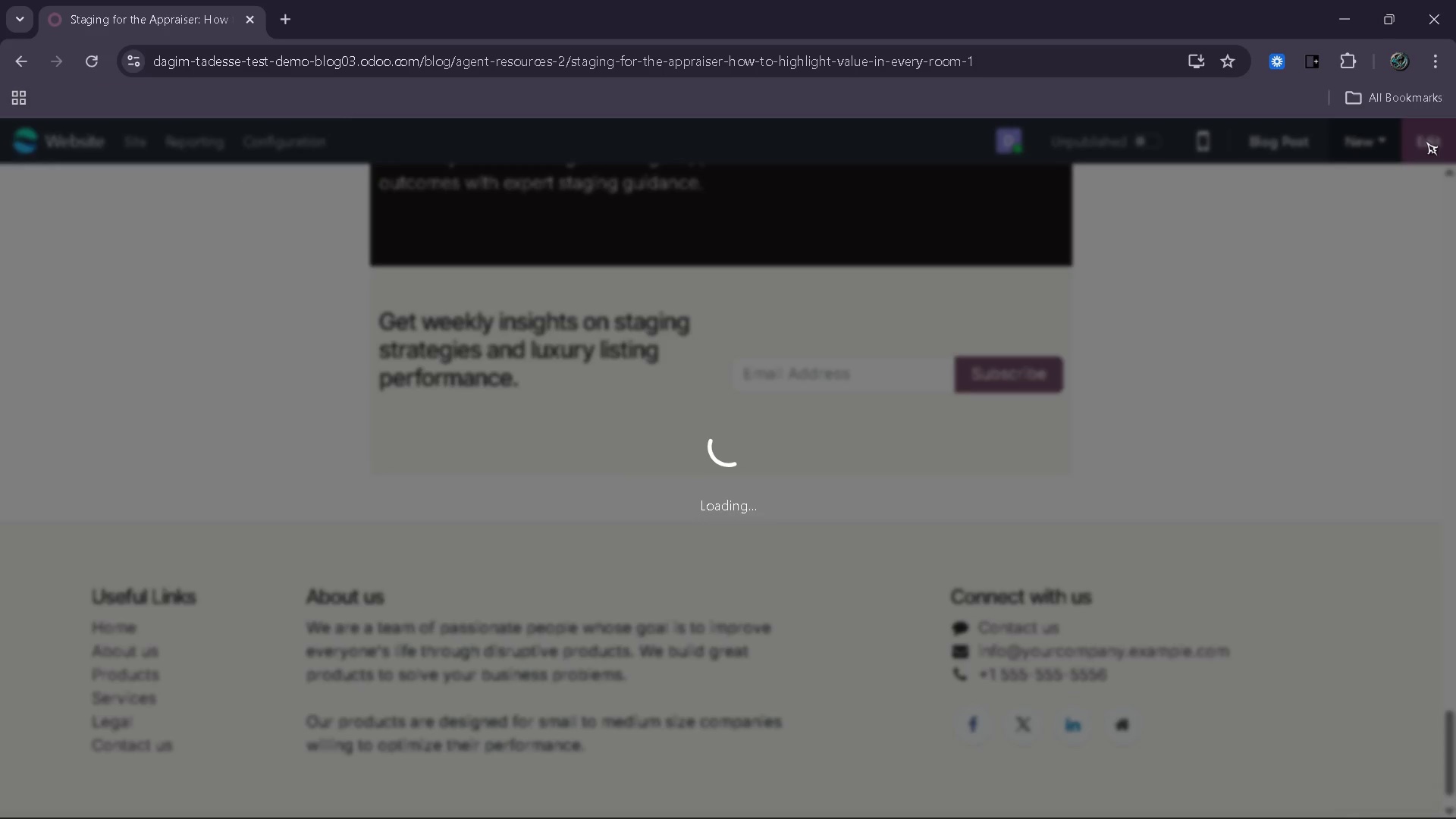 
left_click([141, 138])
 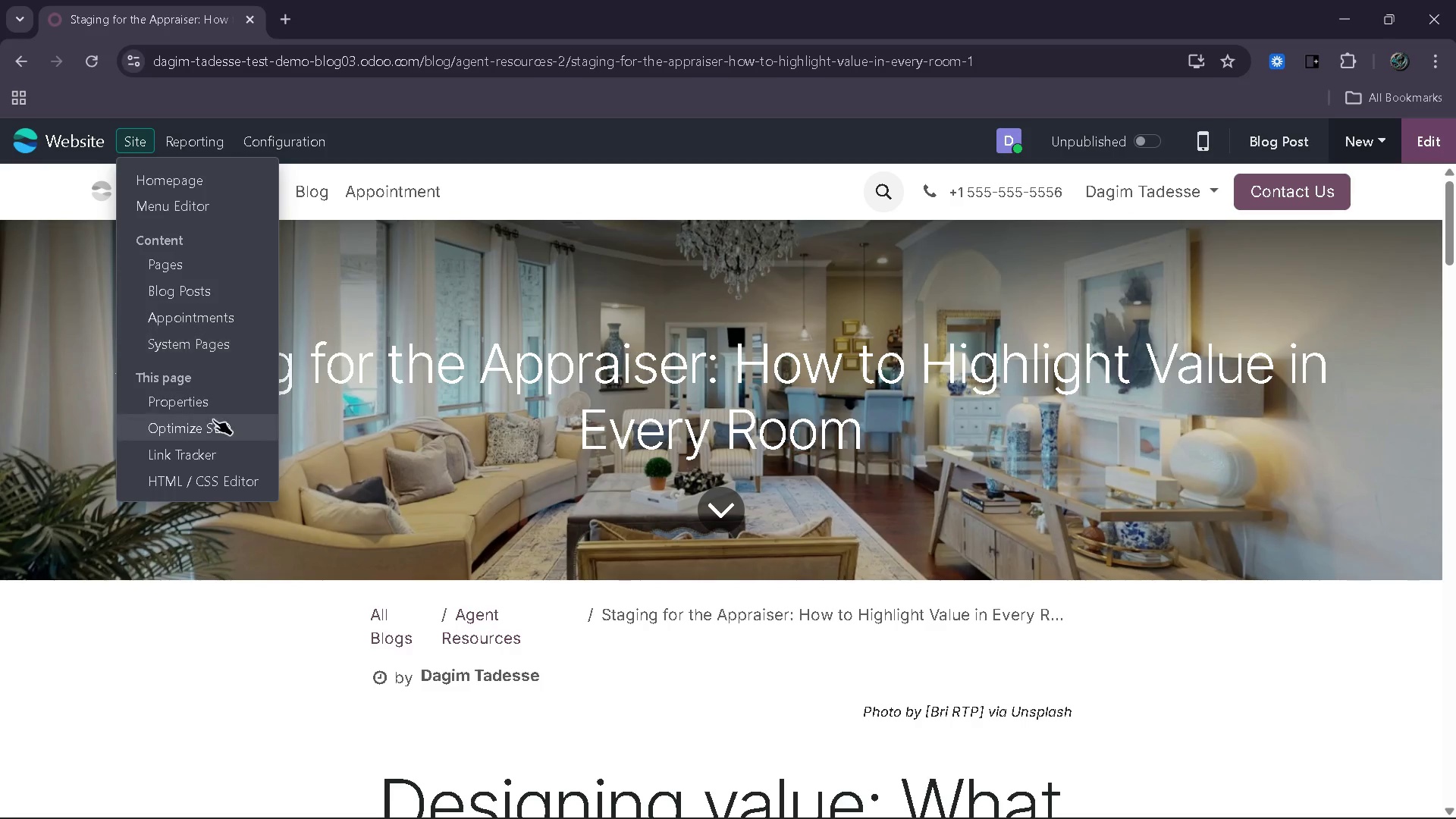 
left_click([213, 425])
 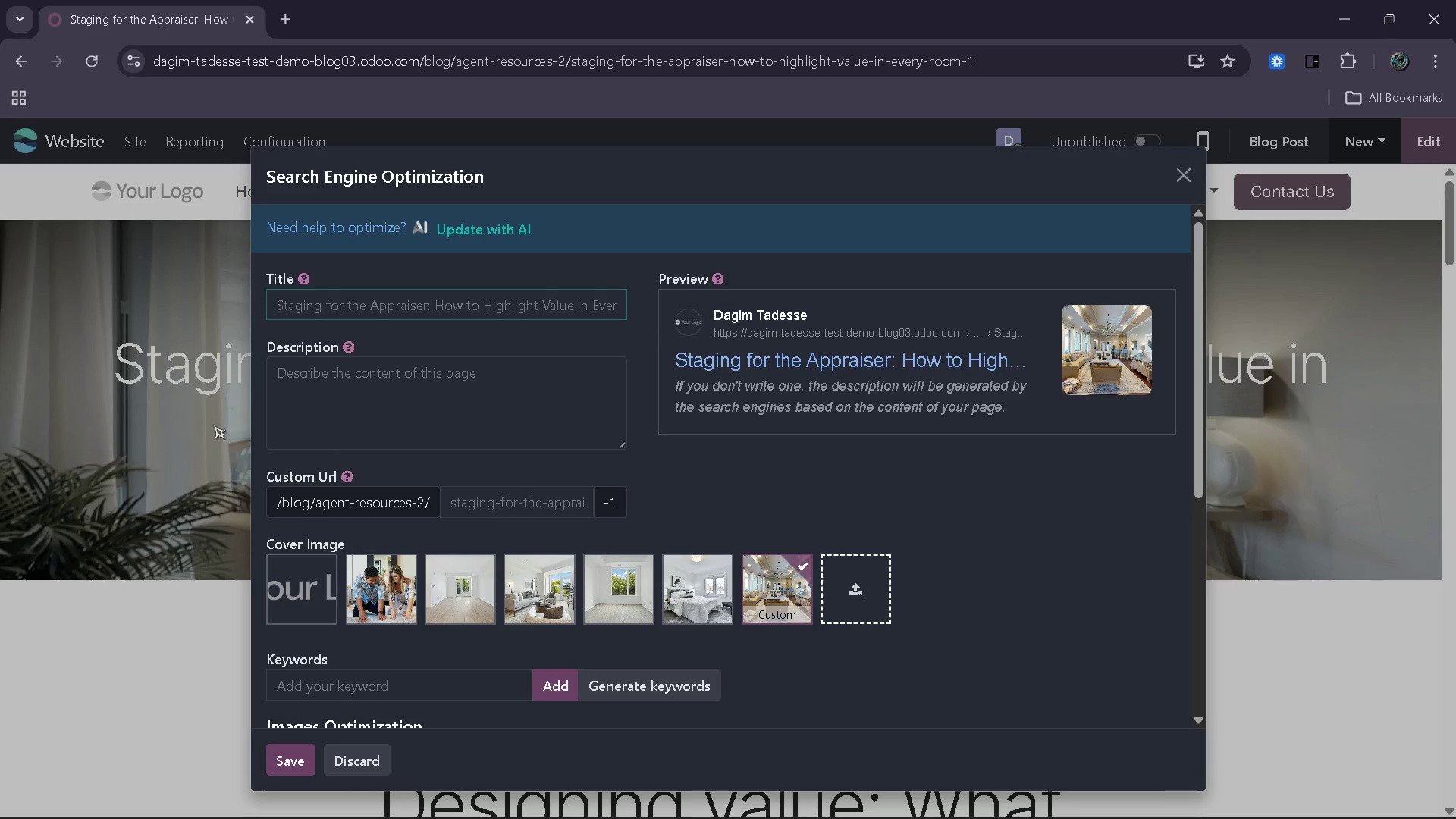 
left_click([483, 489])
 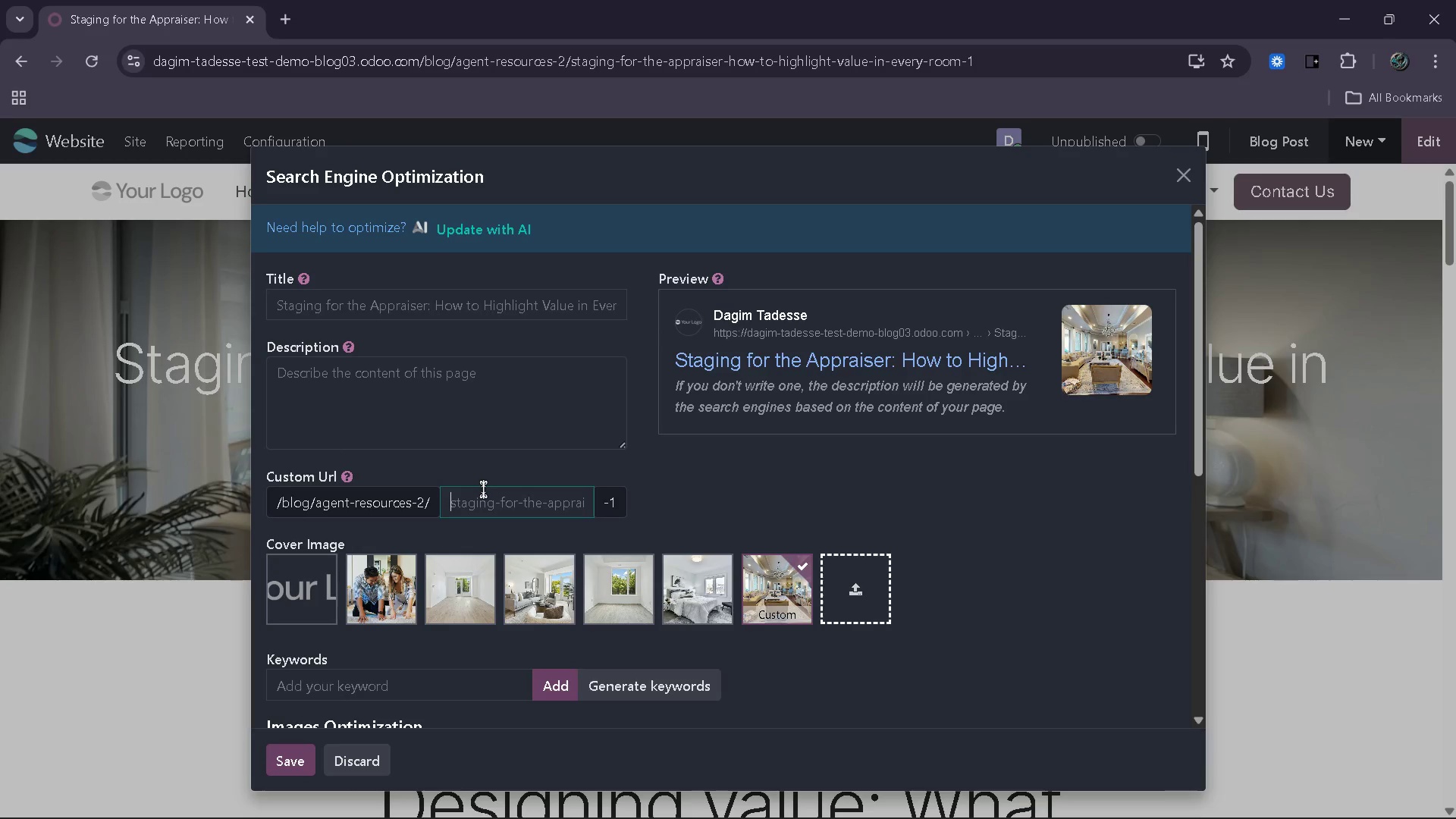 
type(home staging appraisal value)
 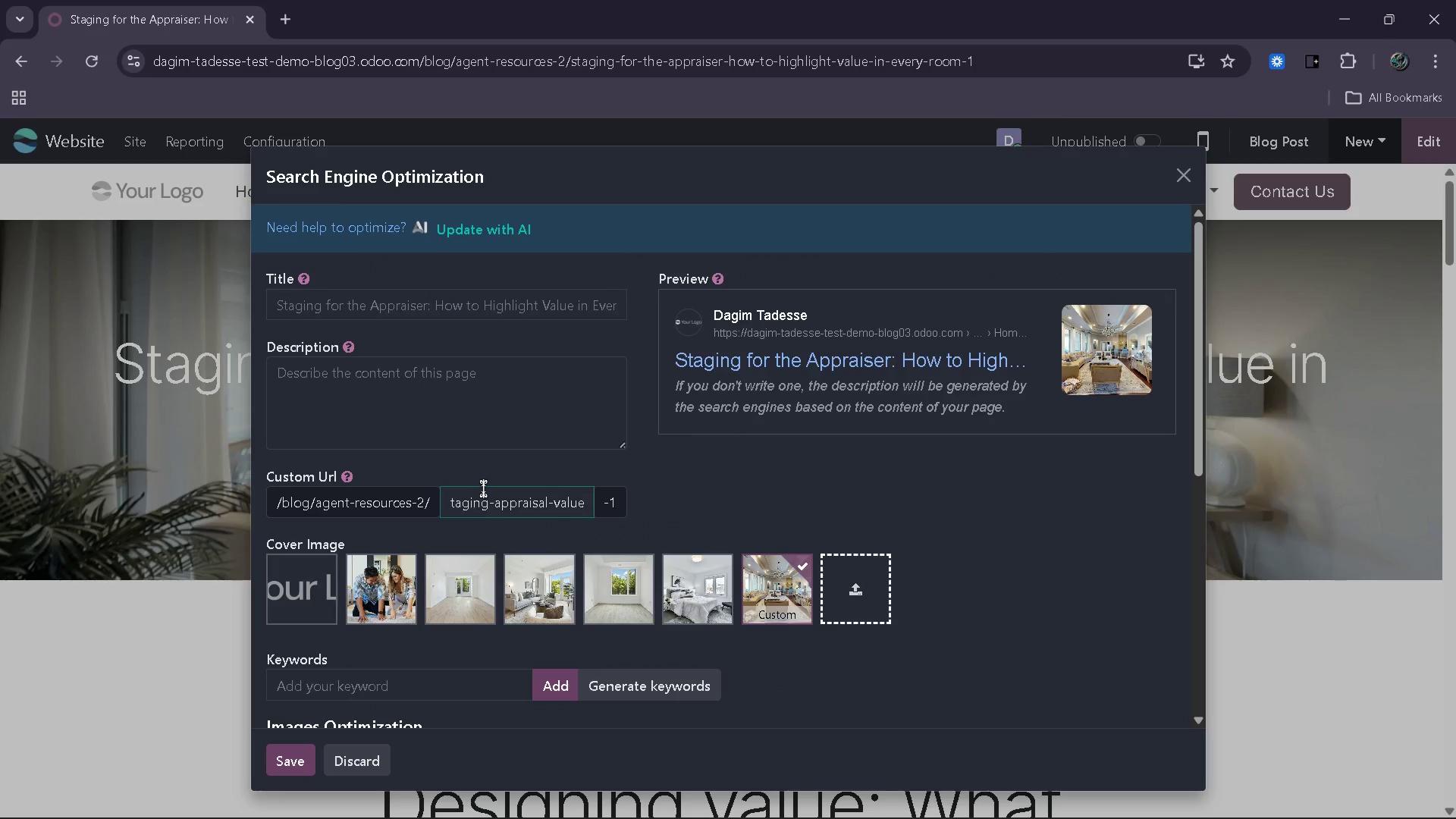 
left_click([508, 309])
 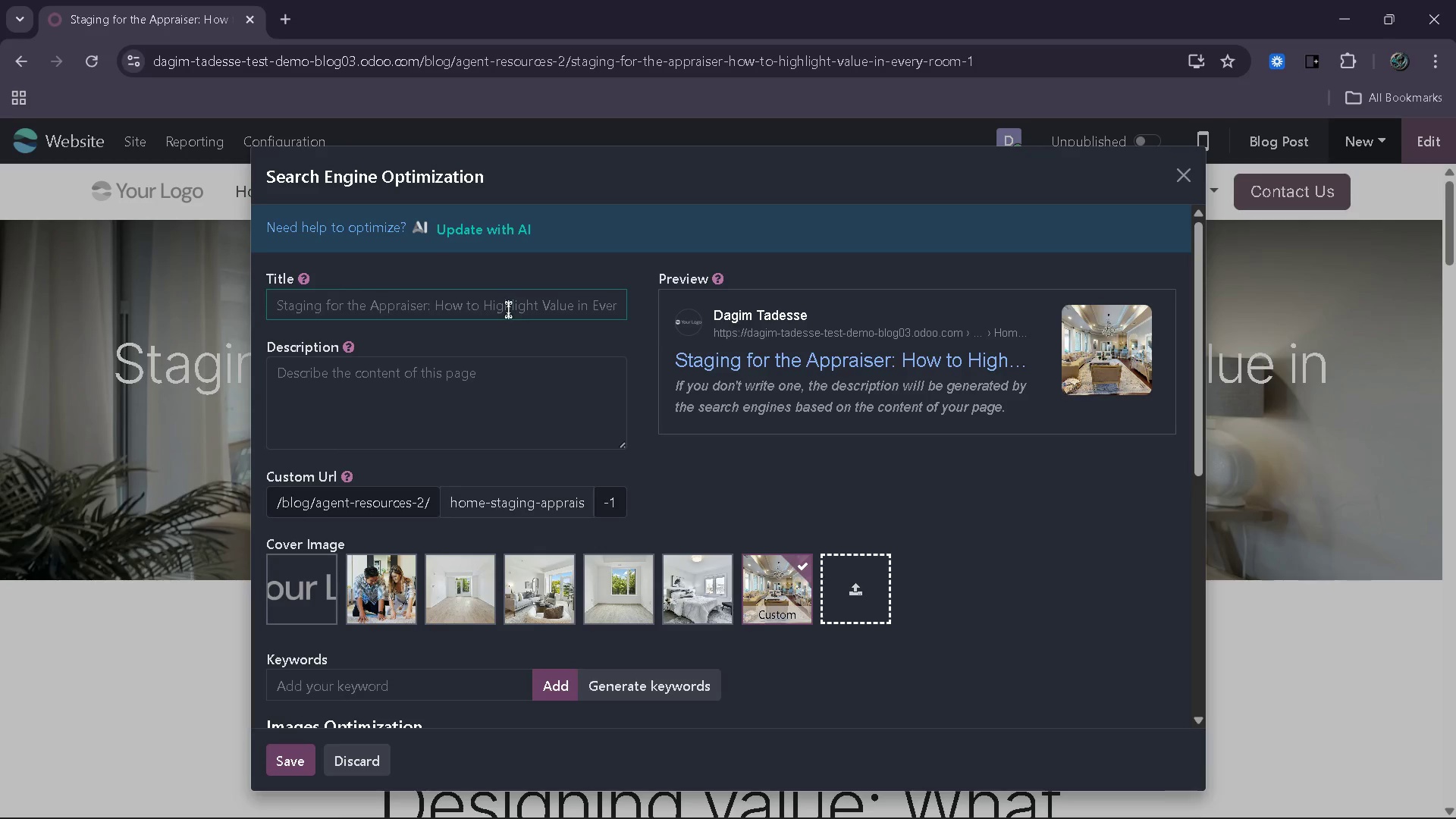 
wait(5.83)
 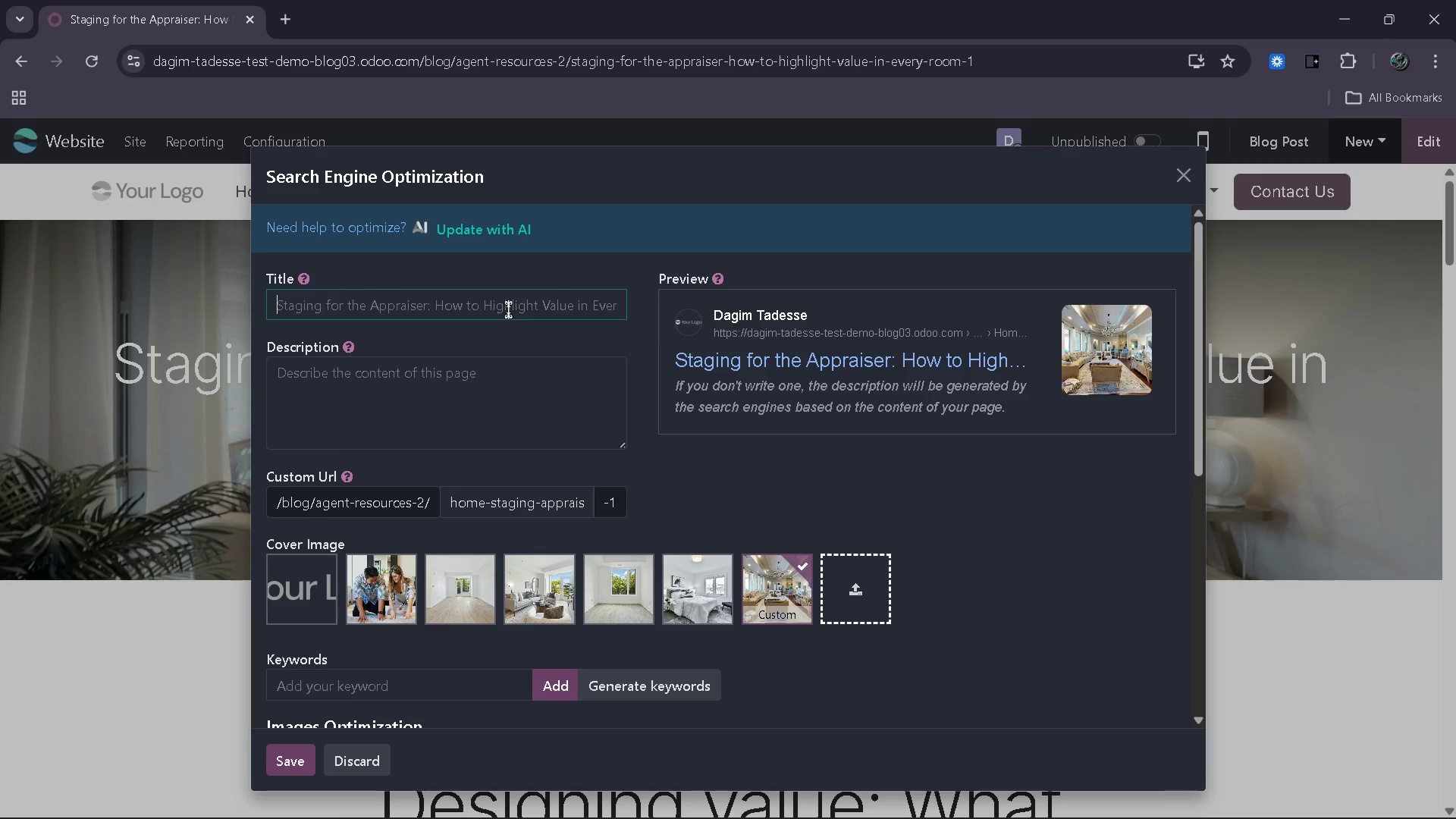 
type(Home STaging For )
key(Backspace)
key(Backspace)
key(Backspace)
key(Backspace)
type(for Appraisals | INrease Property Value)
 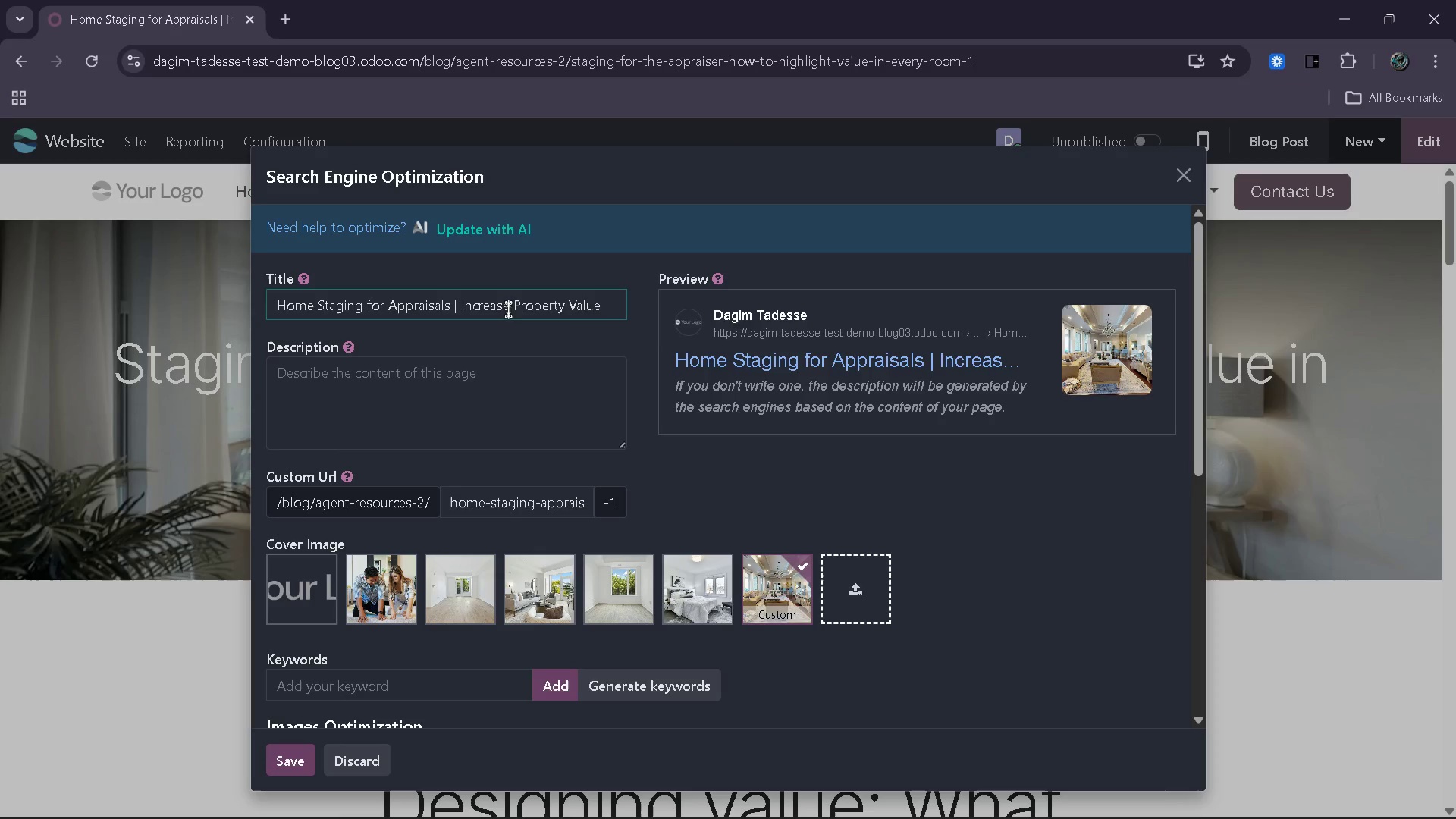 
wait(7.84)
 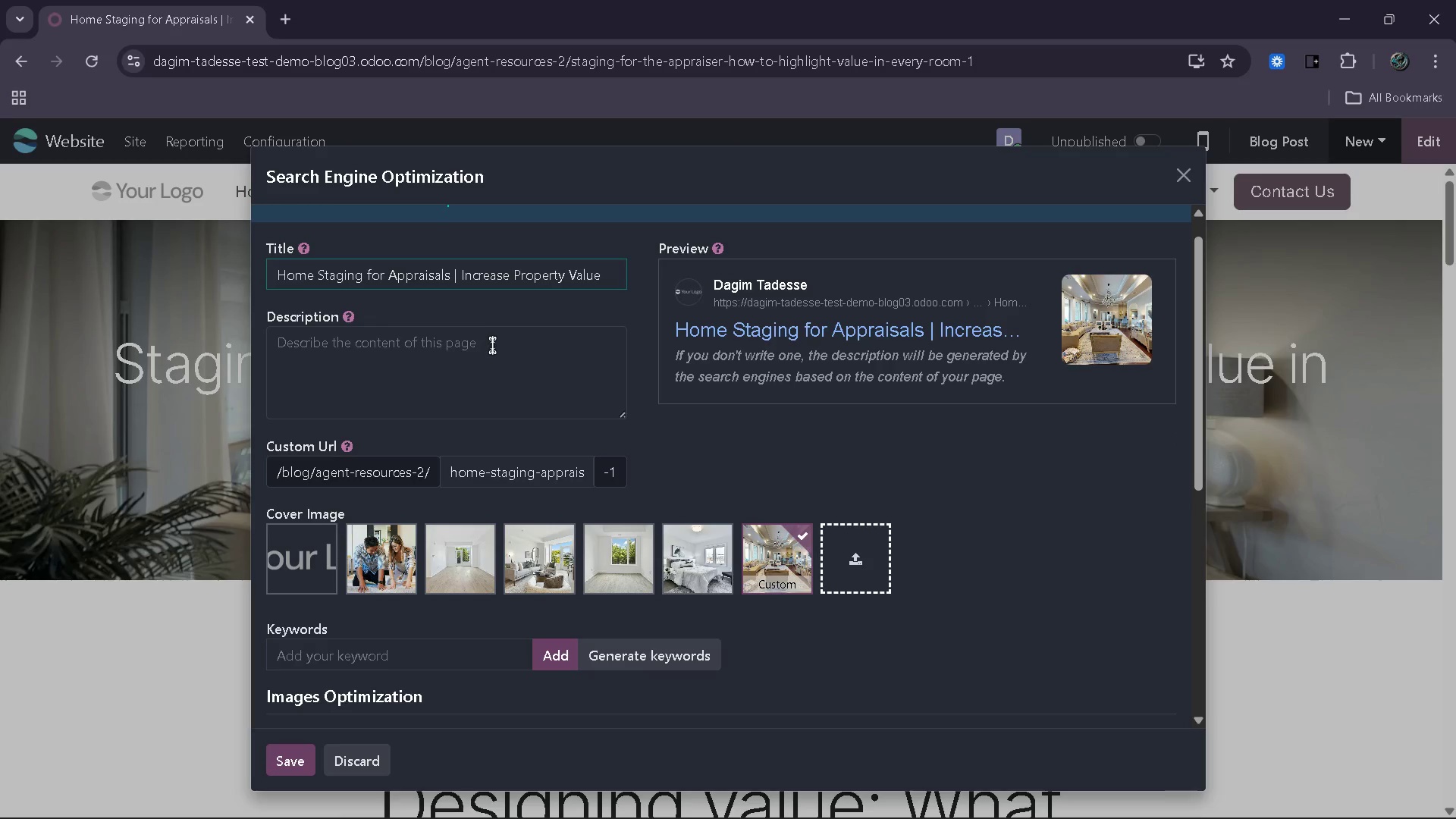 
left_click([492, 350])
 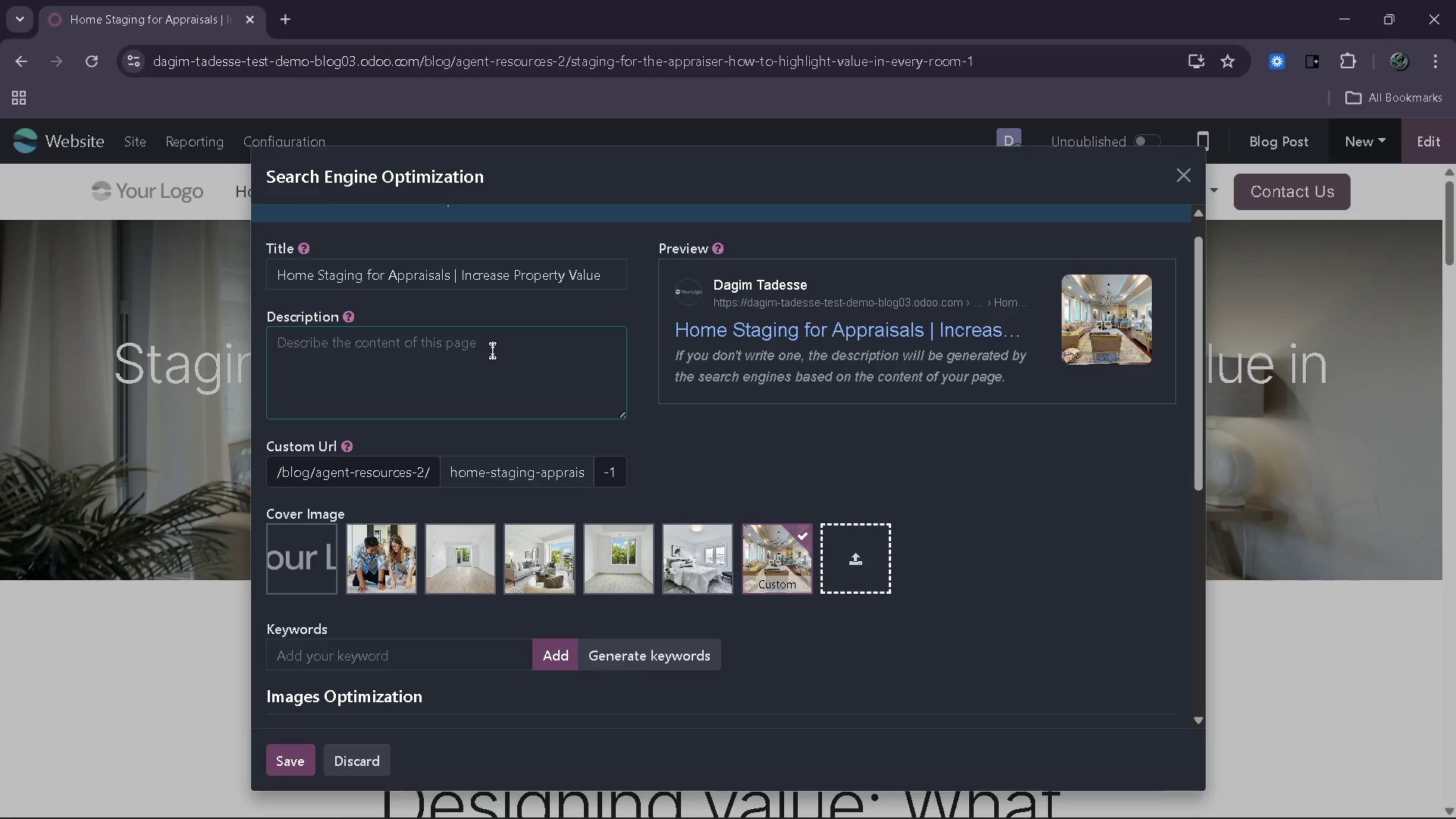 
type(Learn how professiona;)
key(Backspace)
type(l home staging improves appraisal outcomes and heps)
key(Backspace)
key(Backspace)
type(lps justify higher property valuations.)
 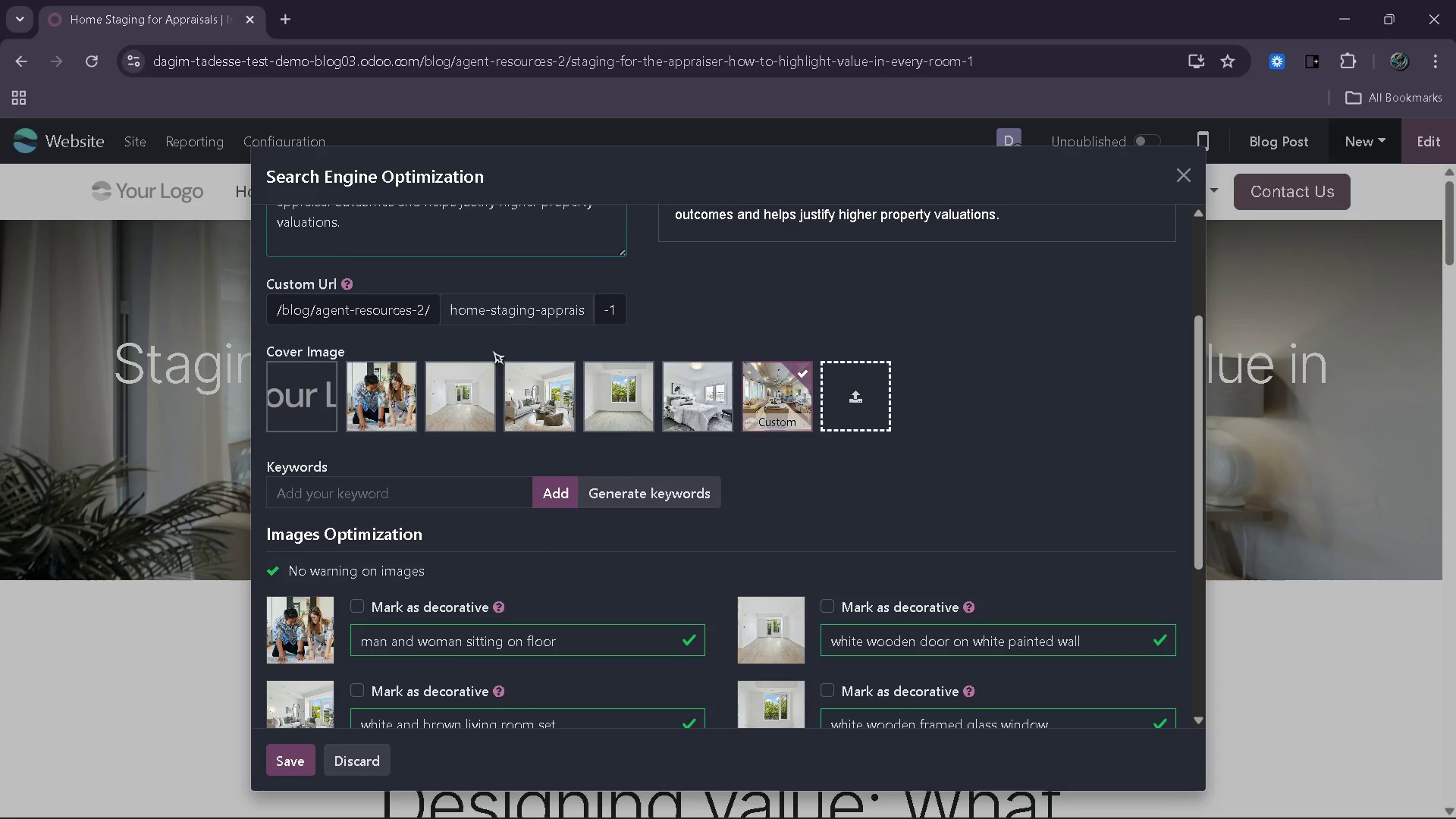 
left_click([646, 485])
 